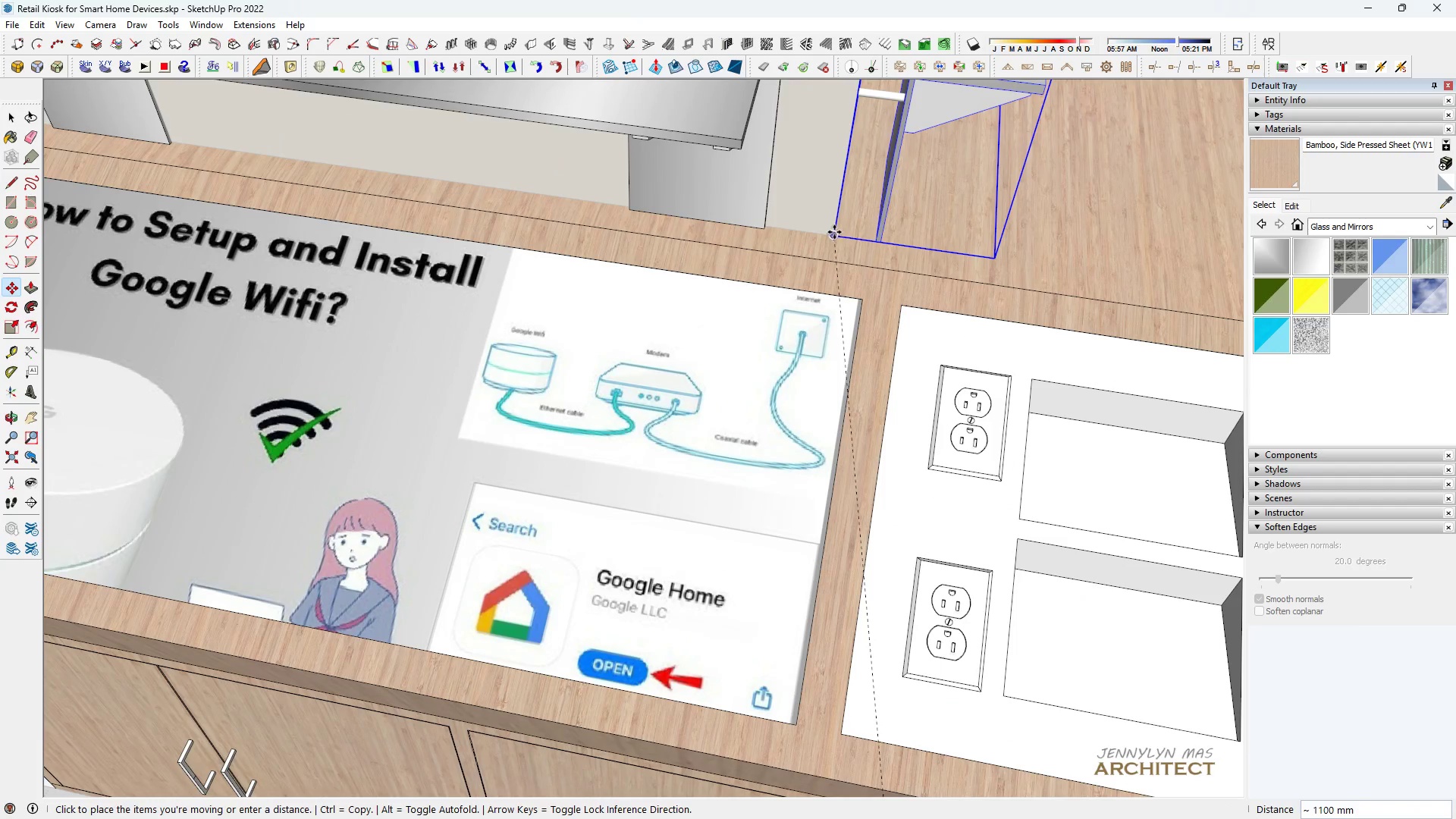 
left_click([833, 232])
 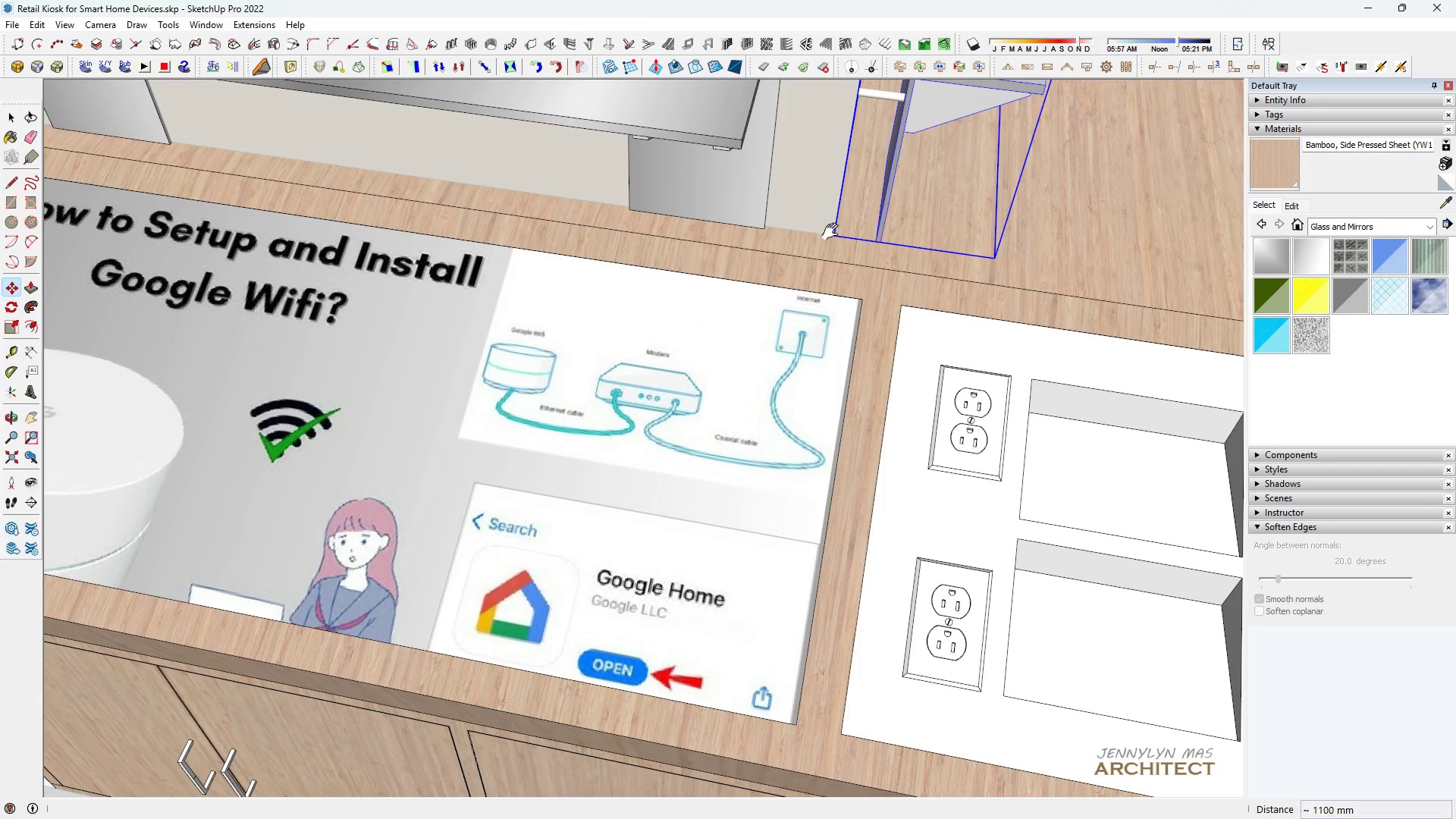 
type(hhhhhhhh  )
 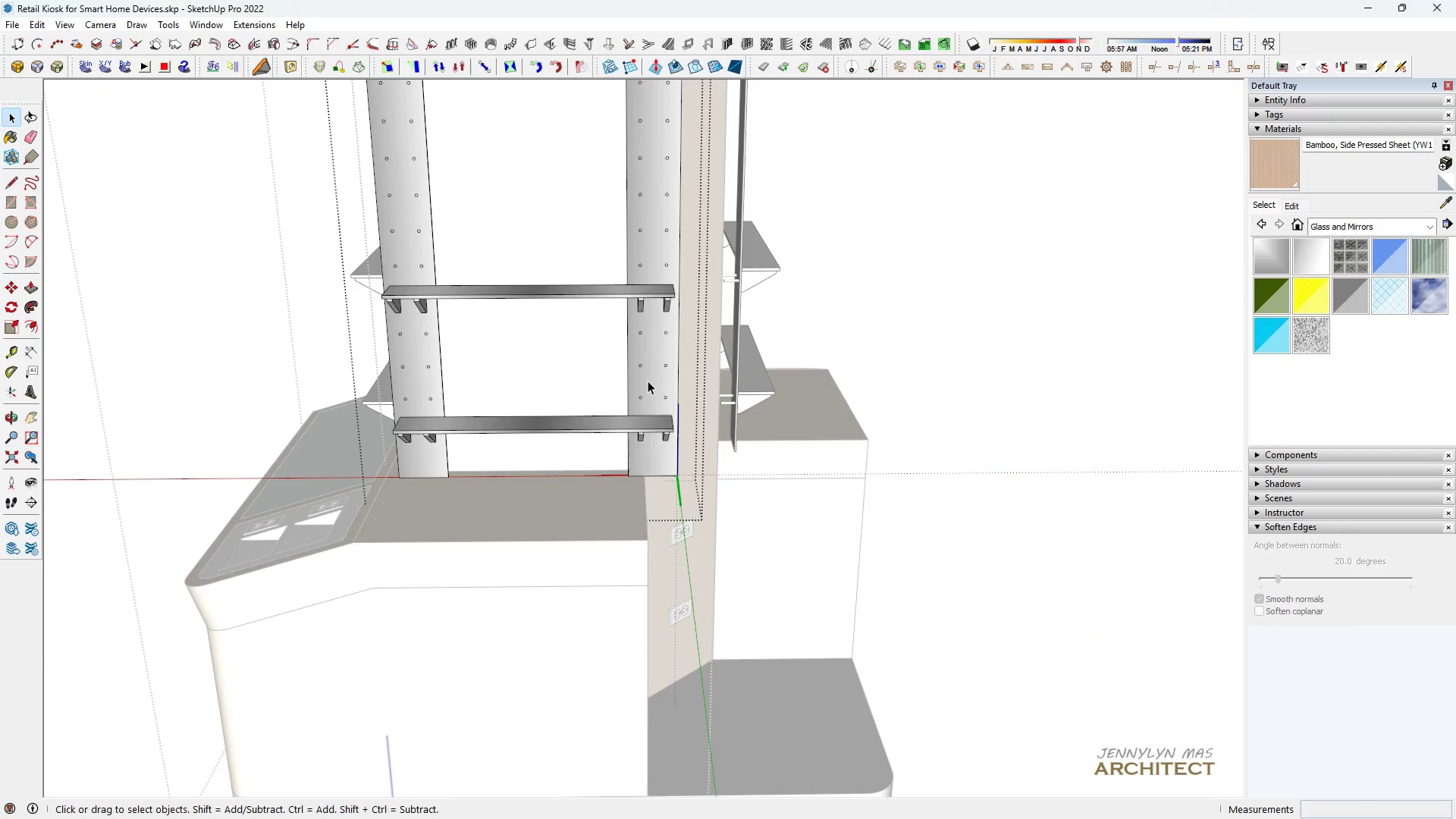 
scroll: coordinate [472, 313], scroll_direction: down, amount: 5.0
 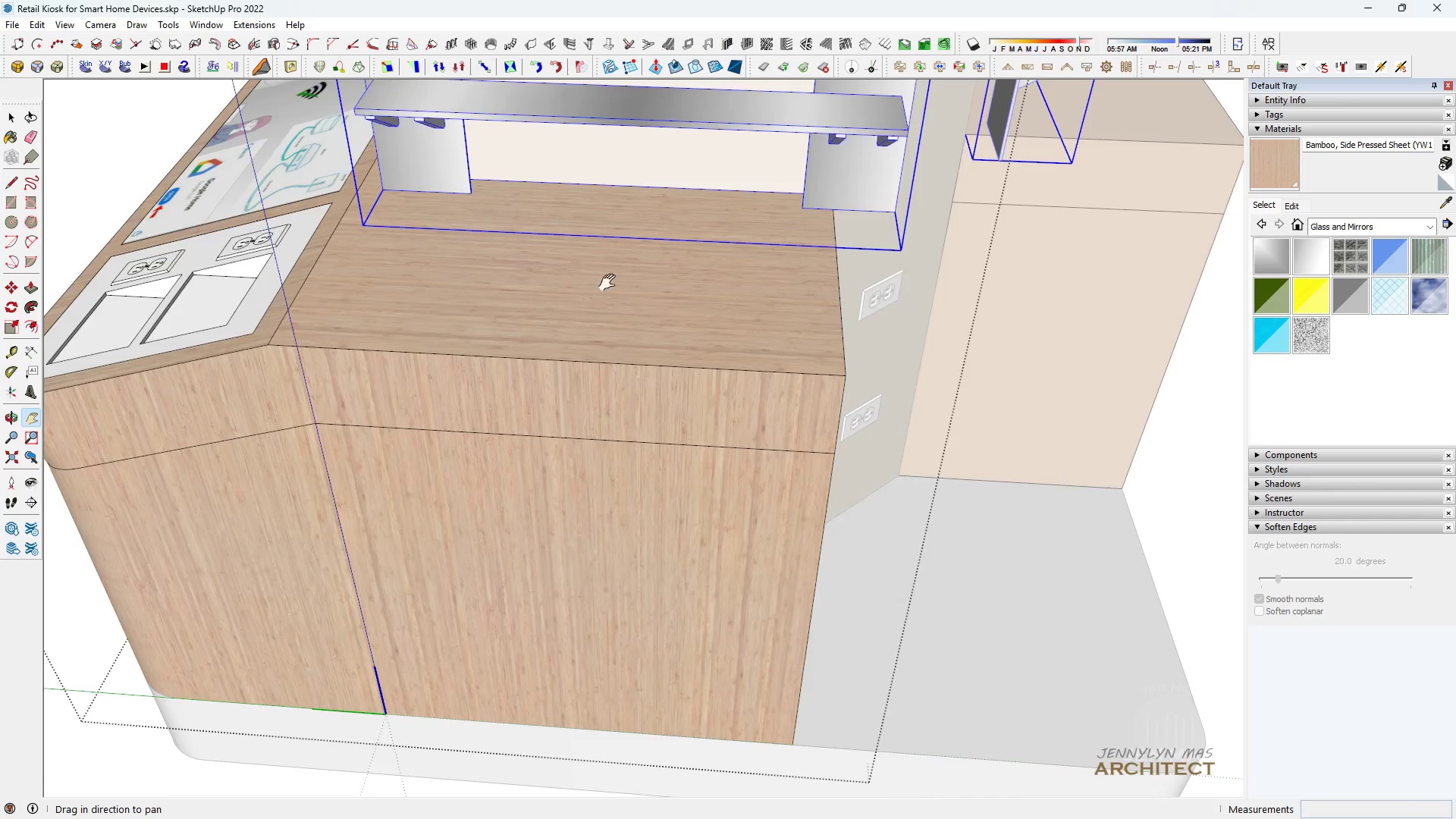 
left_click_drag(start_coordinate=[592, 287], to_coordinate=[251, 459])
 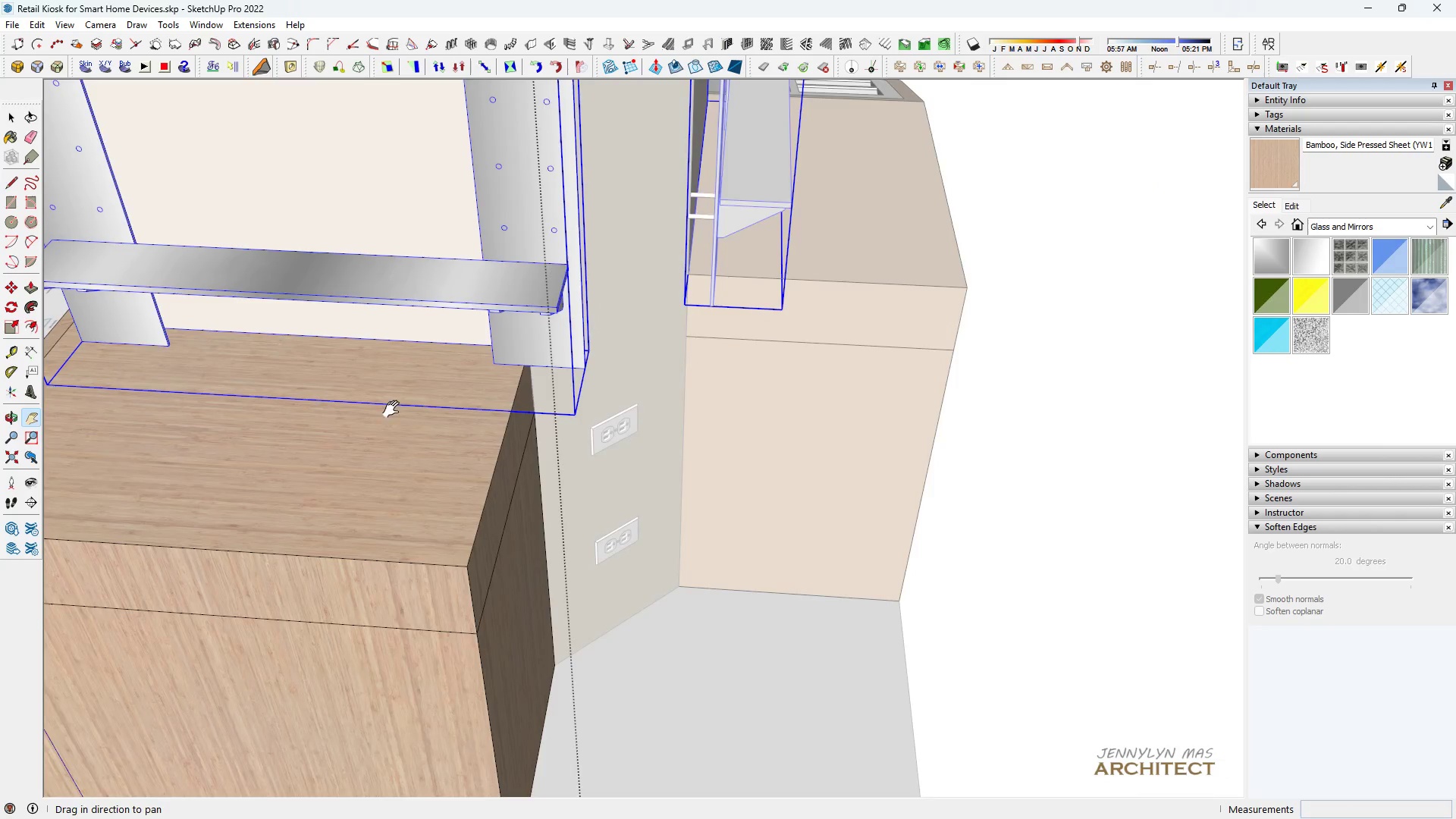 
scroll: coordinate [663, 391], scroll_direction: down, amount: 11.0
 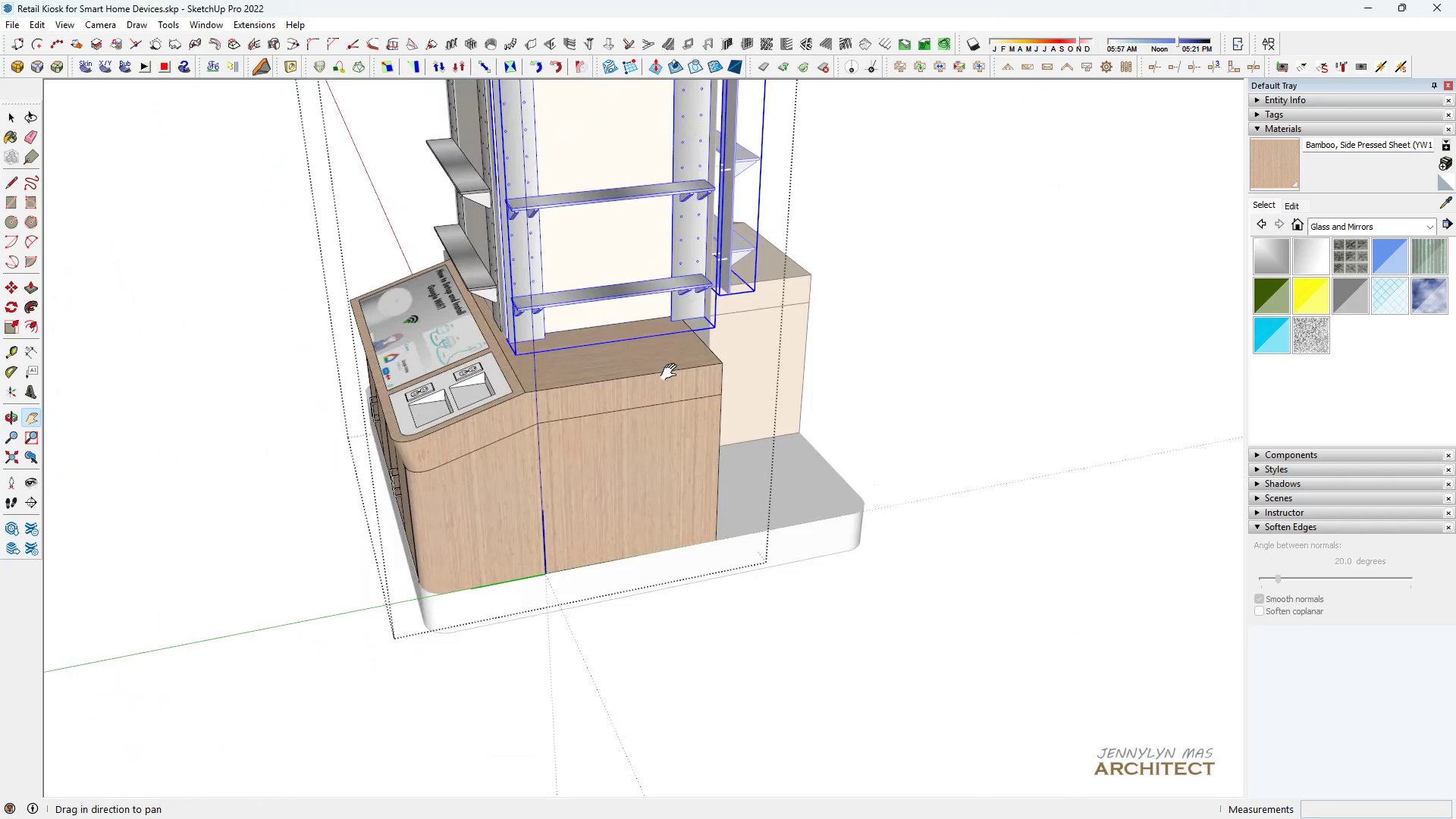 
left_click_drag(start_coordinate=[673, 372], to_coordinate=[642, 522])
 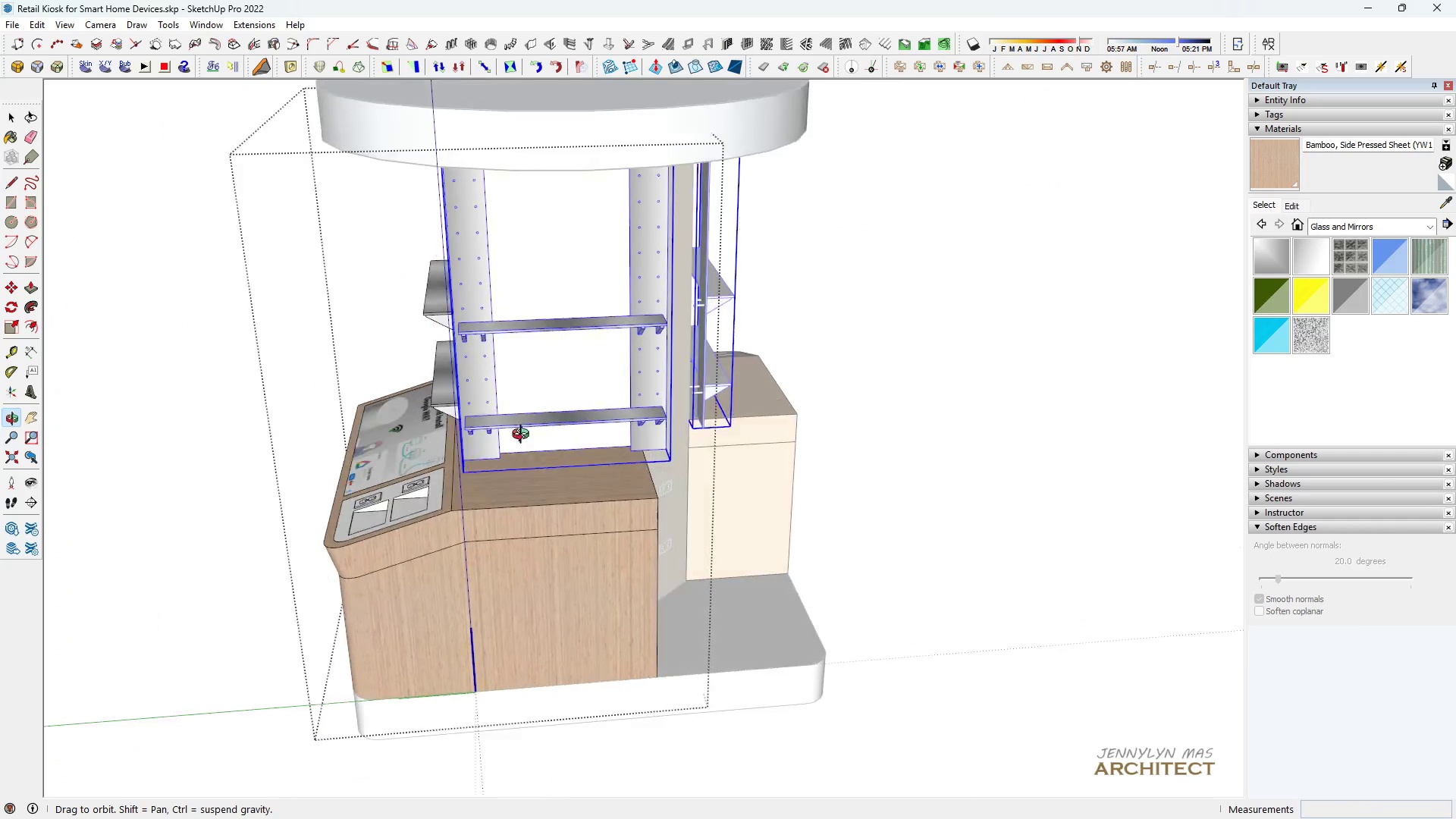 
scroll: coordinate [493, 403], scroll_direction: down, amount: 1.0
 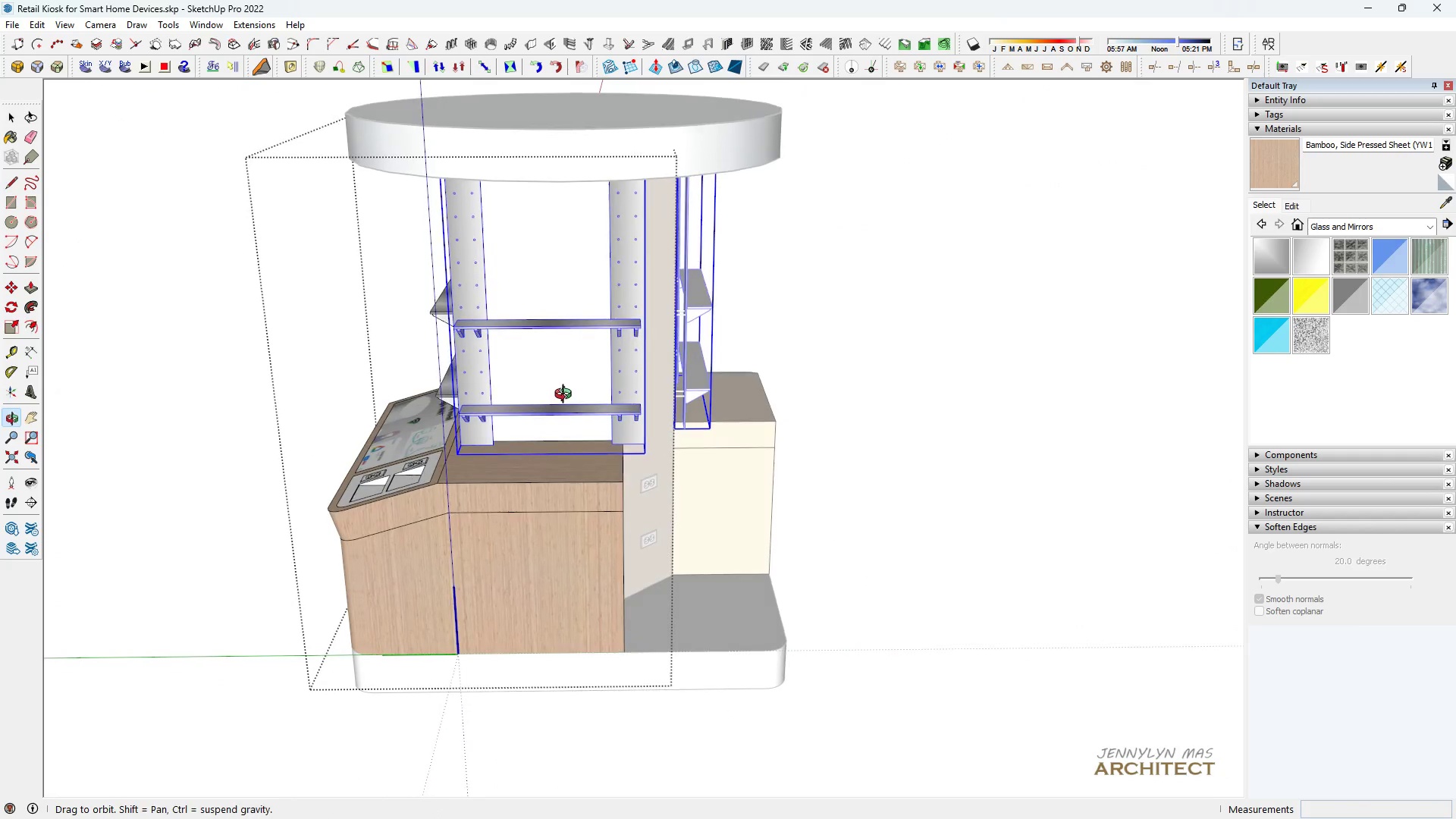 
scroll: coordinate [598, 381], scroll_direction: up, amount: 4.0
 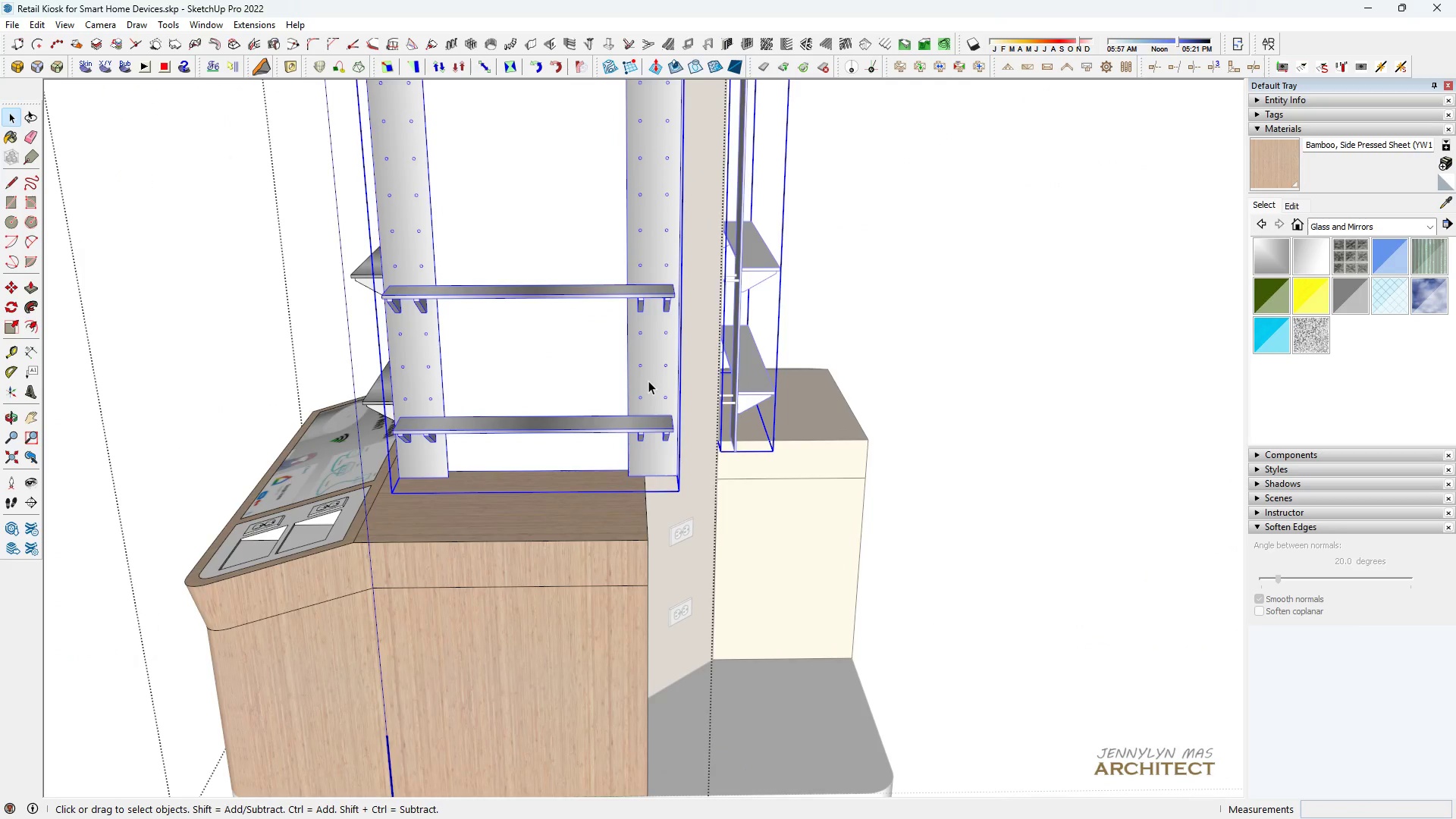 
left_click([648, 381])
 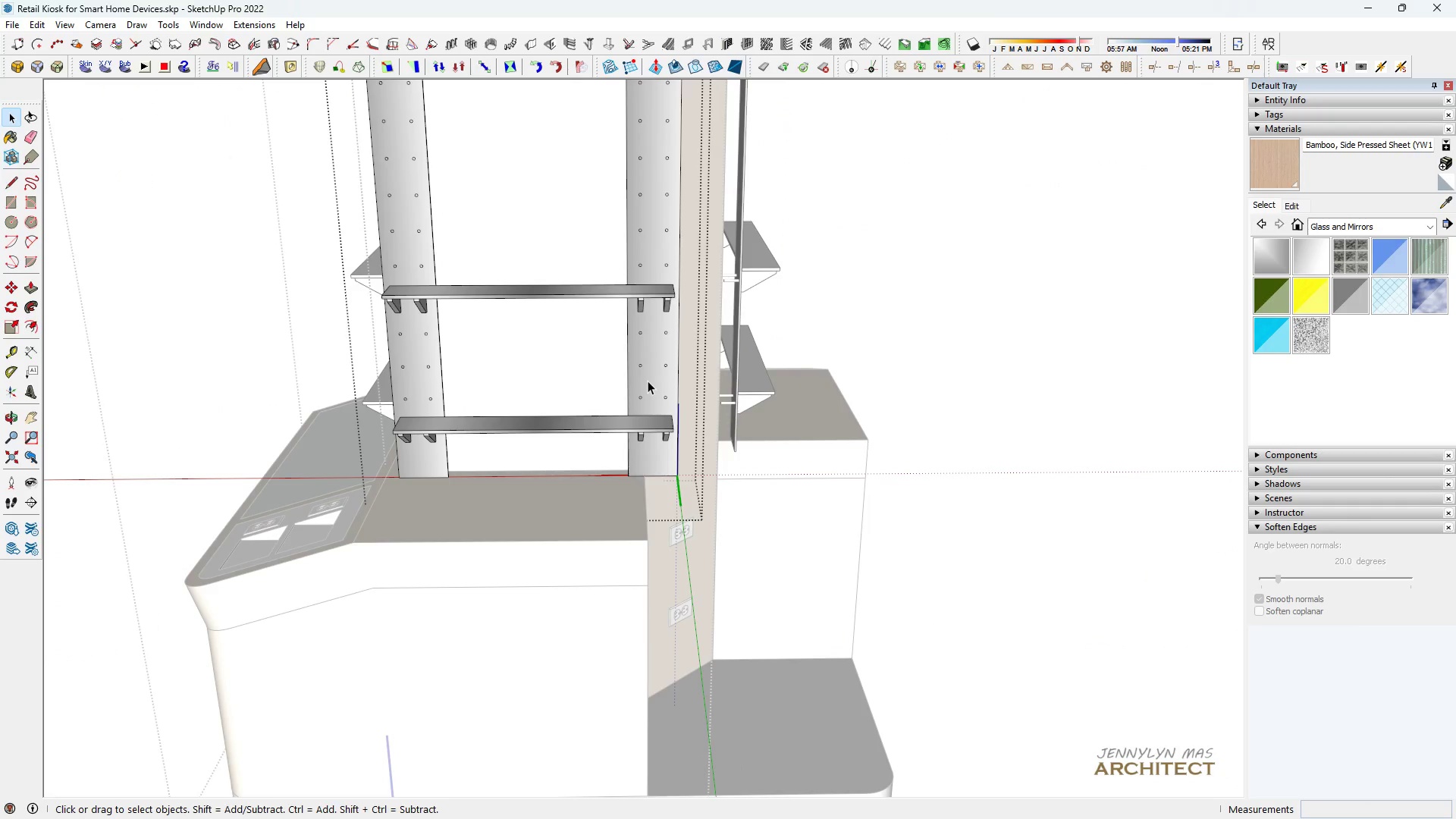 
left_click([648, 381])
 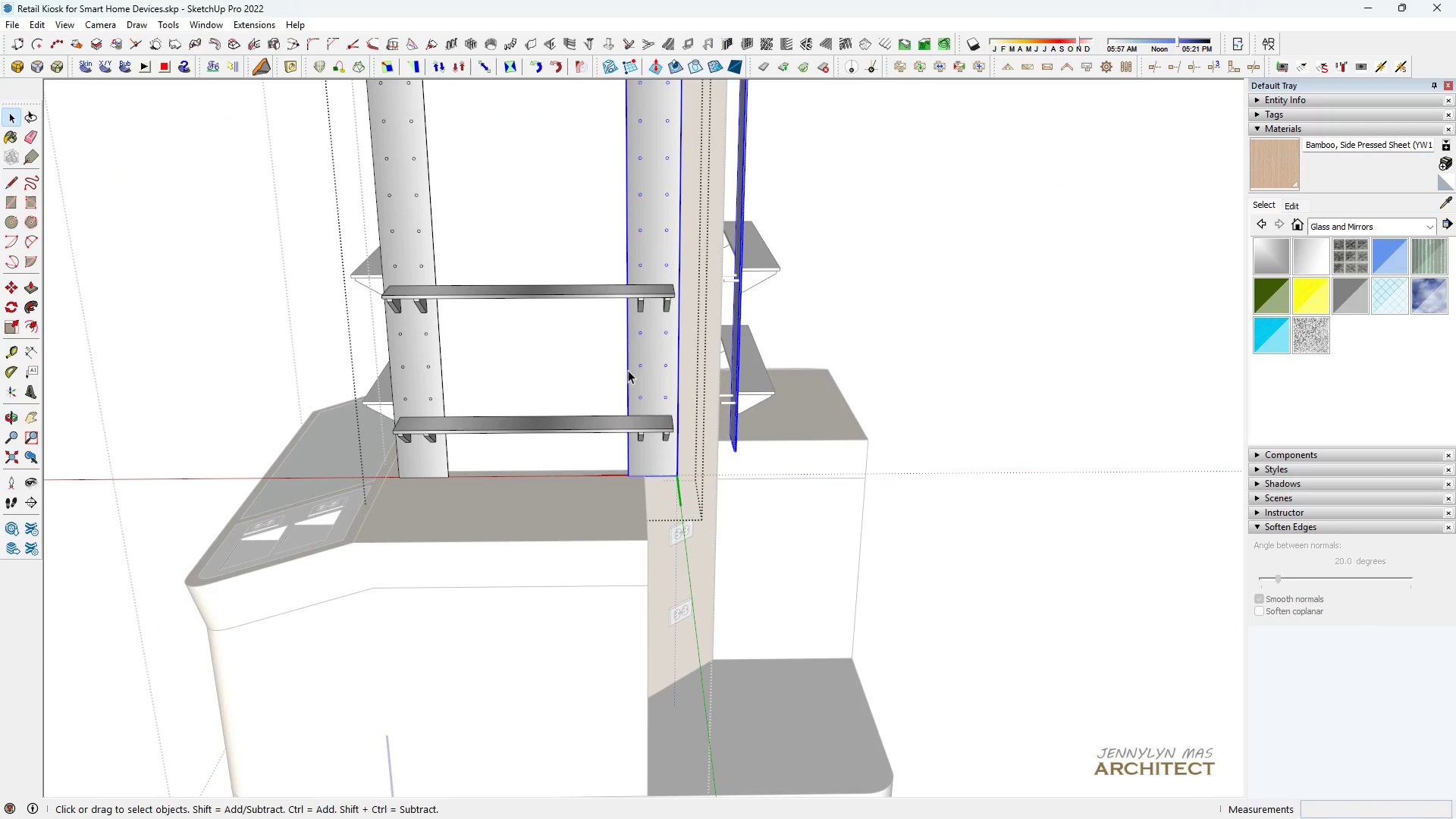 
key(M)
 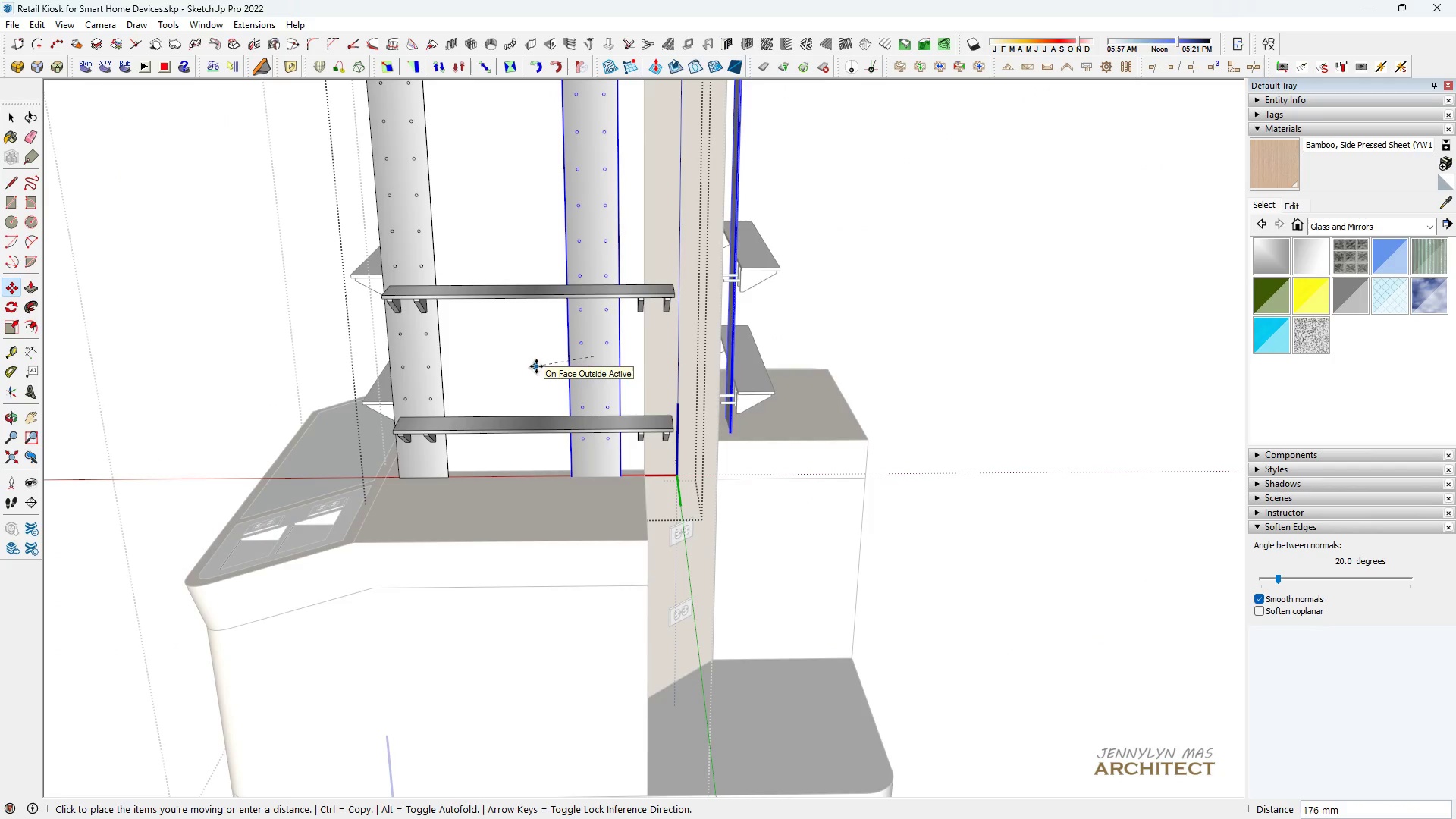 
wait(5.17)
 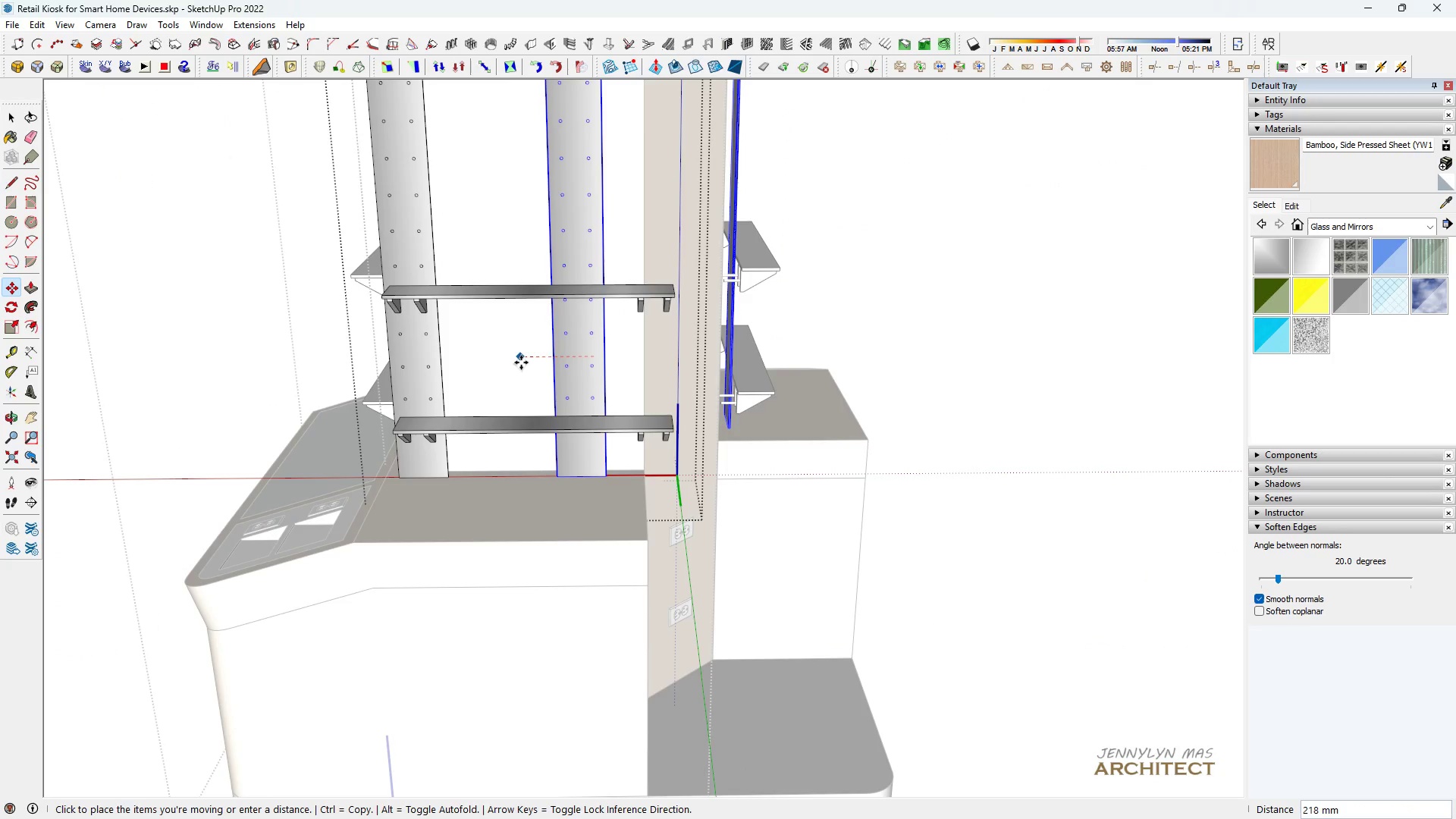 
type(1)
key(Backspace)
type(200)
 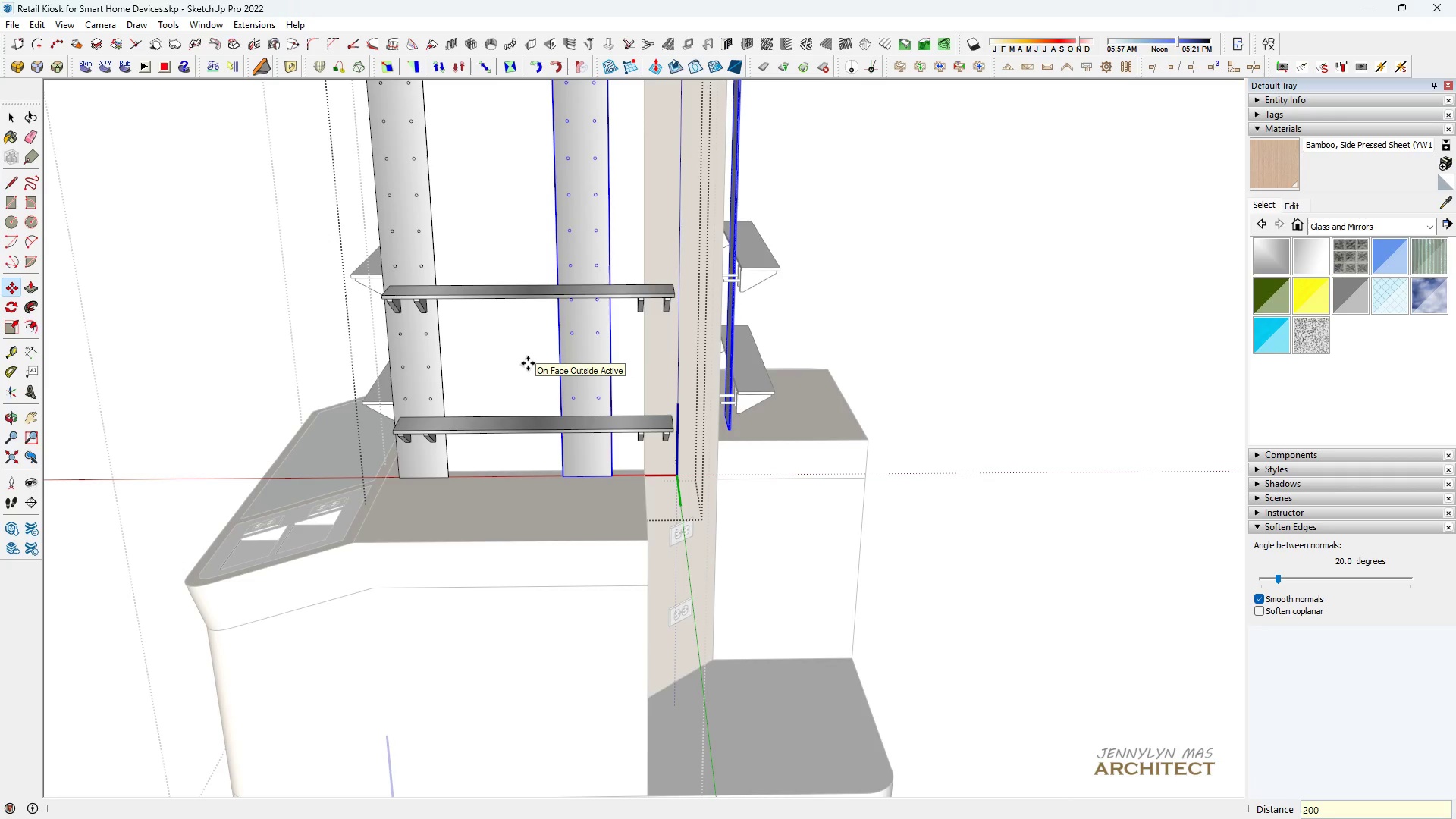 
key(Enter)
 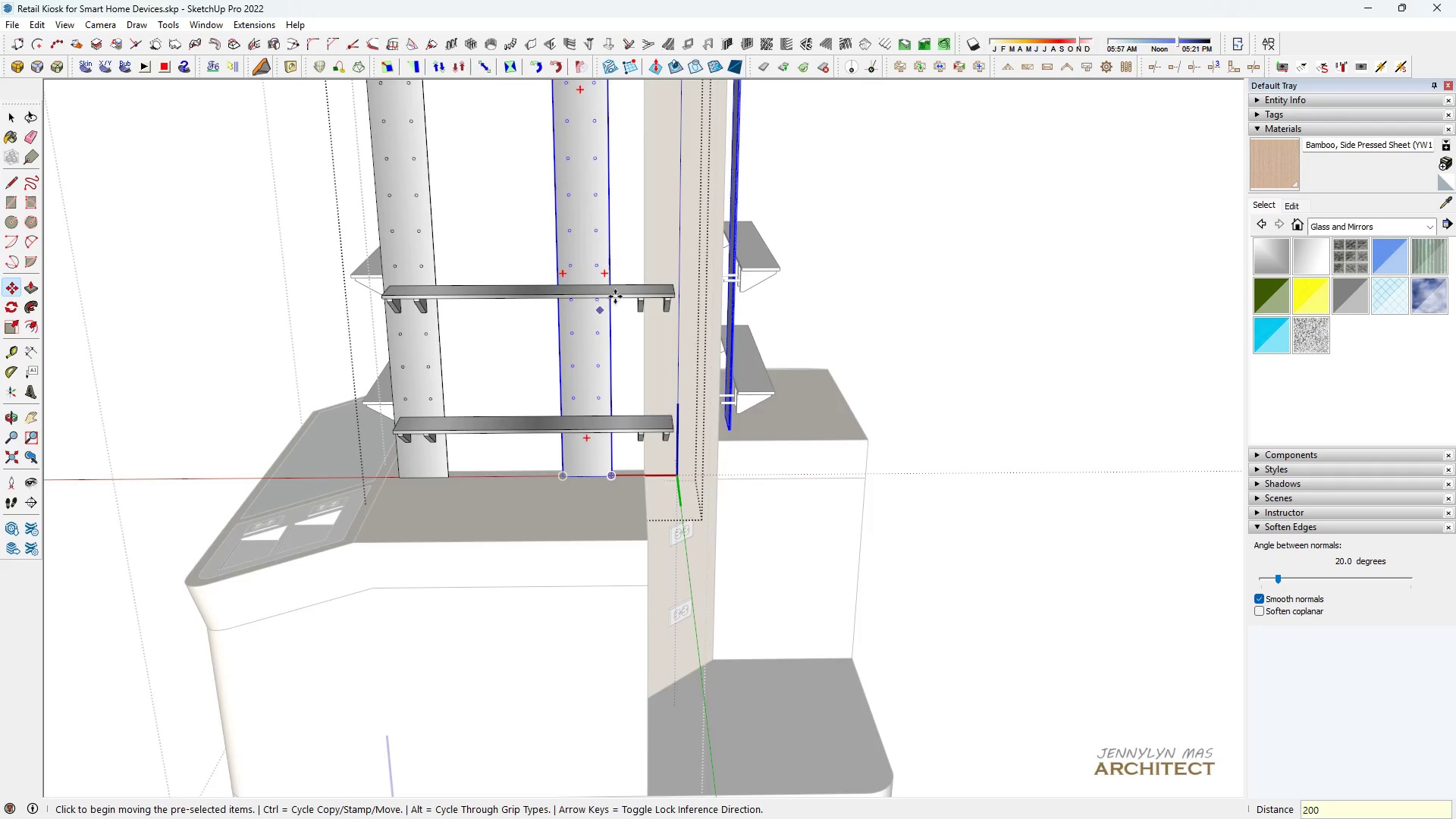 
scroll: coordinate [621, 297], scroll_direction: up, amount: 3.0
 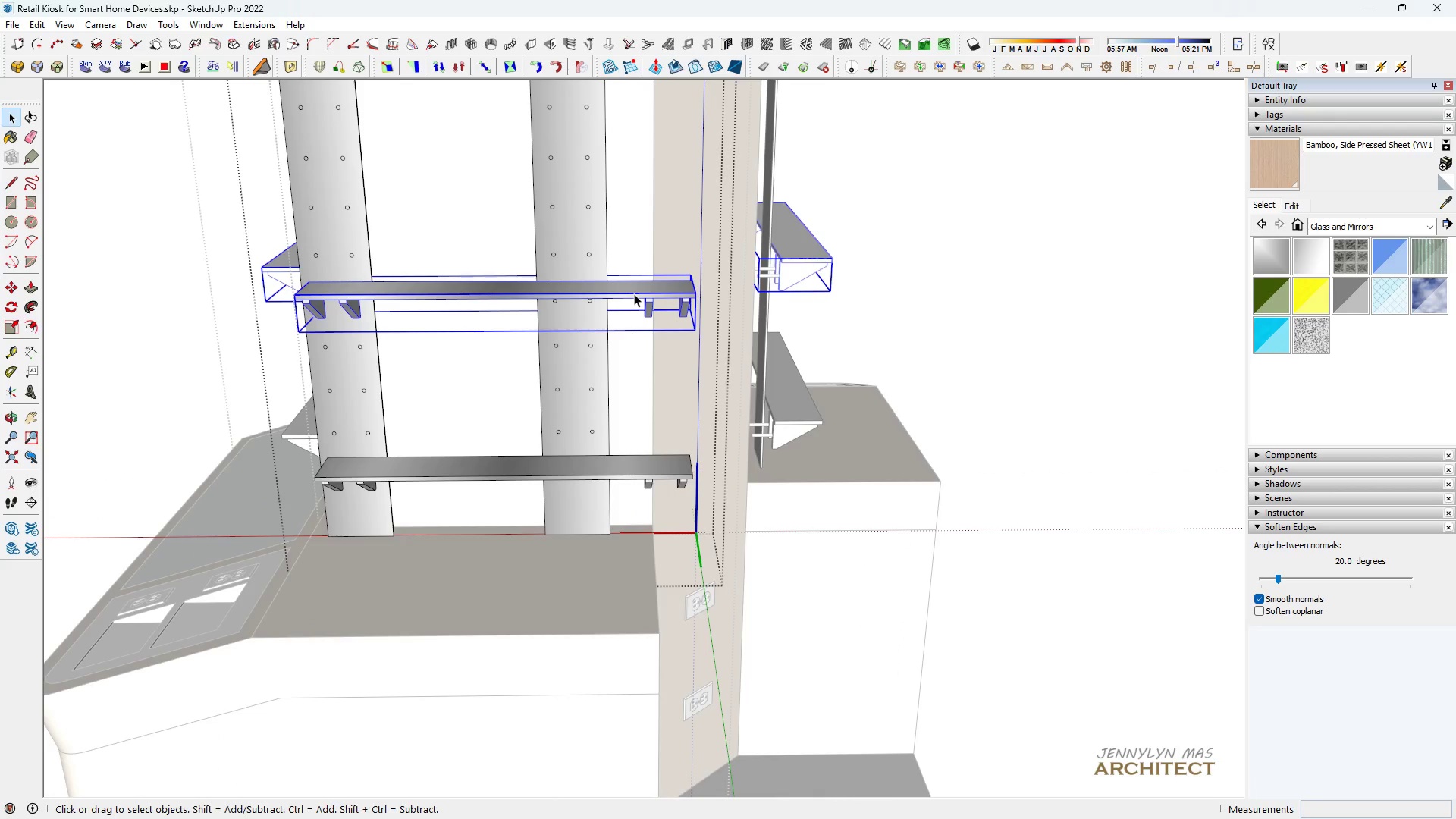 
key(Space)
 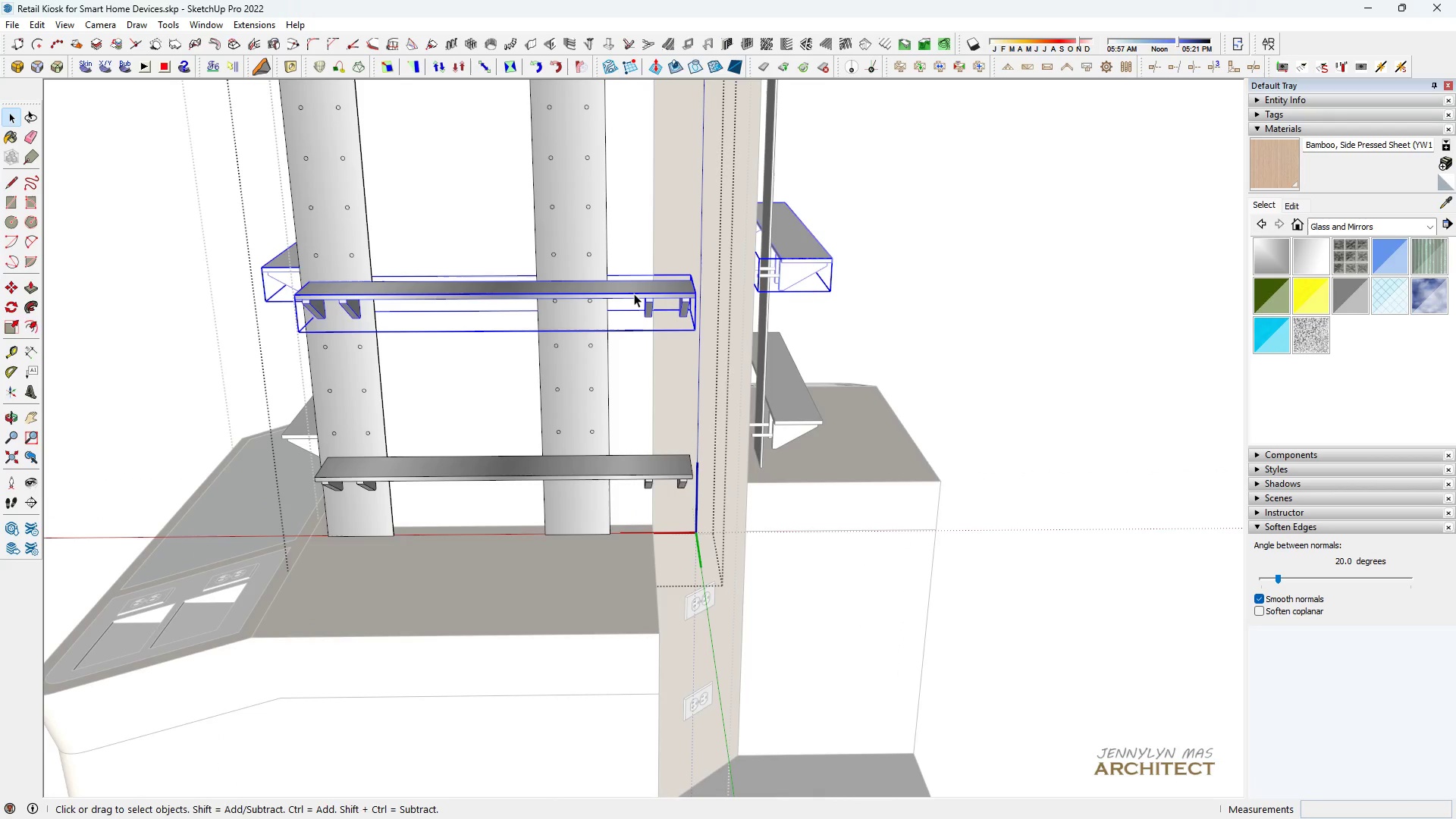 
double_click([634, 293])
 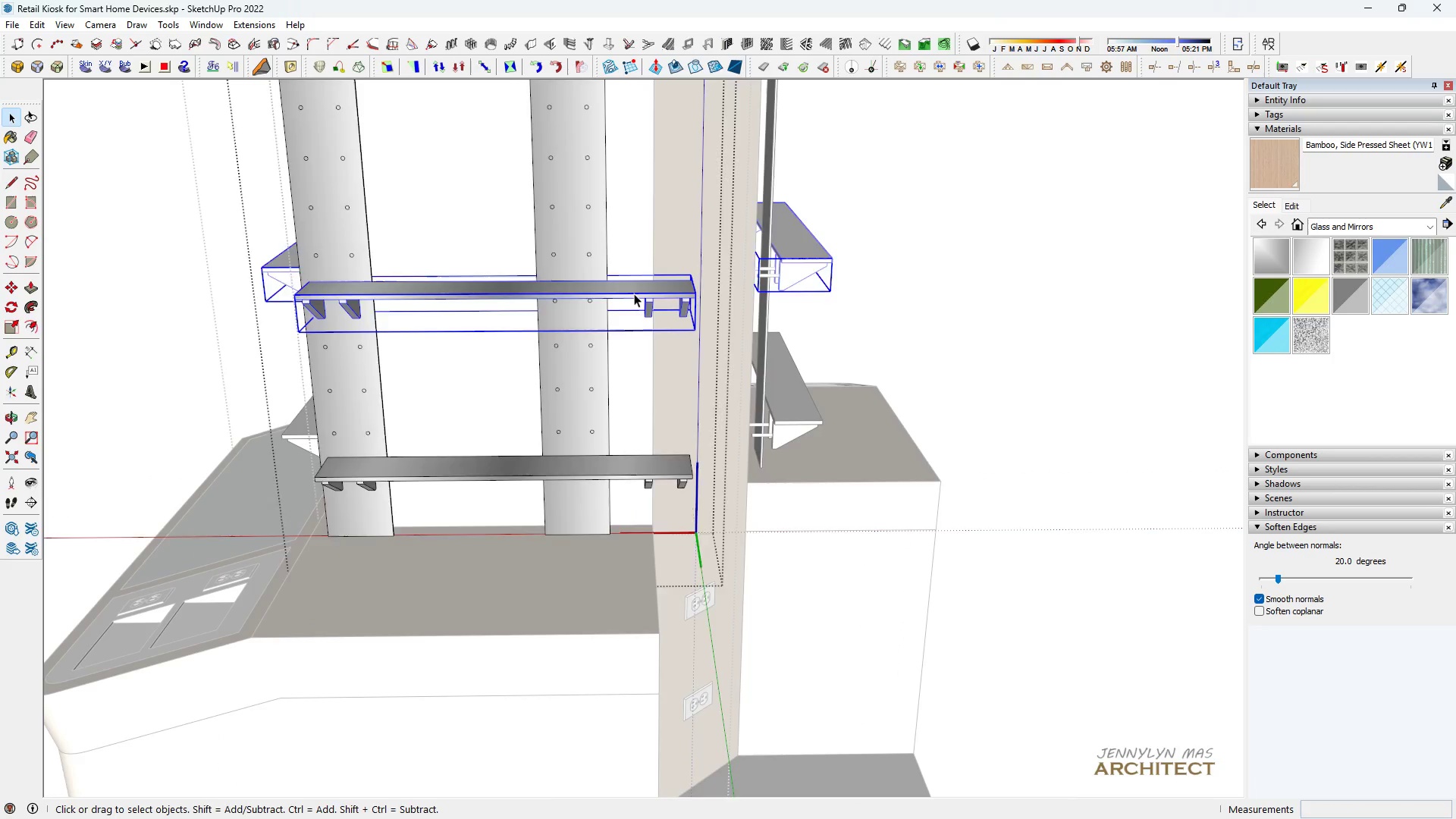 
triple_click([634, 293])
 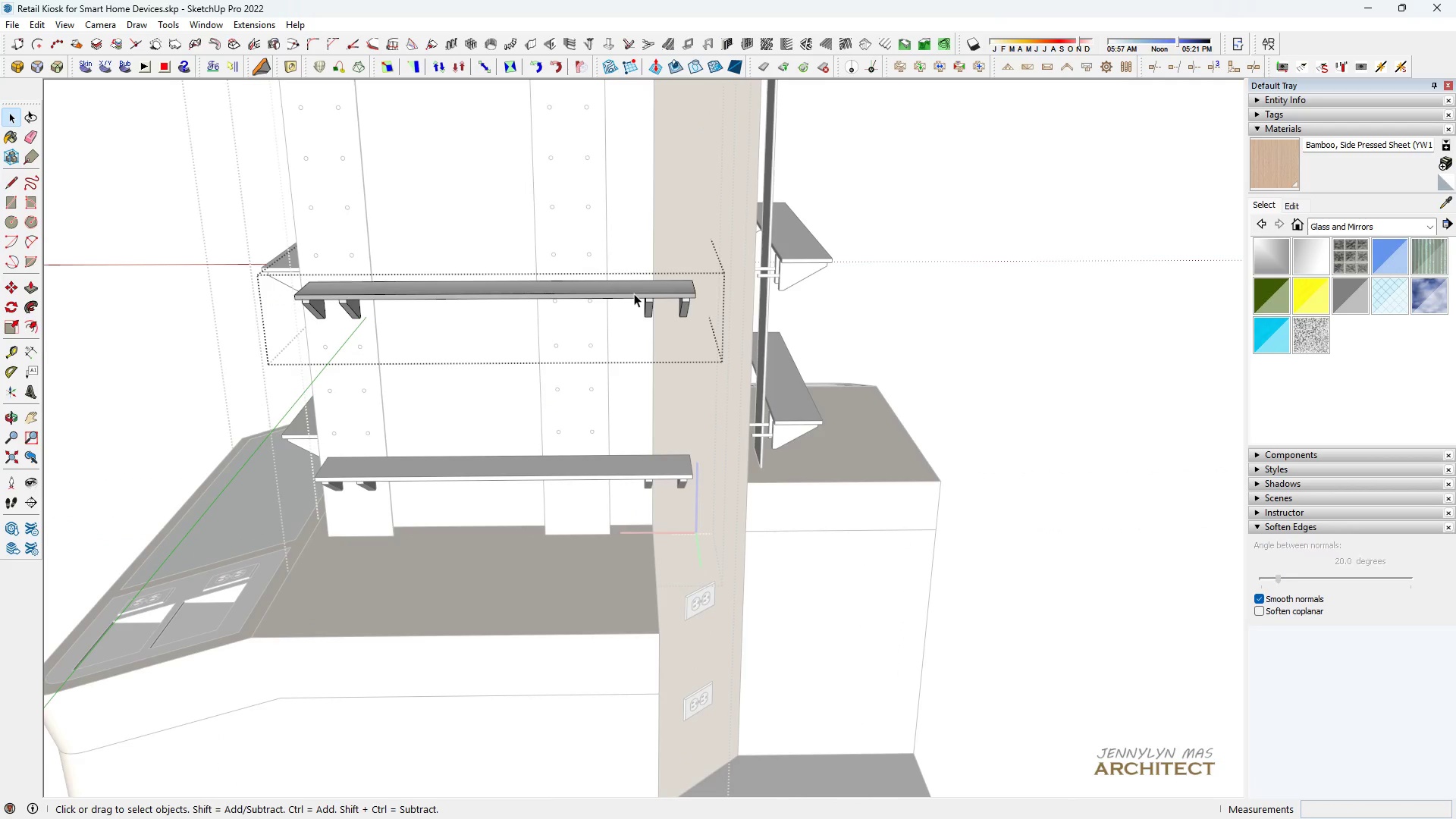 
triple_click([634, 293])
 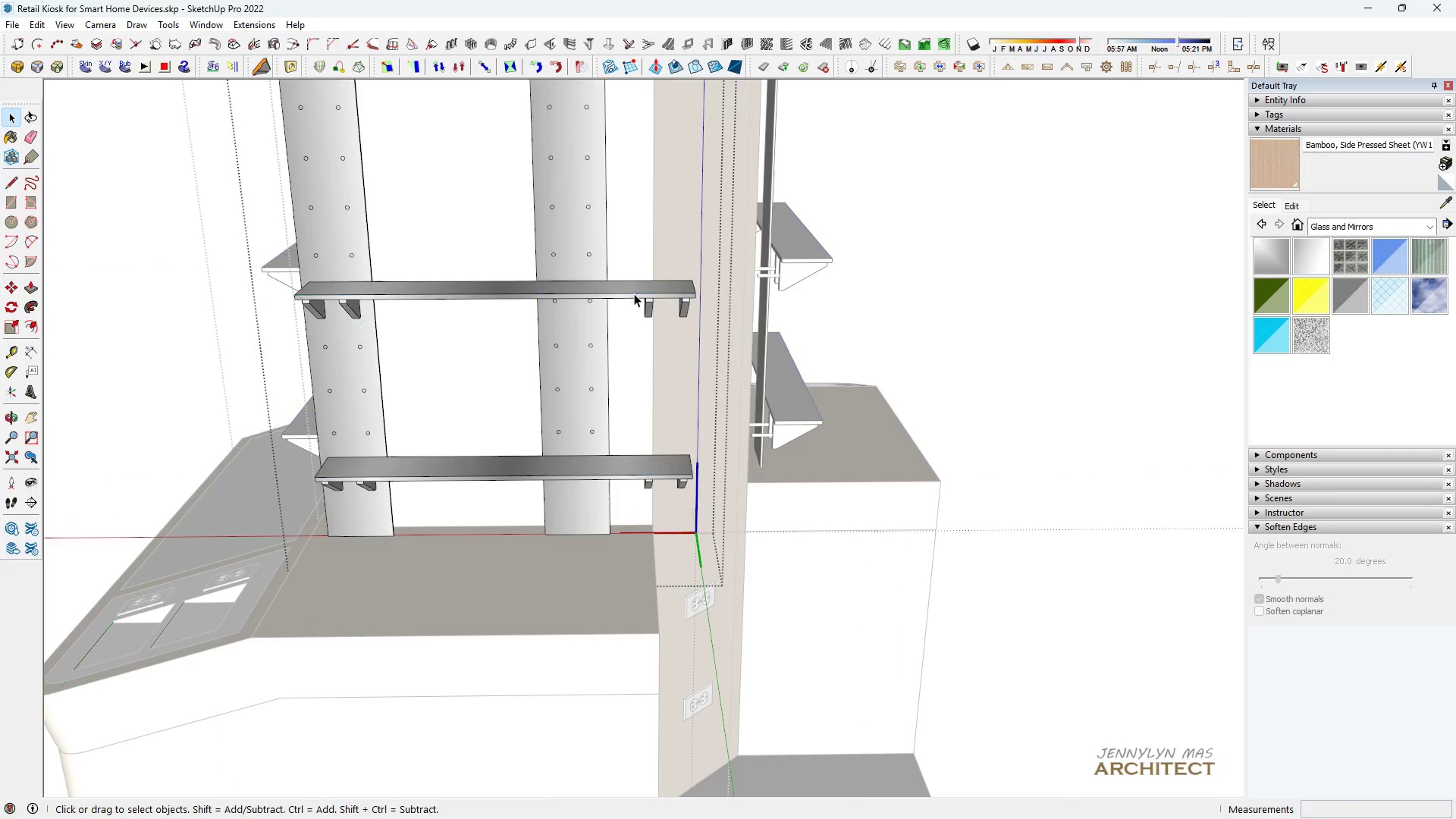 
key(Escape)
 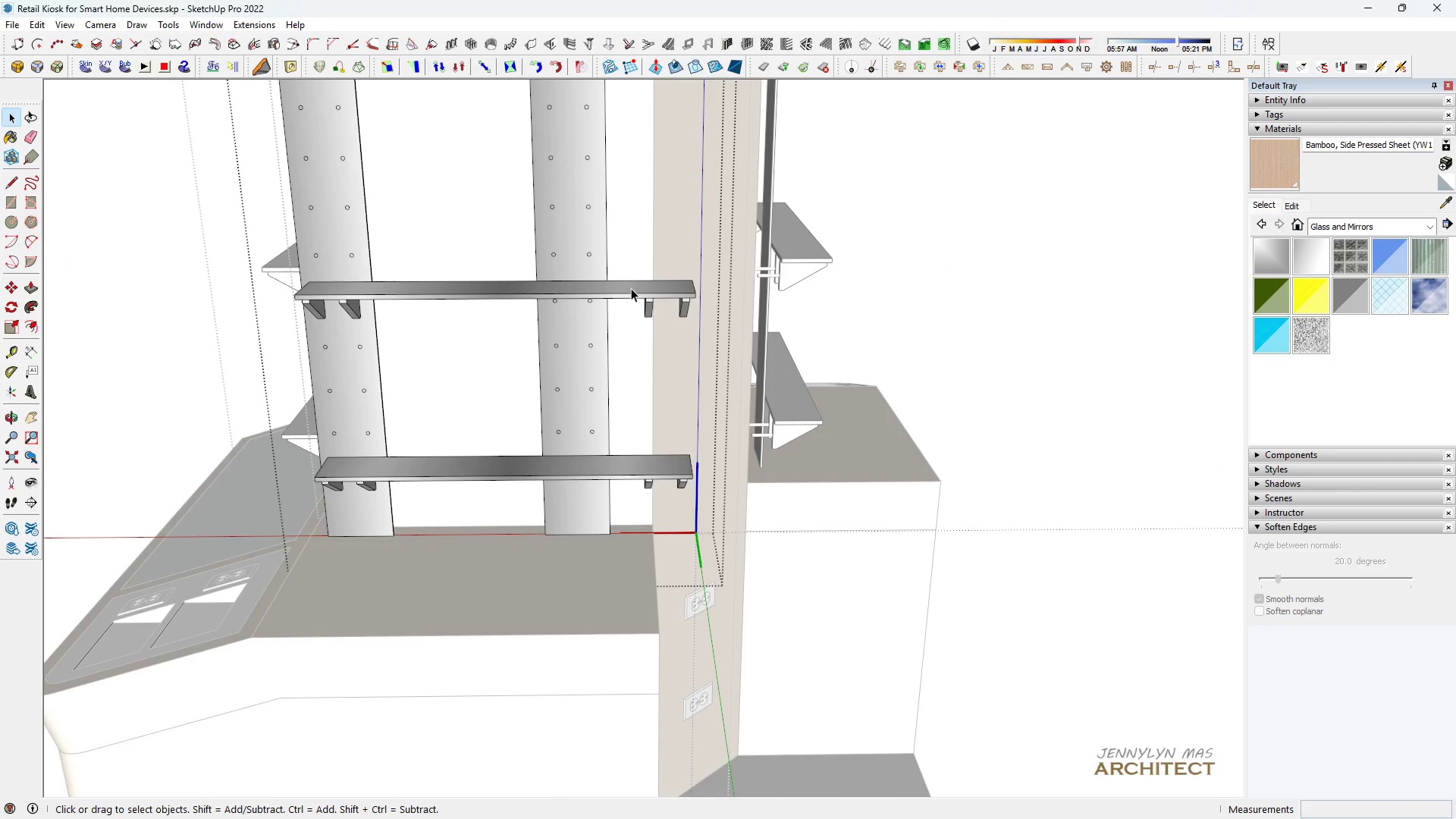 
left_click([631, 288])
 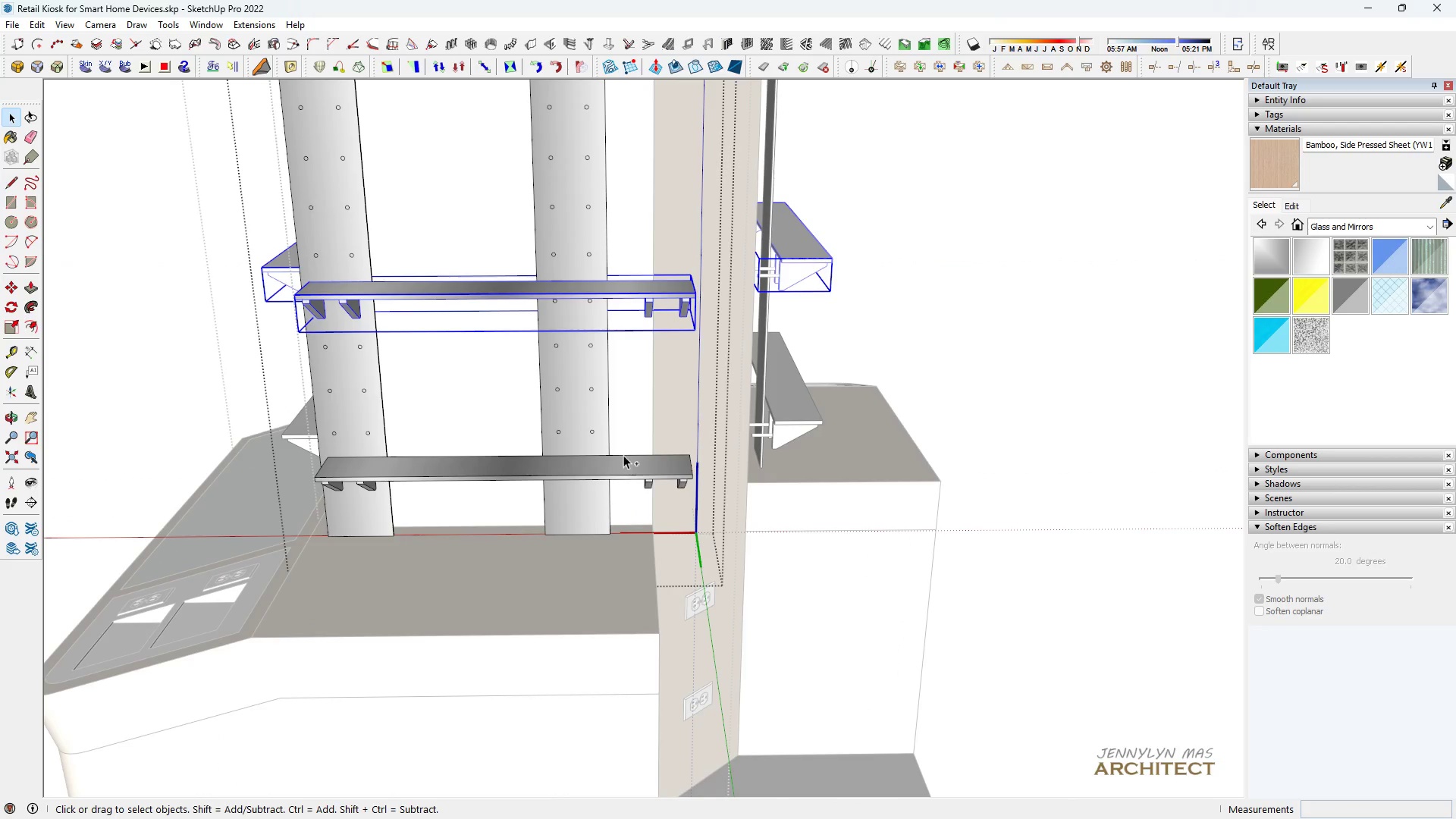 
hold_key(key=ControlLeft, duration=0.56)
left_click([623, 454])
 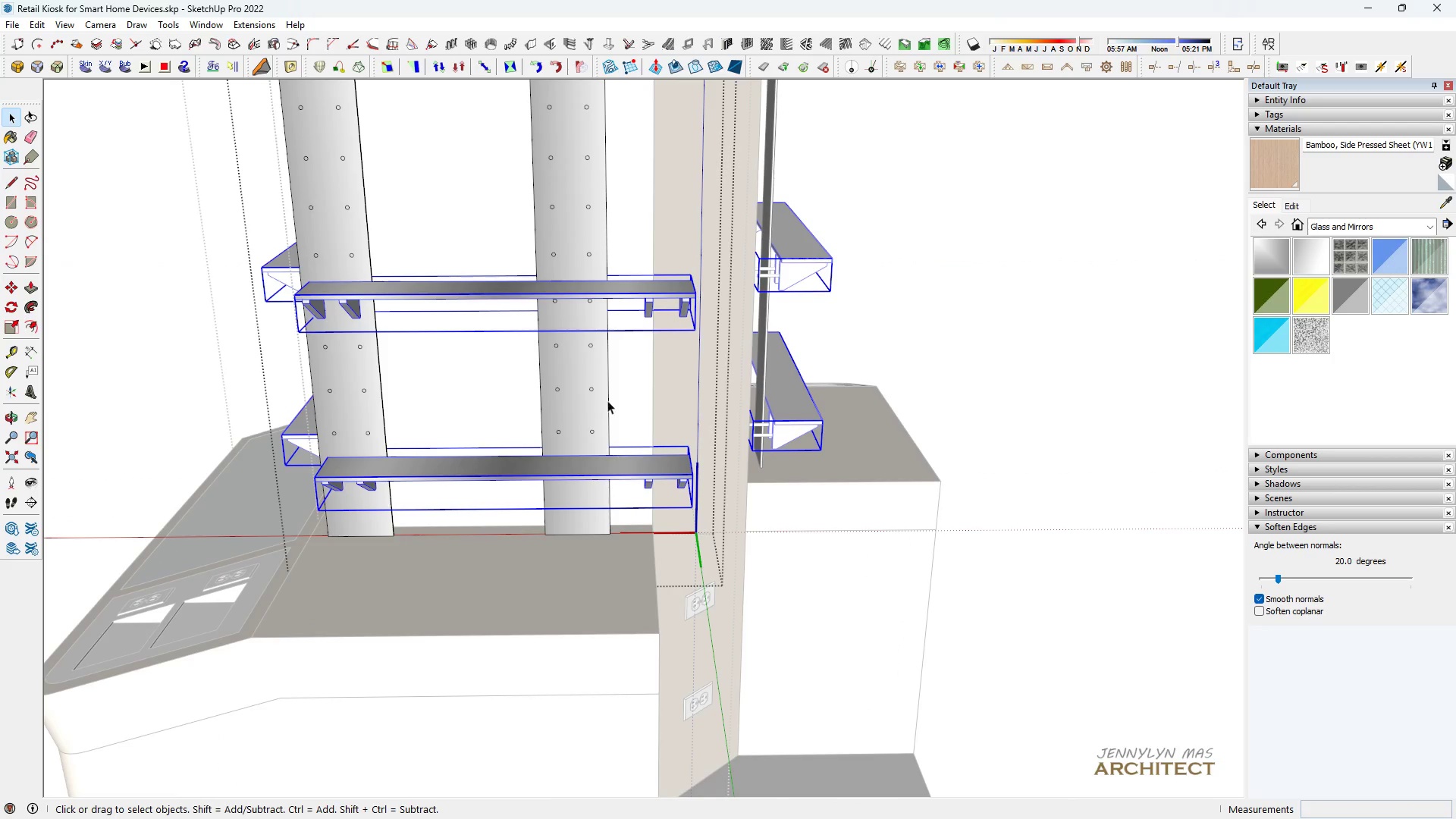 
key(Escape)
 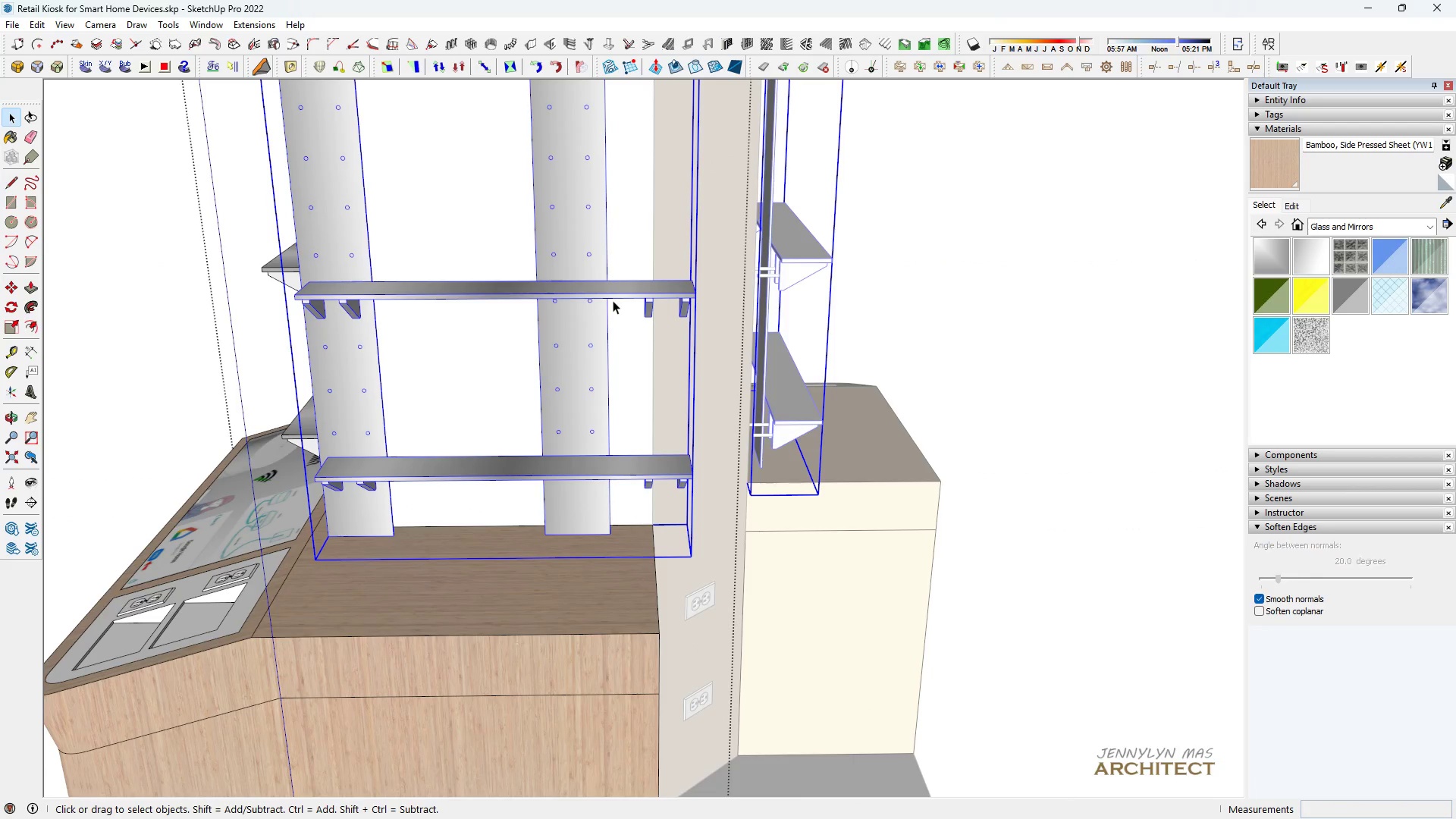 
double_click([613, 300])
 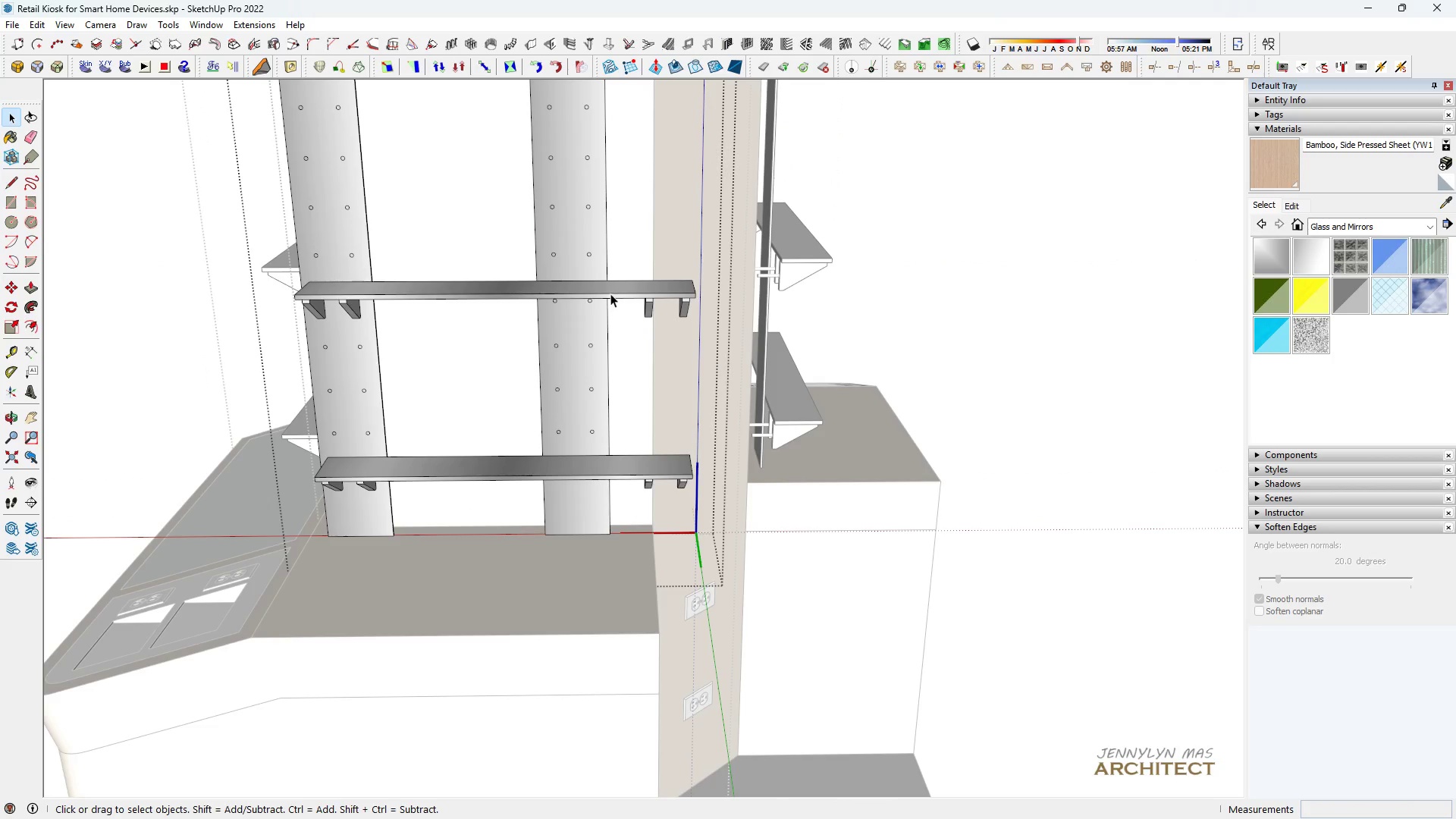 
triple_click([610, 293])
 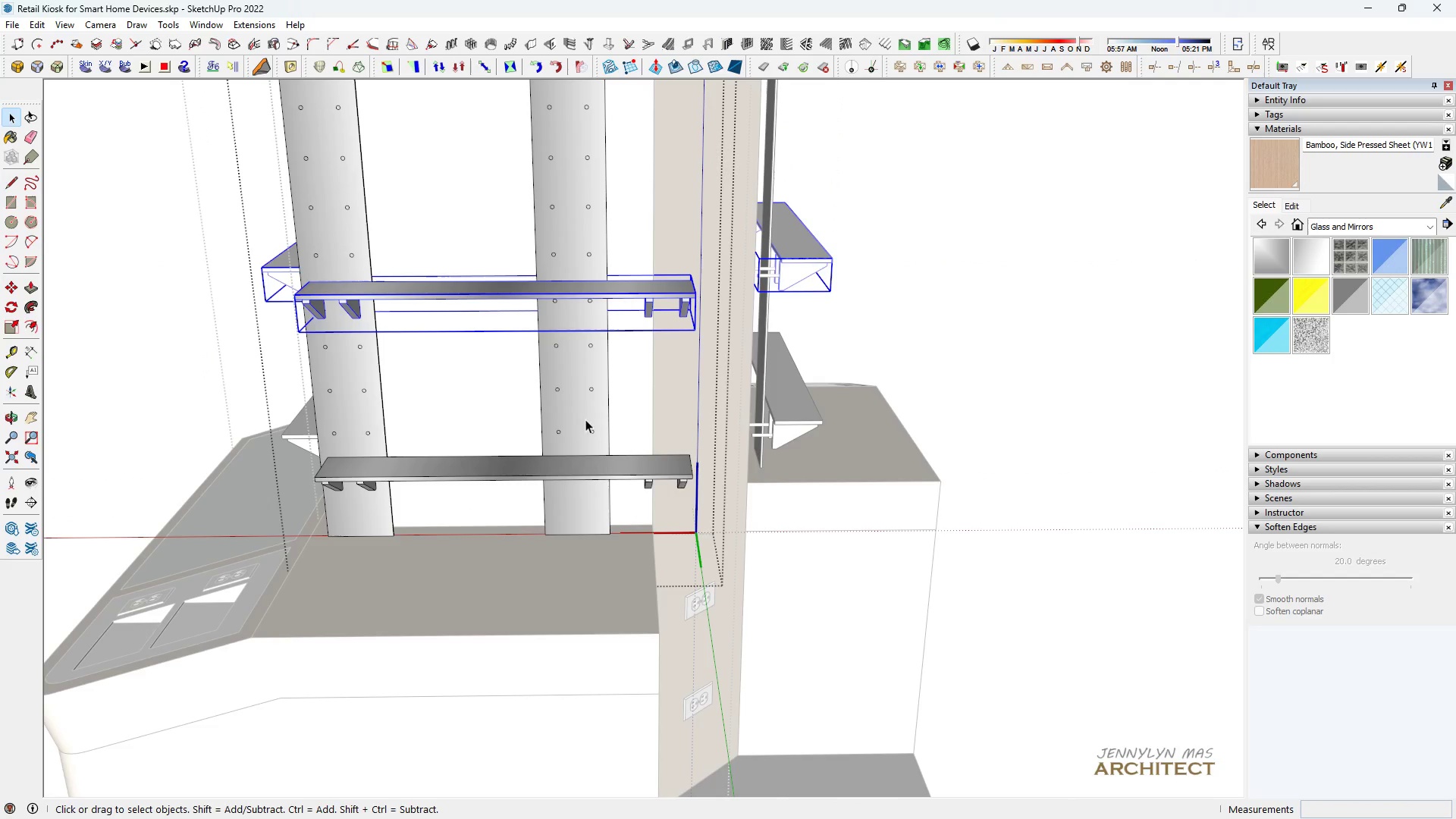 
hold_key(key=ControlLeft, duration=1.24)
left_click([567, 474])
 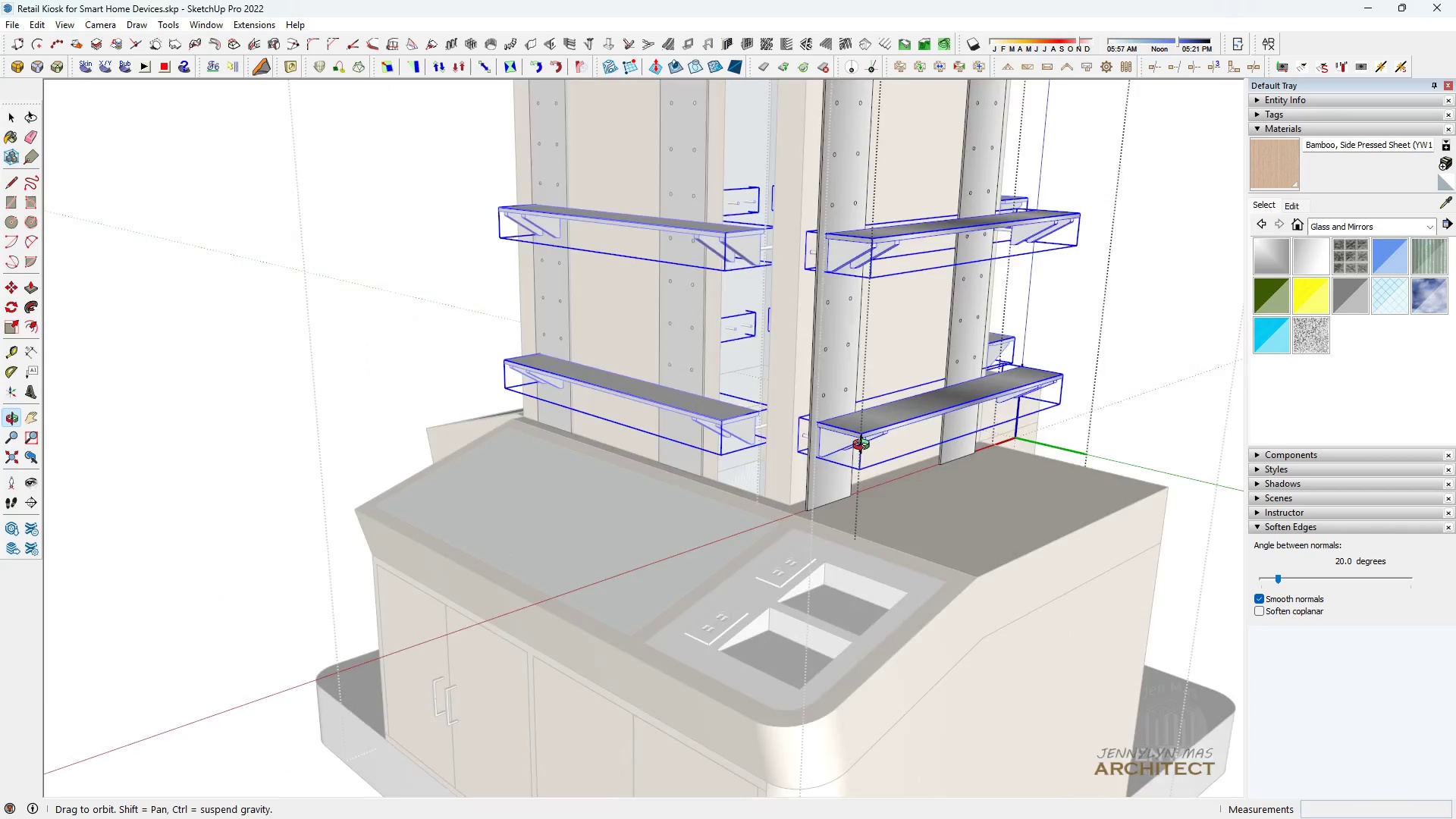 
key(Escape)
 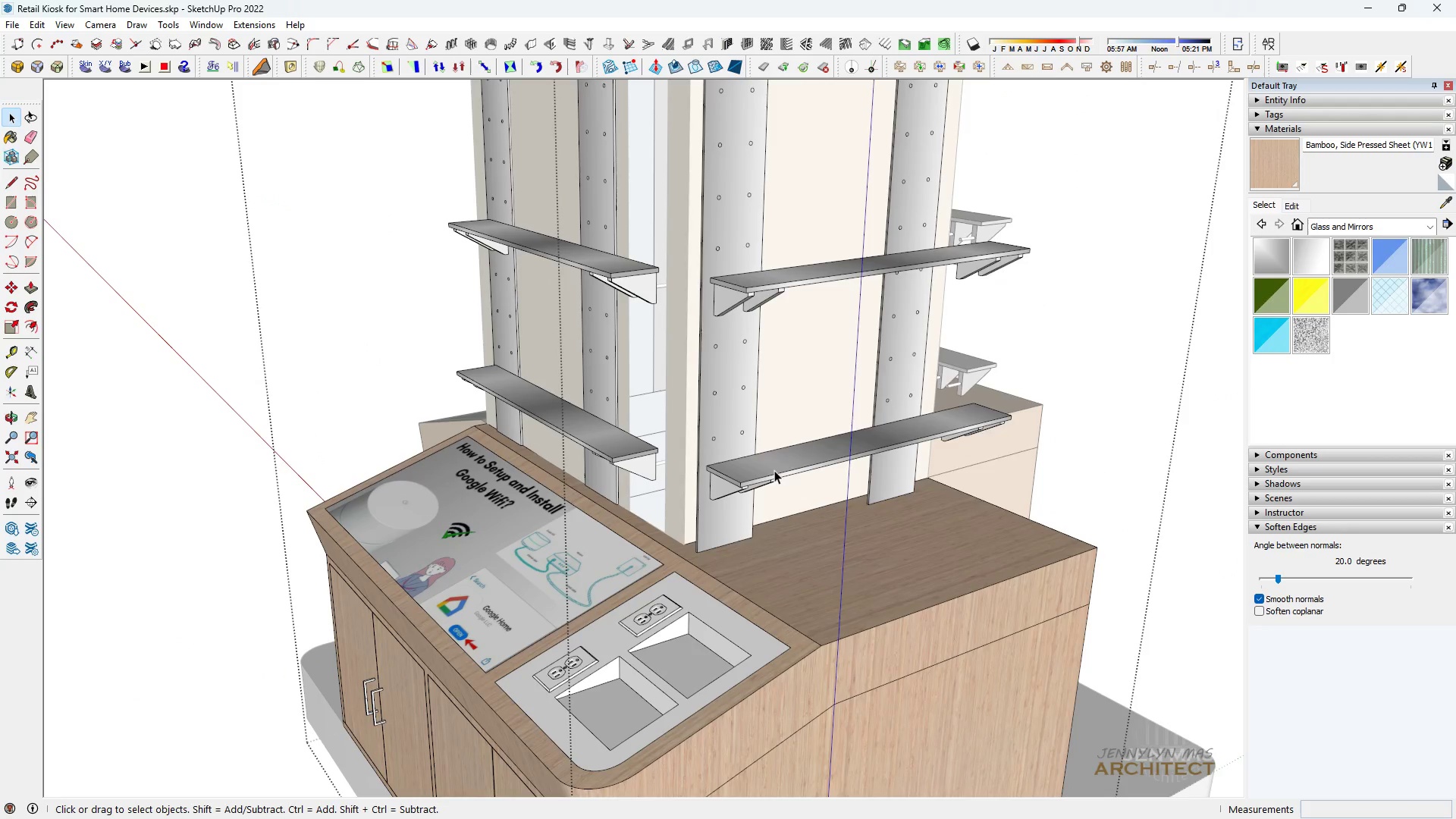 
left_click([774, 470])
 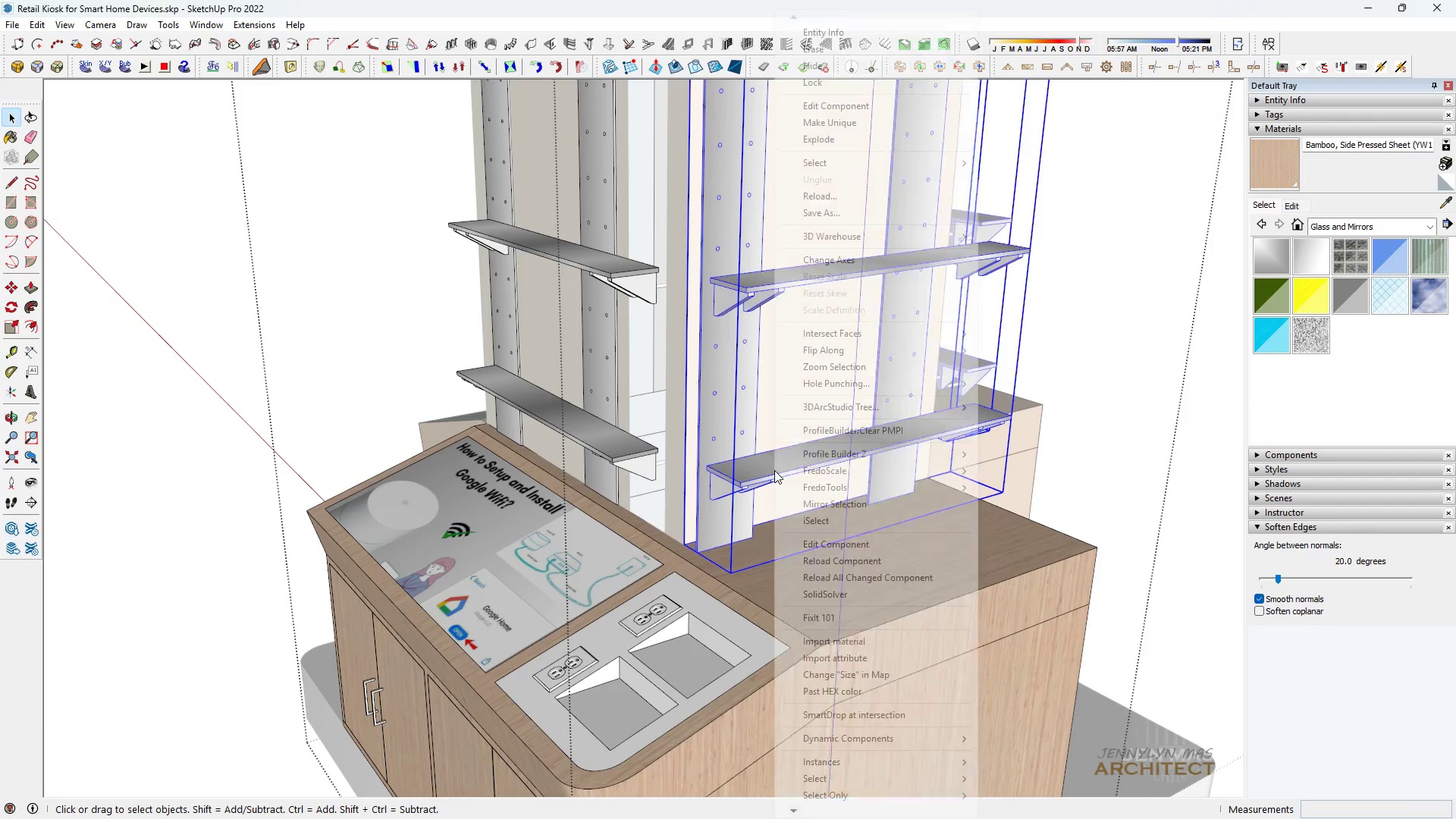 
right_click([774, 470])
 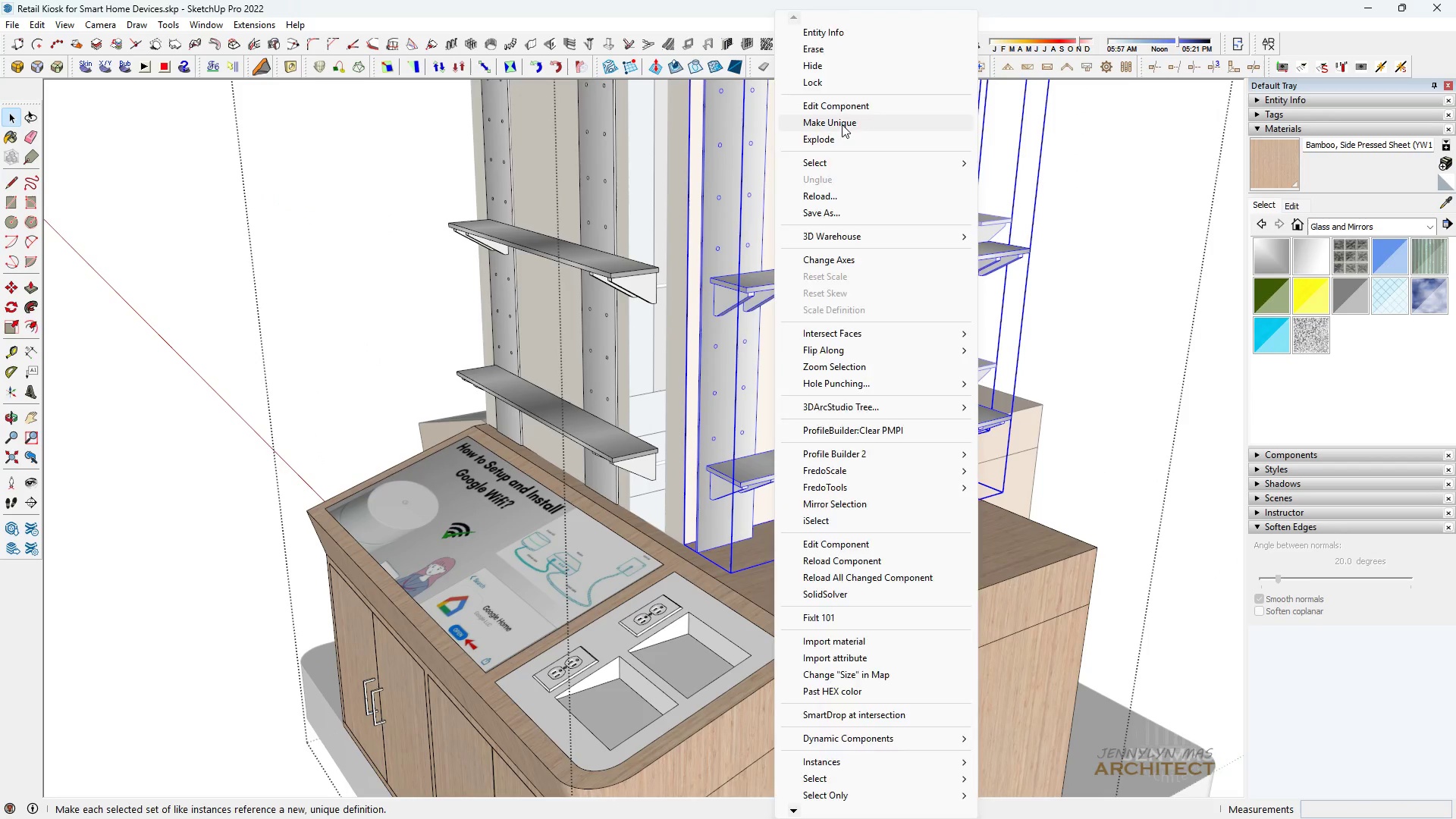 
double_click([796, 272])
 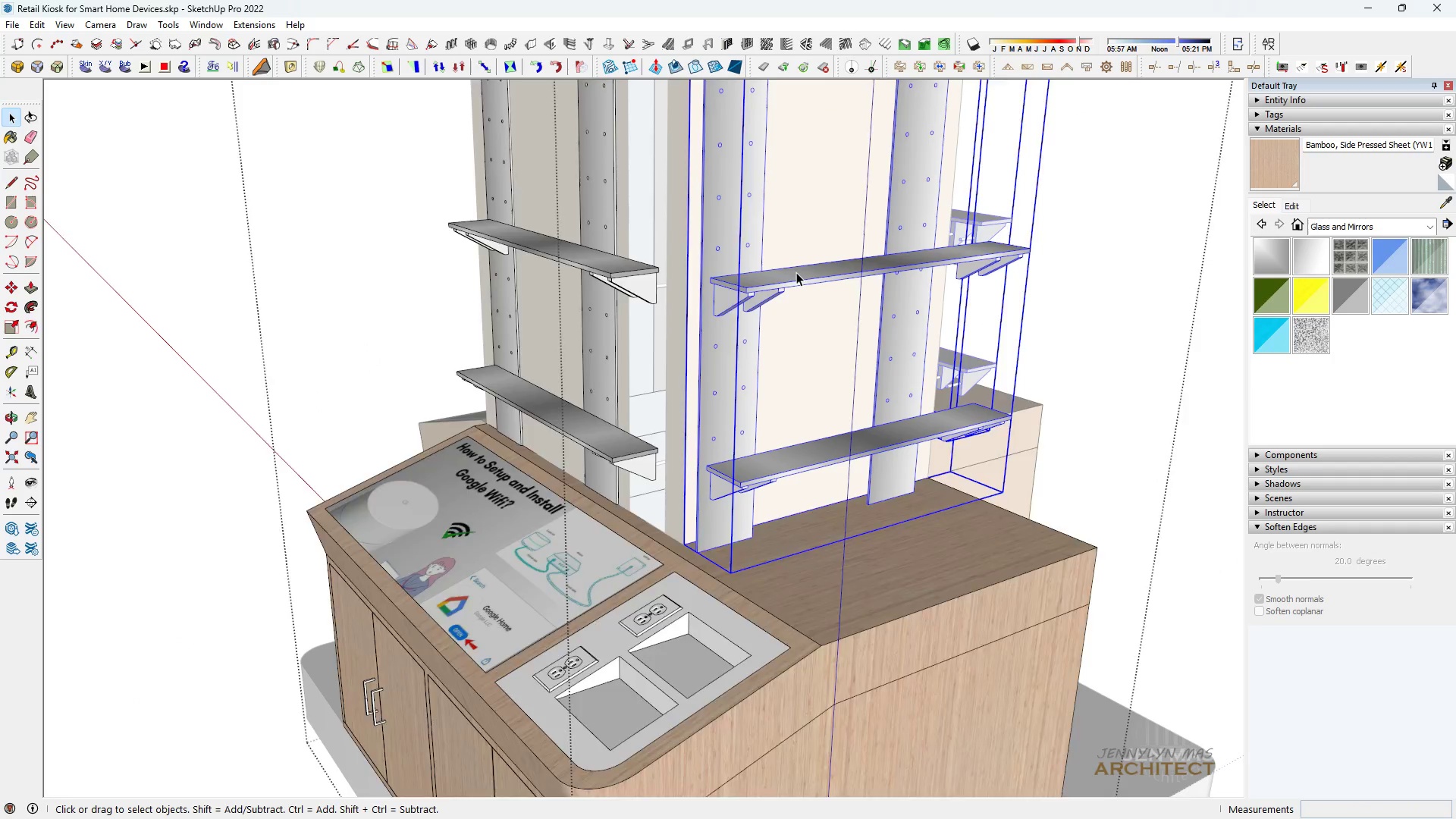 
triple_click([796, 272])
 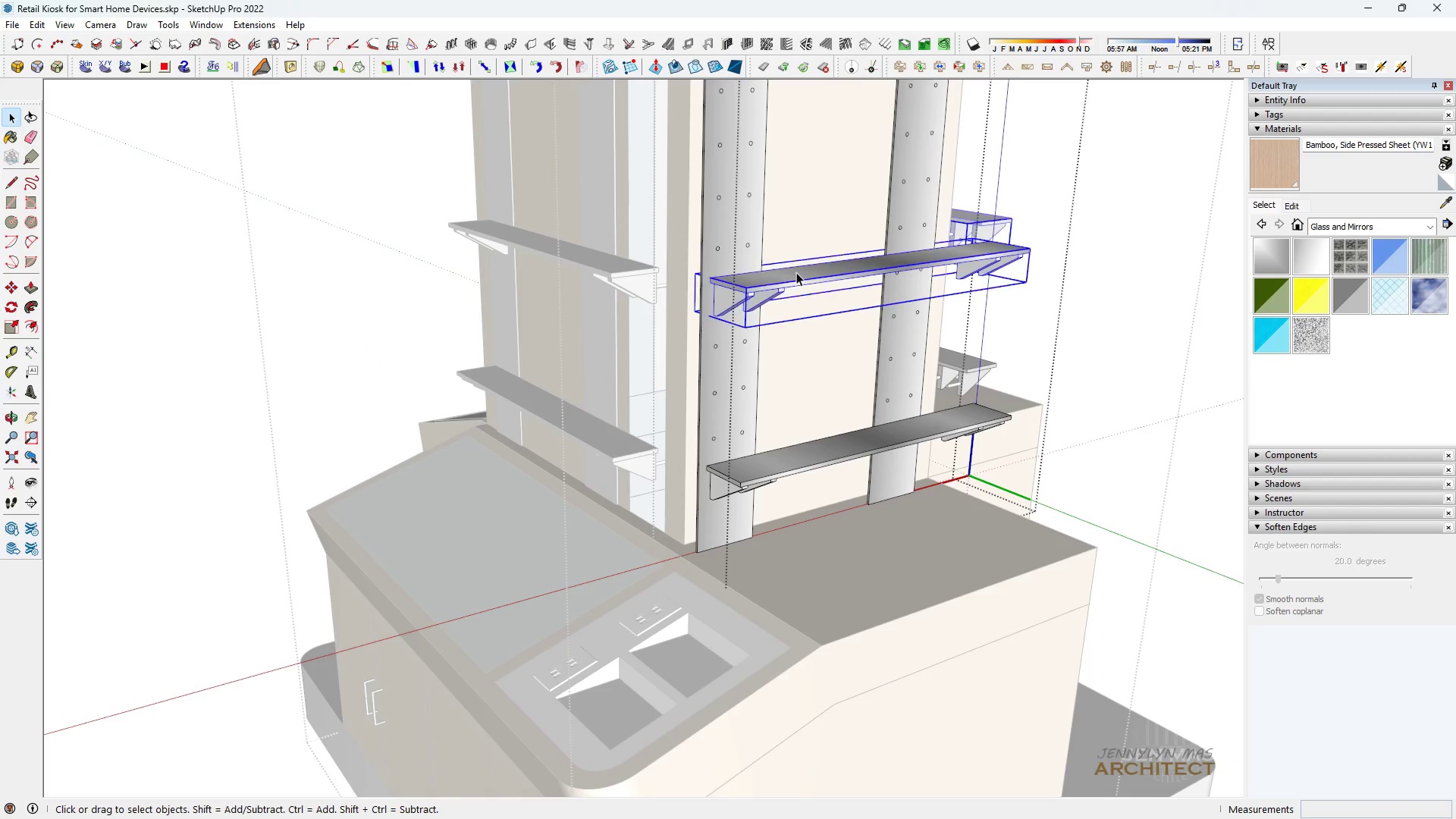 
triple_click([796, 272])
 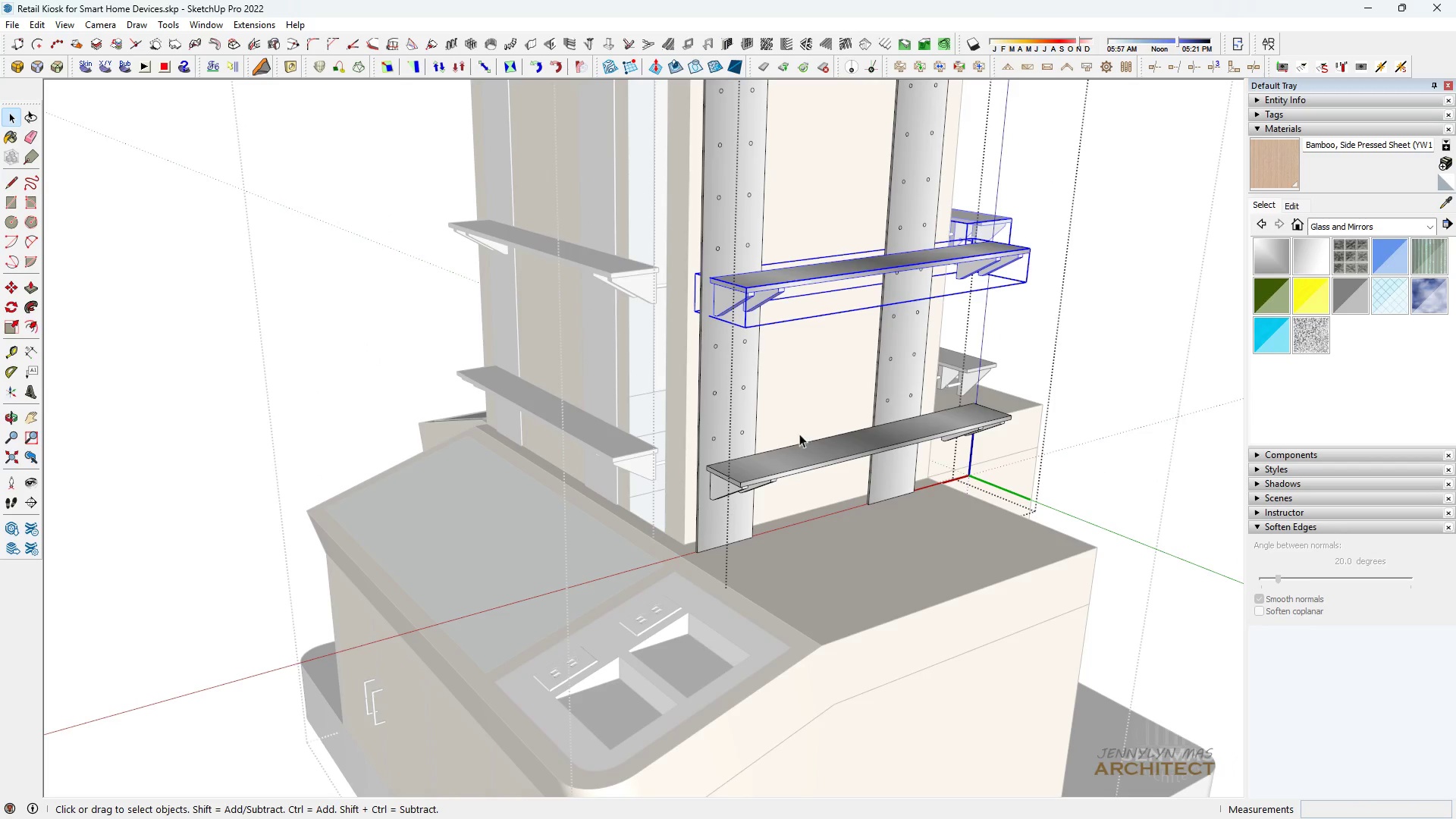 
hold_key(key=ControlLeft, duration=1.09)
right_click([790, 467])
 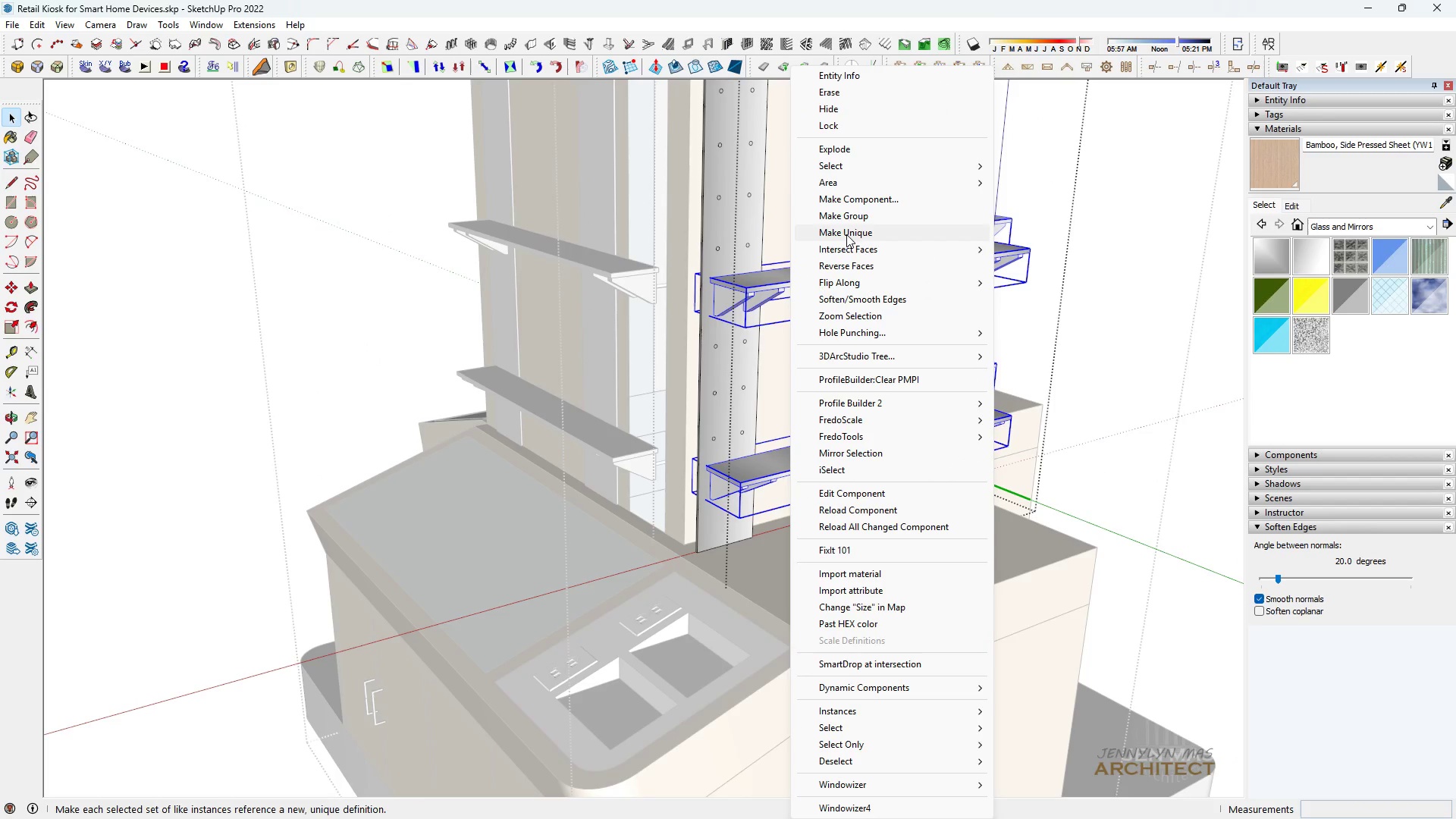 
left_click([846, 234])
 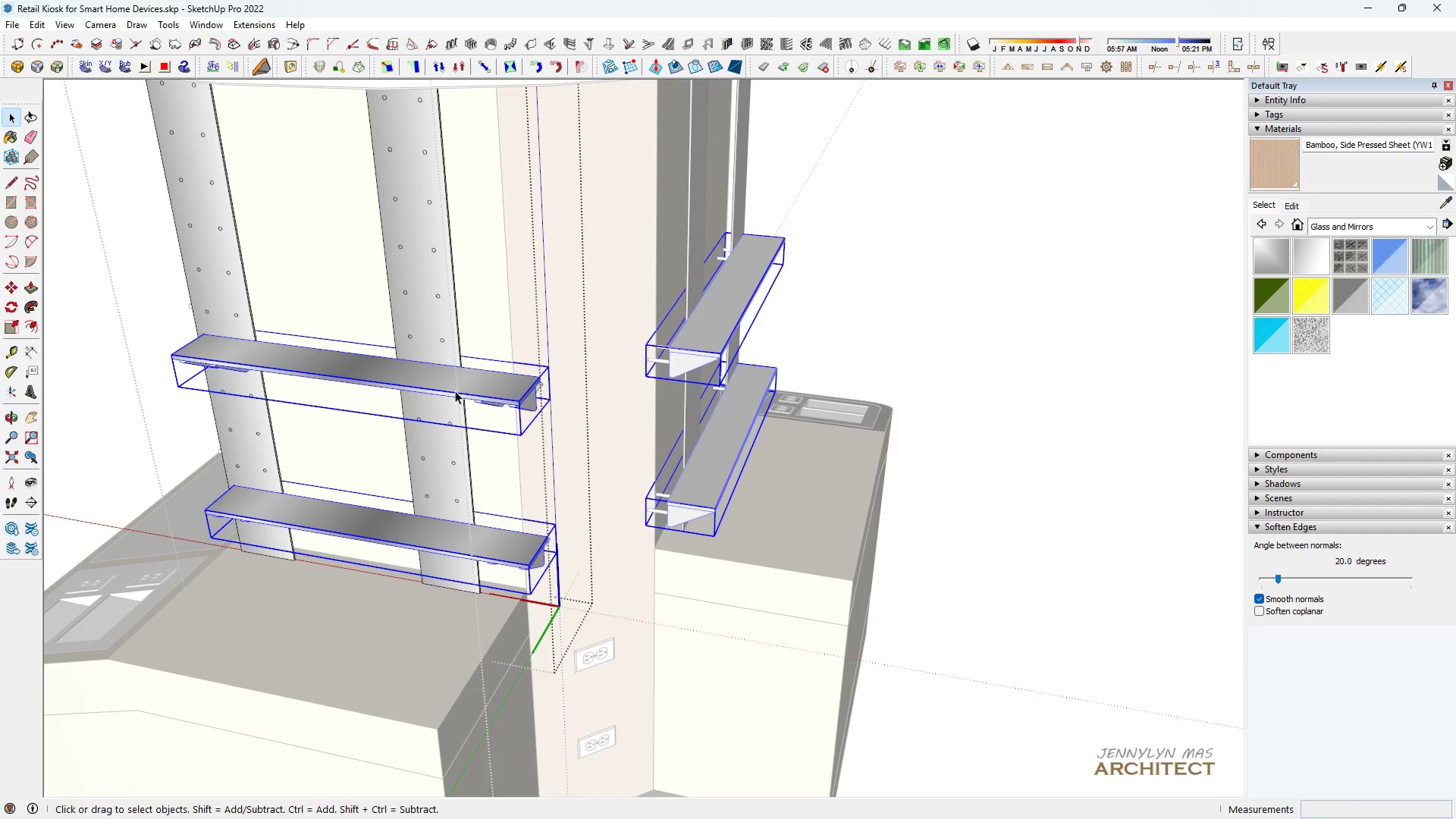 
double_click([455, 391])
 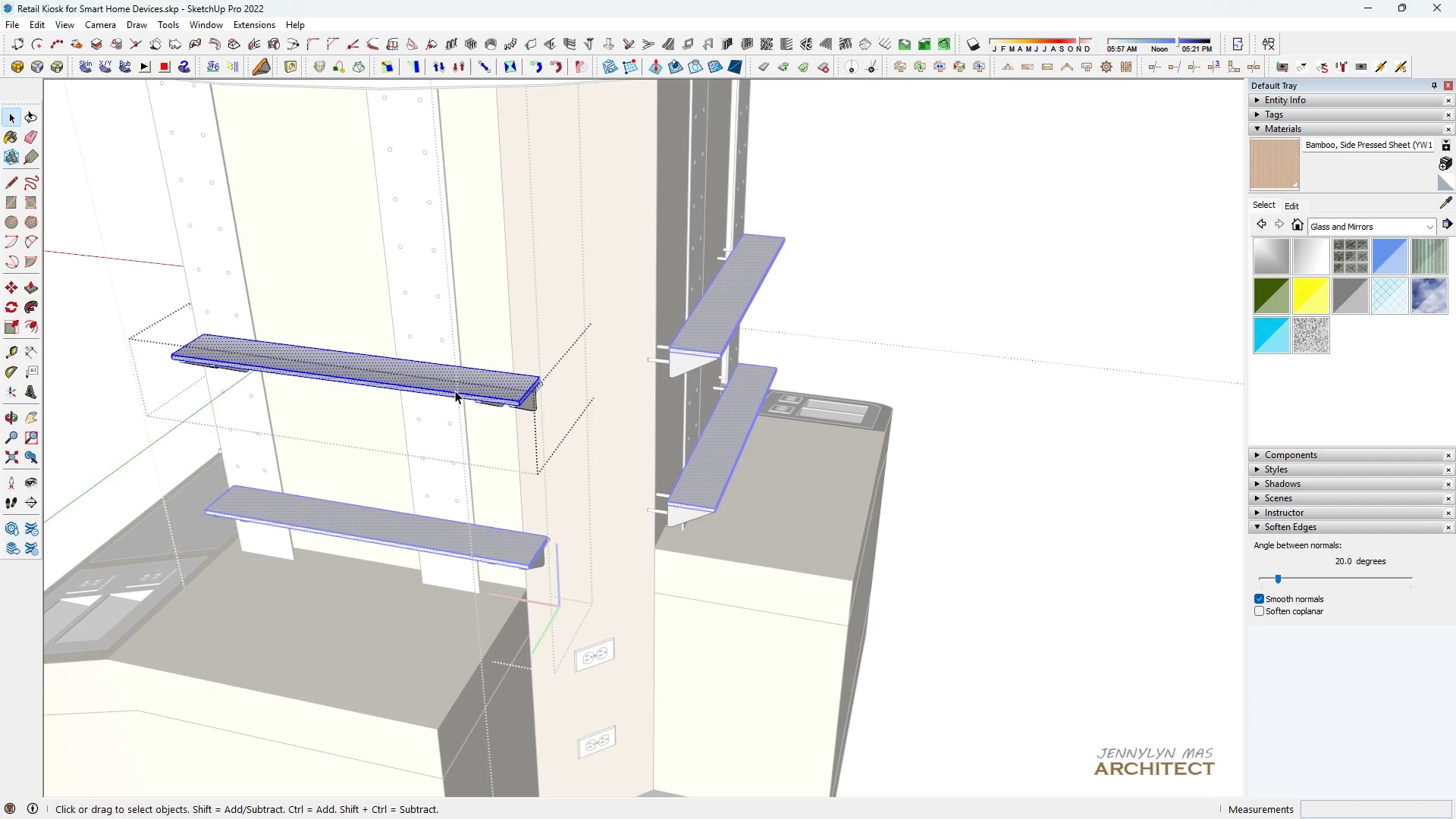 
triple_click([455, 391])
 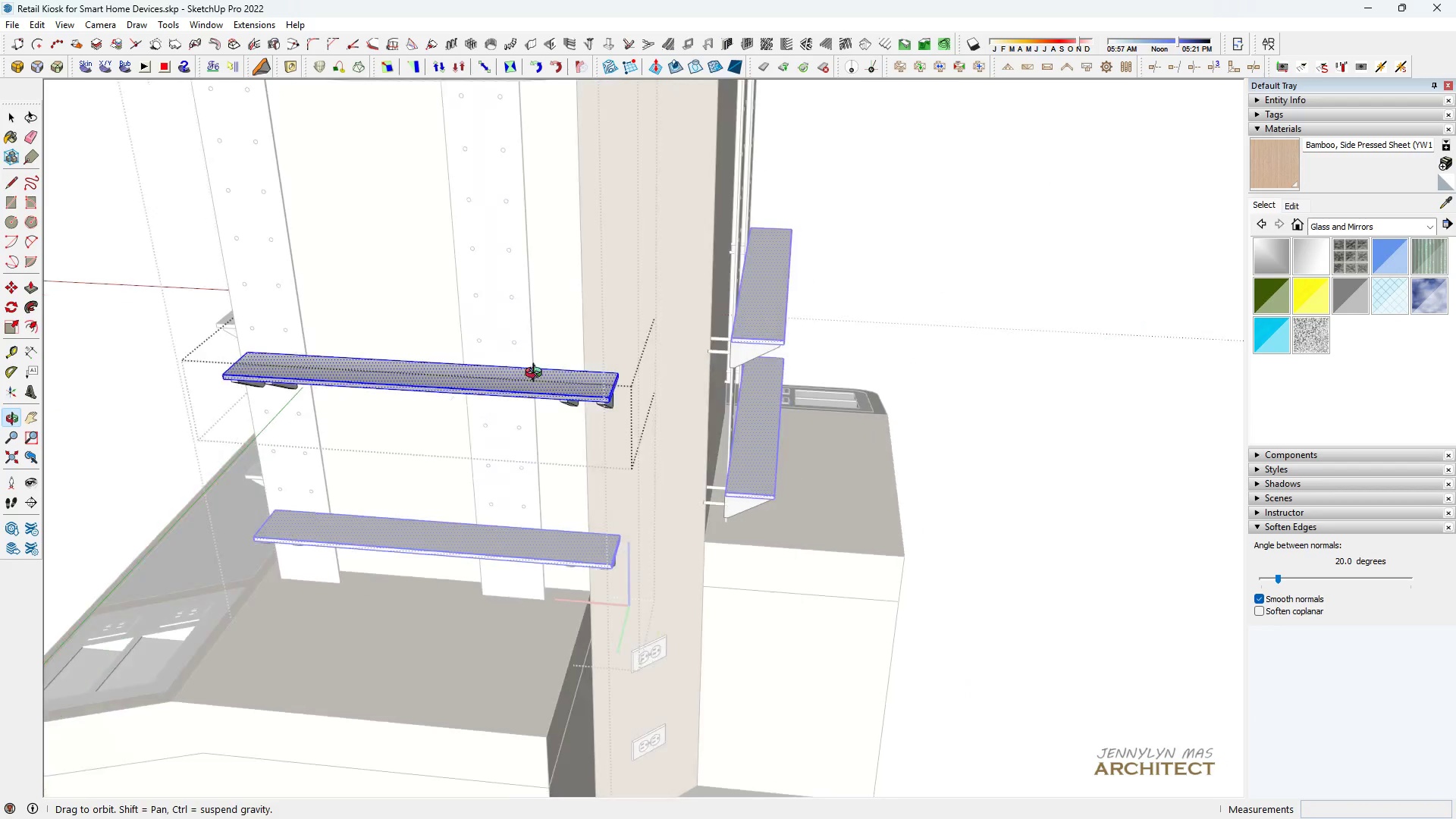 
left_click_drag(start_coordinate=[560, 319], to_coordinate=[686, 526])
 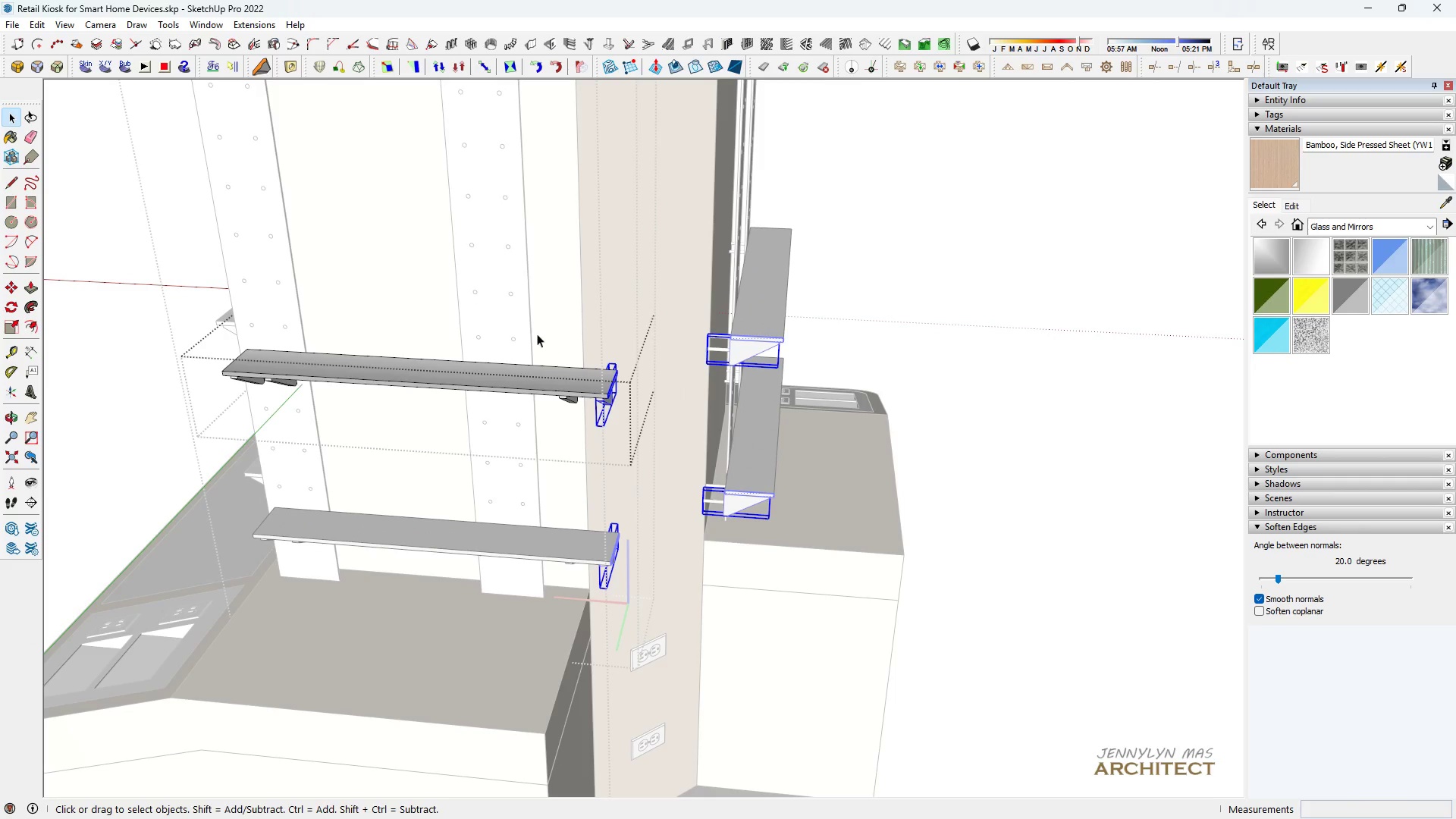 
left_click_drag(start_coordinate=[532, 331], to_coordinate=[674, 548])
 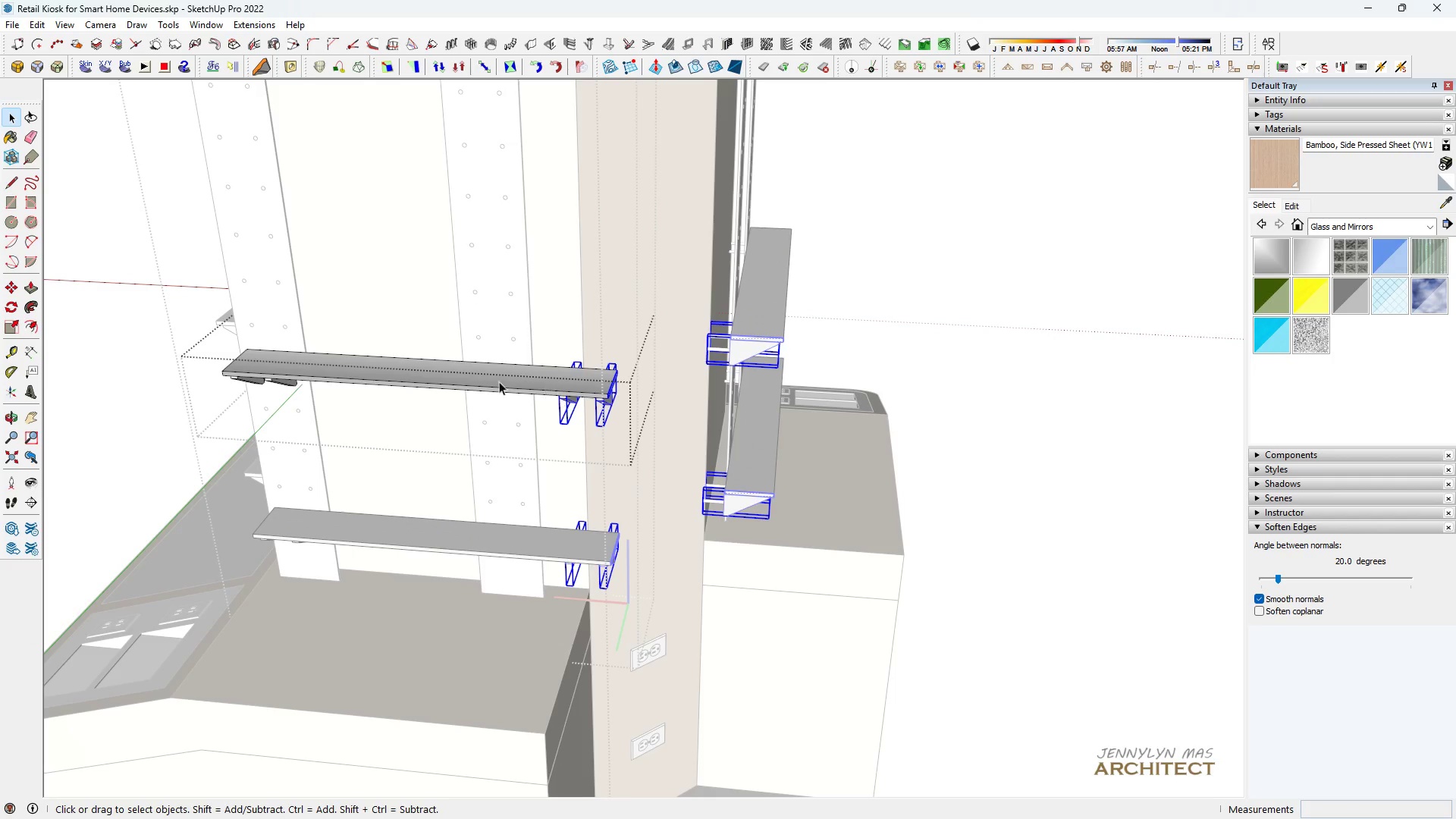 
scroll: coordinate [469, 378], scroll_direction: up, amount: 5.0
 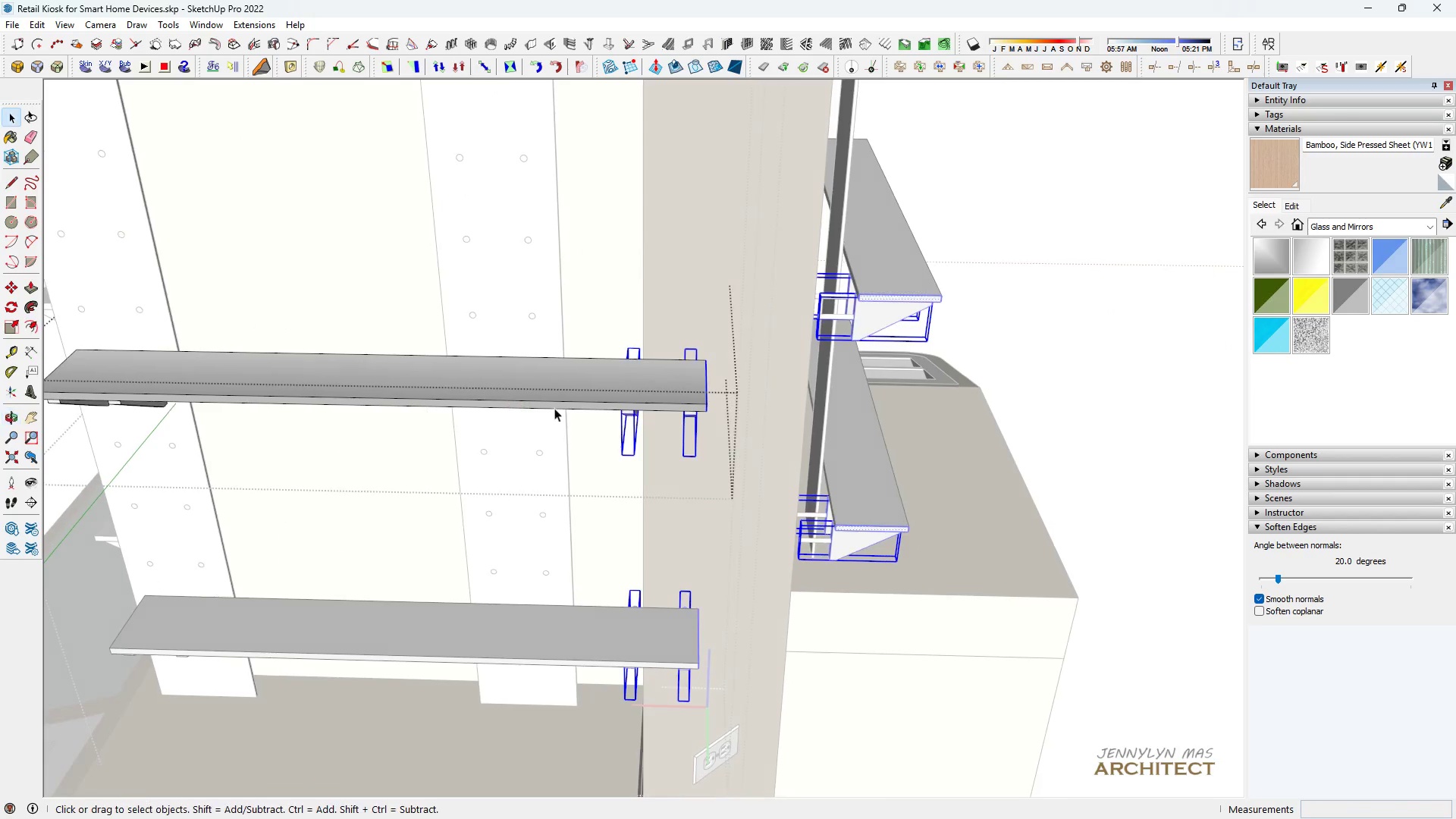 
type( m200)
 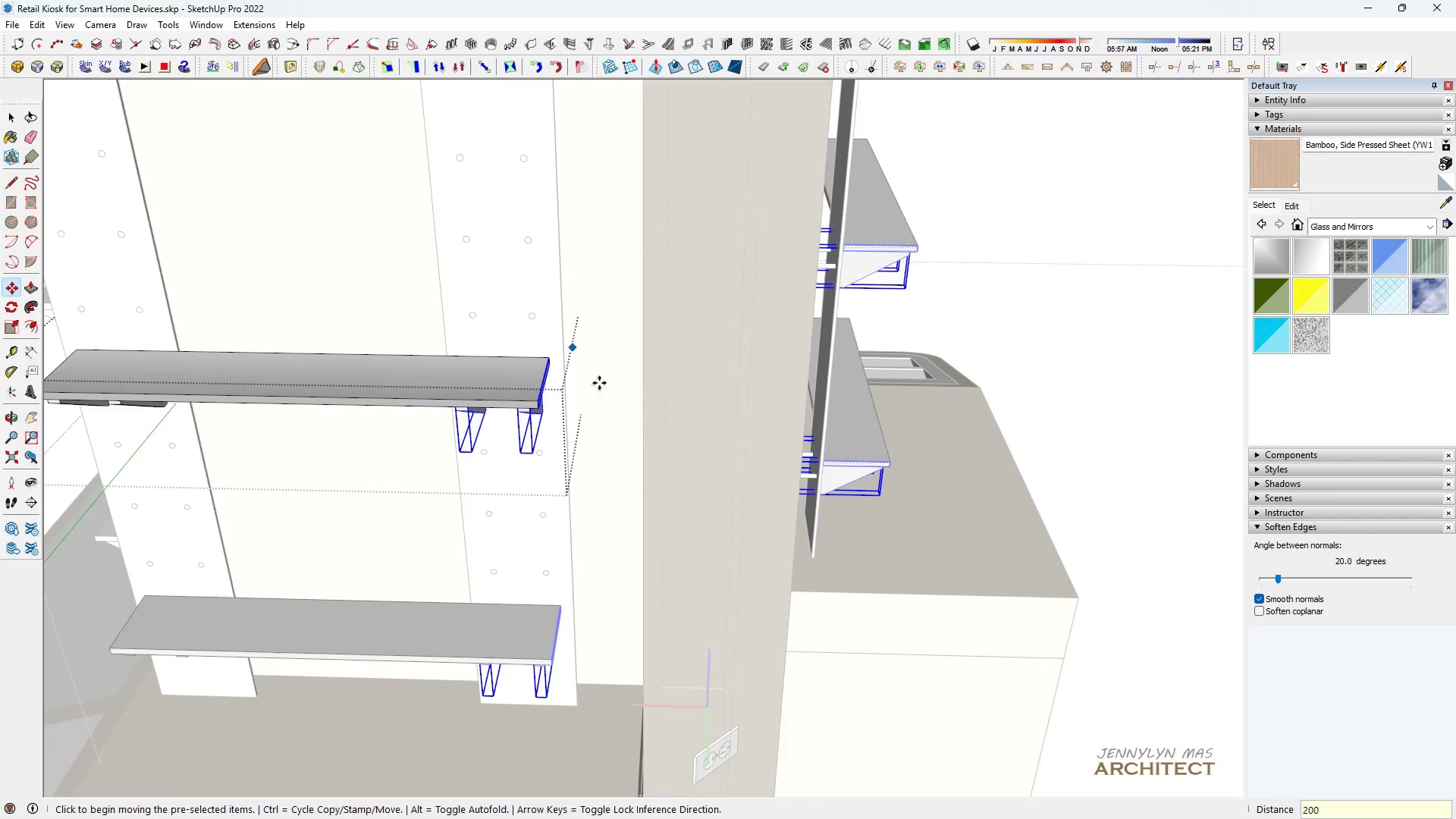 
left_click_drag(start_coordinate=[601, 338], to_coordinate=[592, 340])
 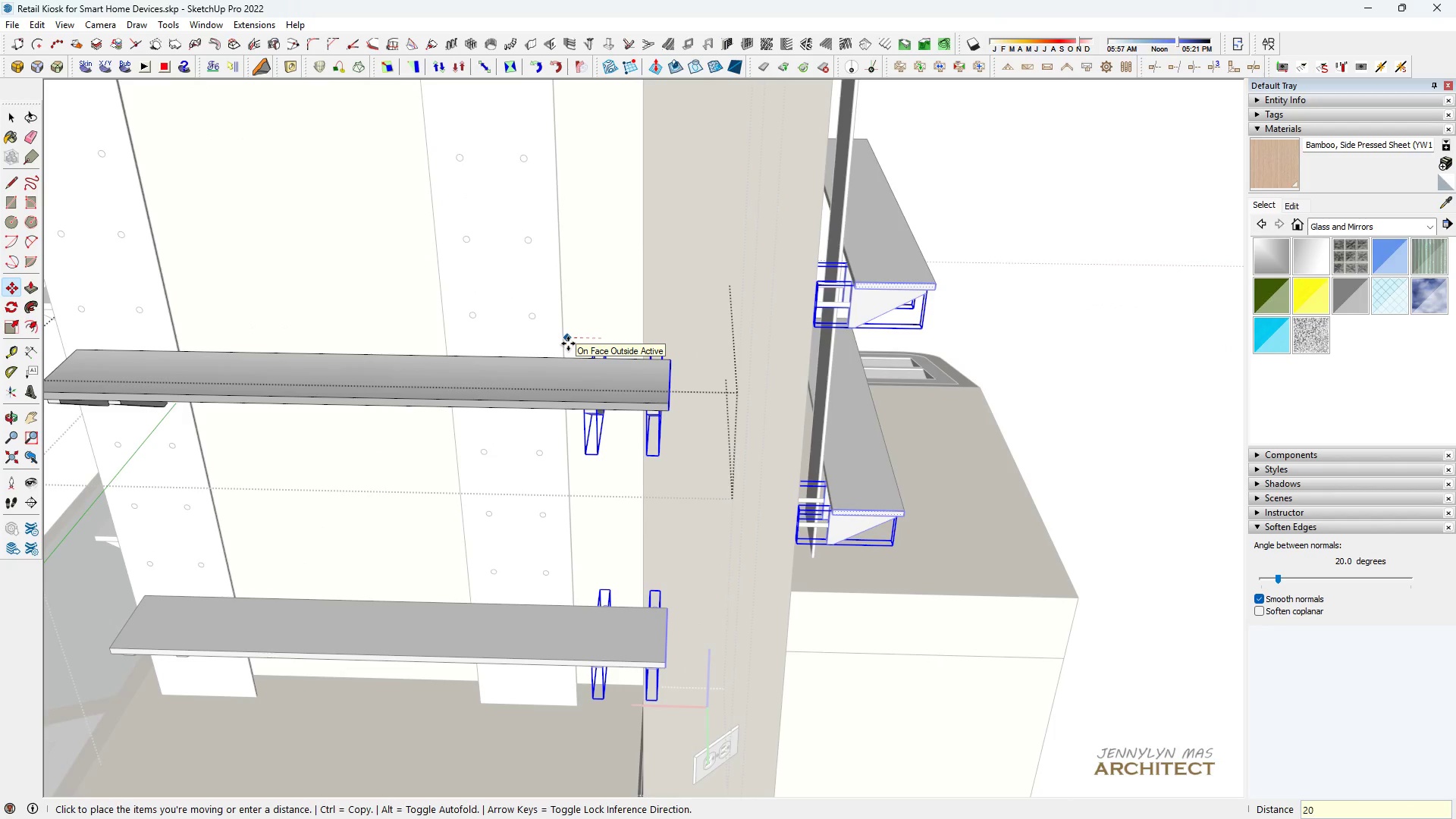 
key(Enter)
 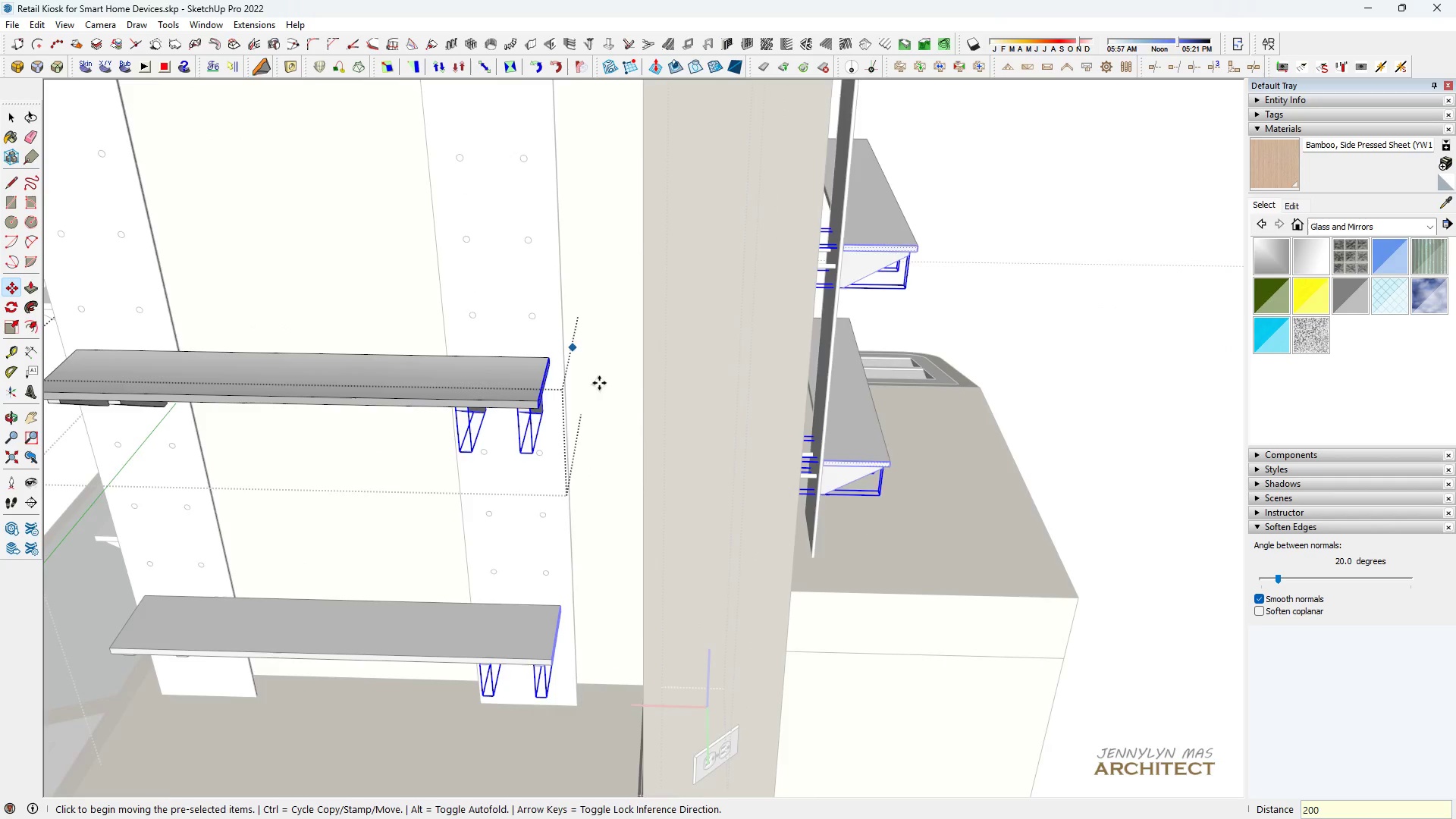 
scroll: coordinate [622, 505], scroll_direction: down, amount: 6.0
 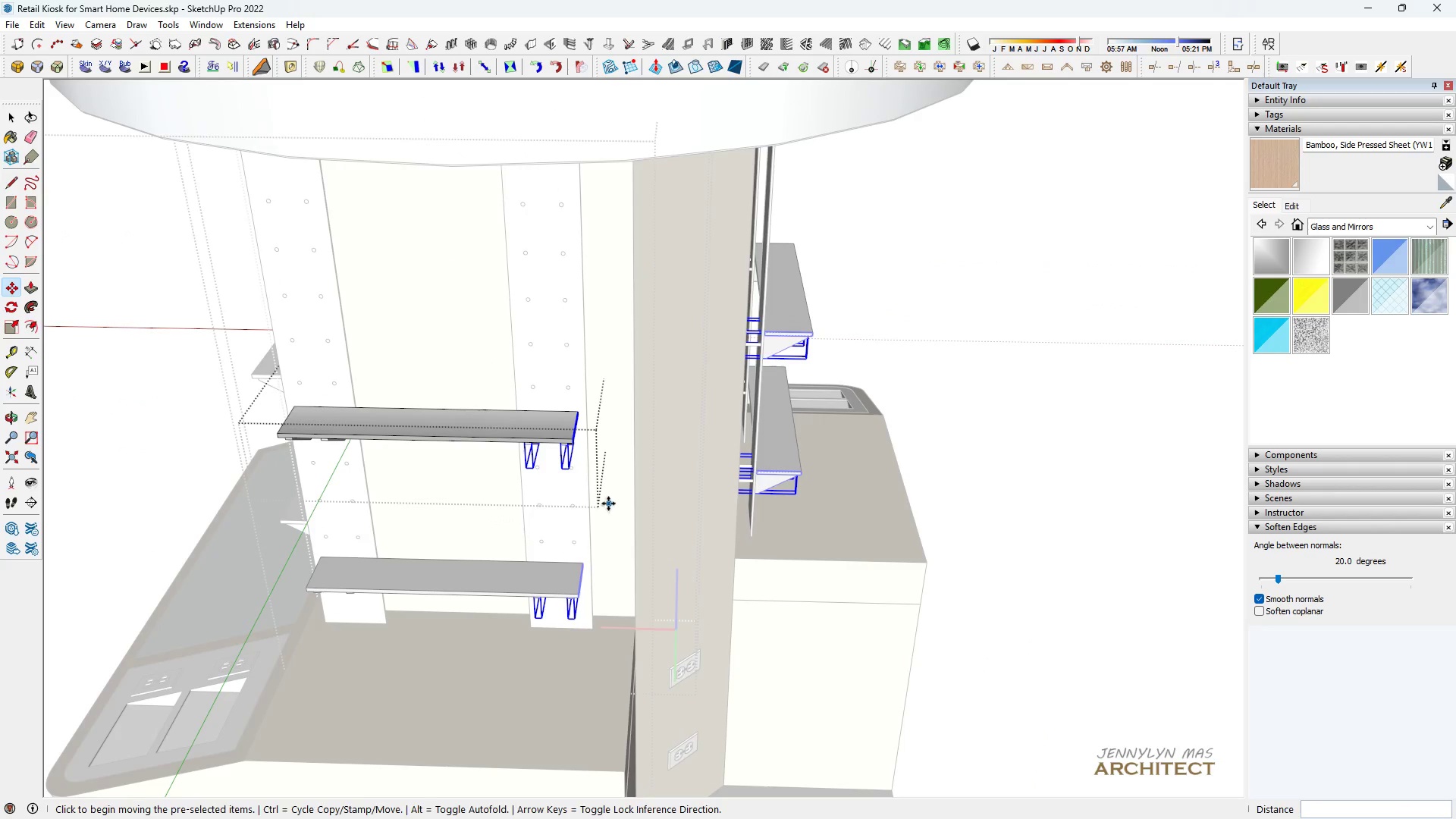 
key(Space)
 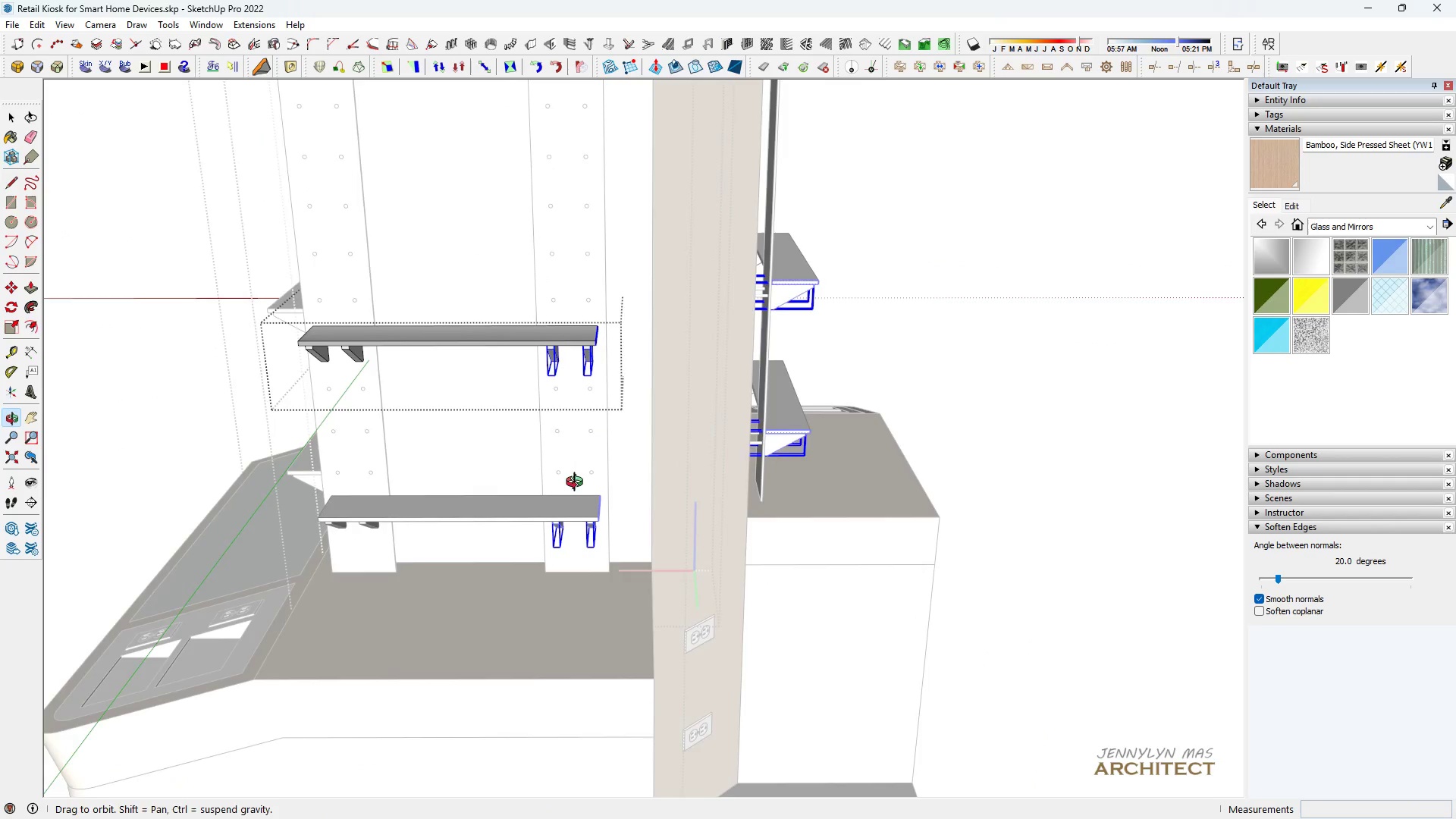 
scroll: coordinate [578, 484], scroll_direction: down, amount: 1.0
 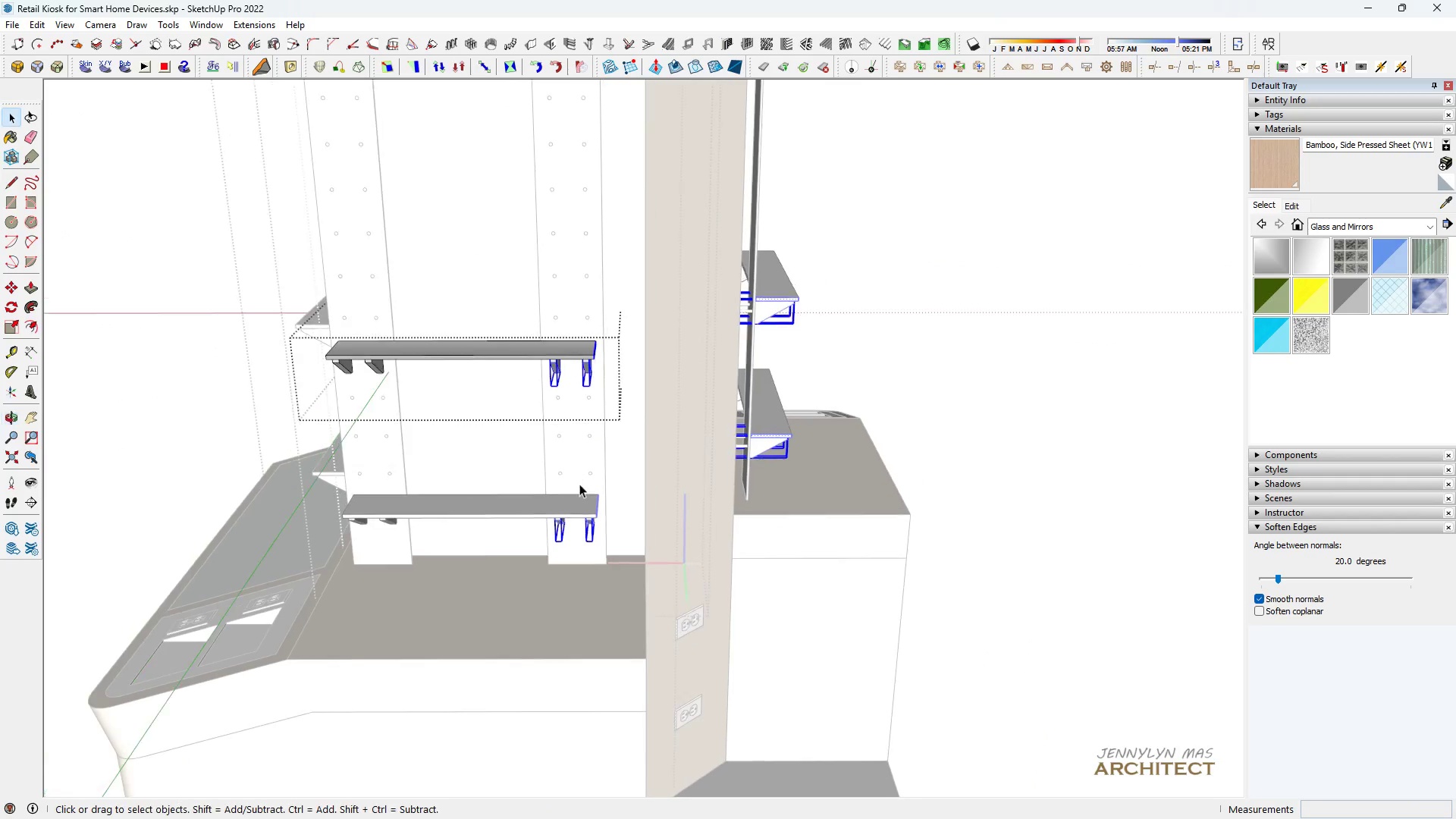 
key(Escape)
 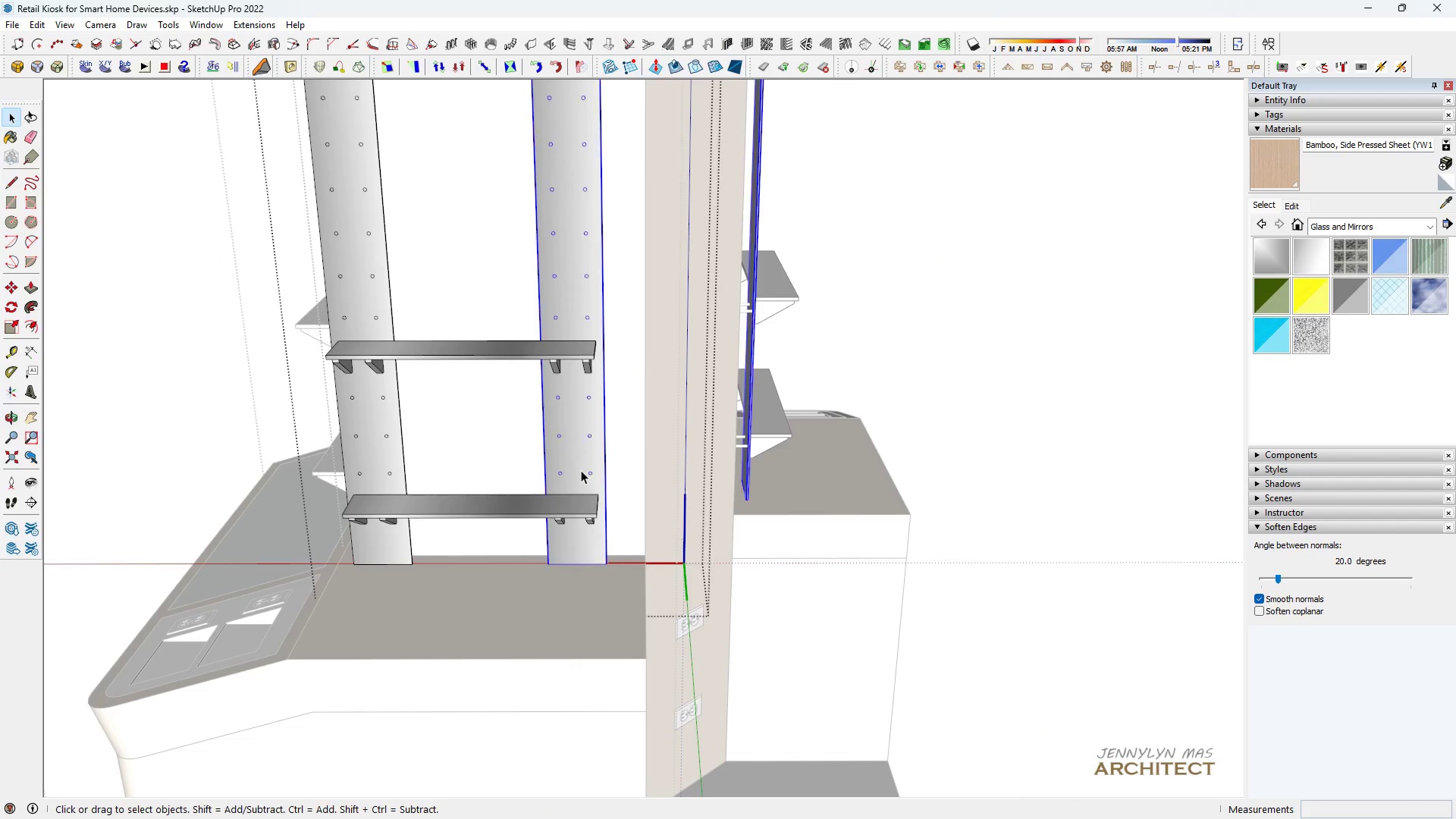 
left_click([581, 470])
 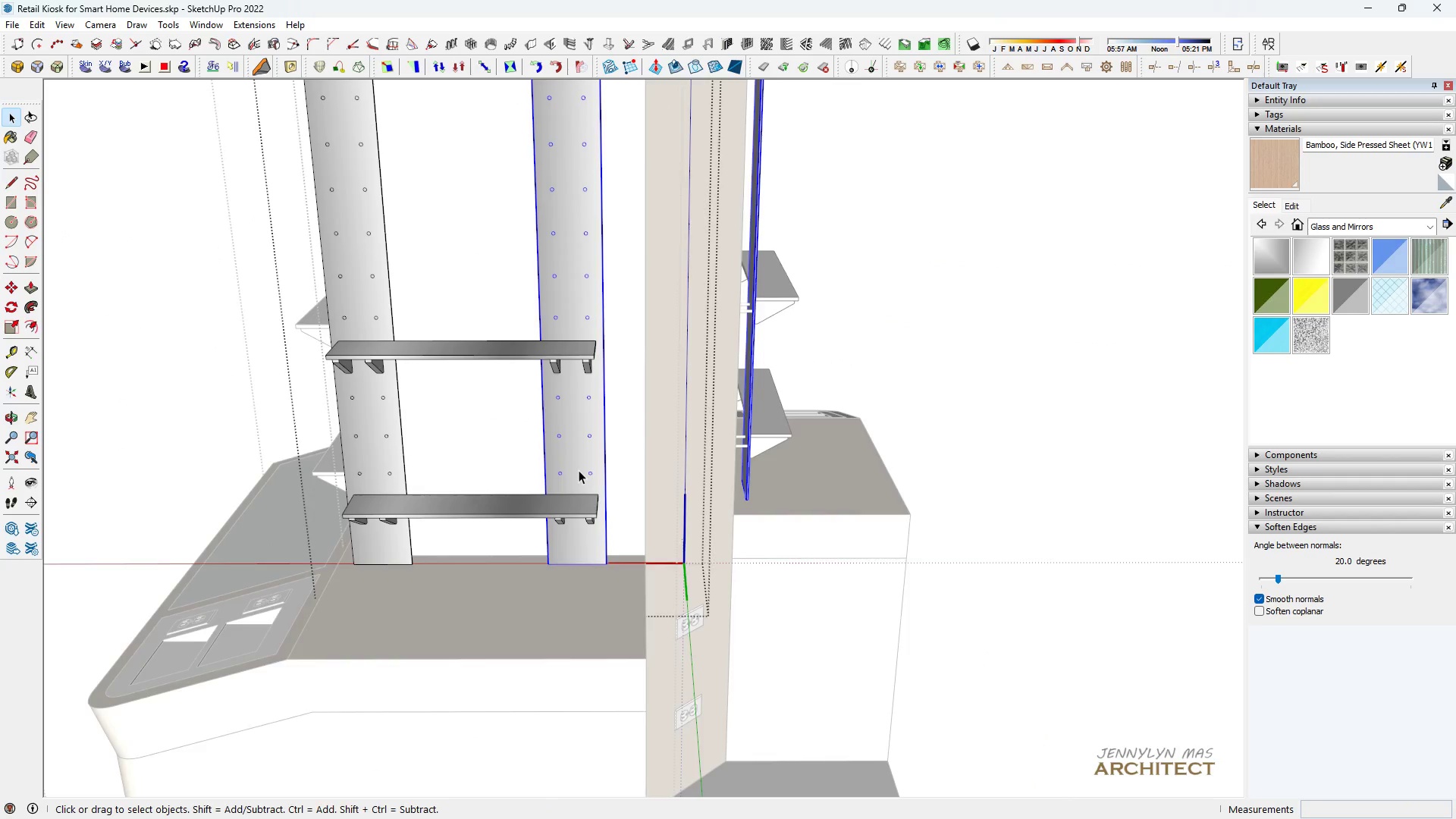 
key(Escape)
 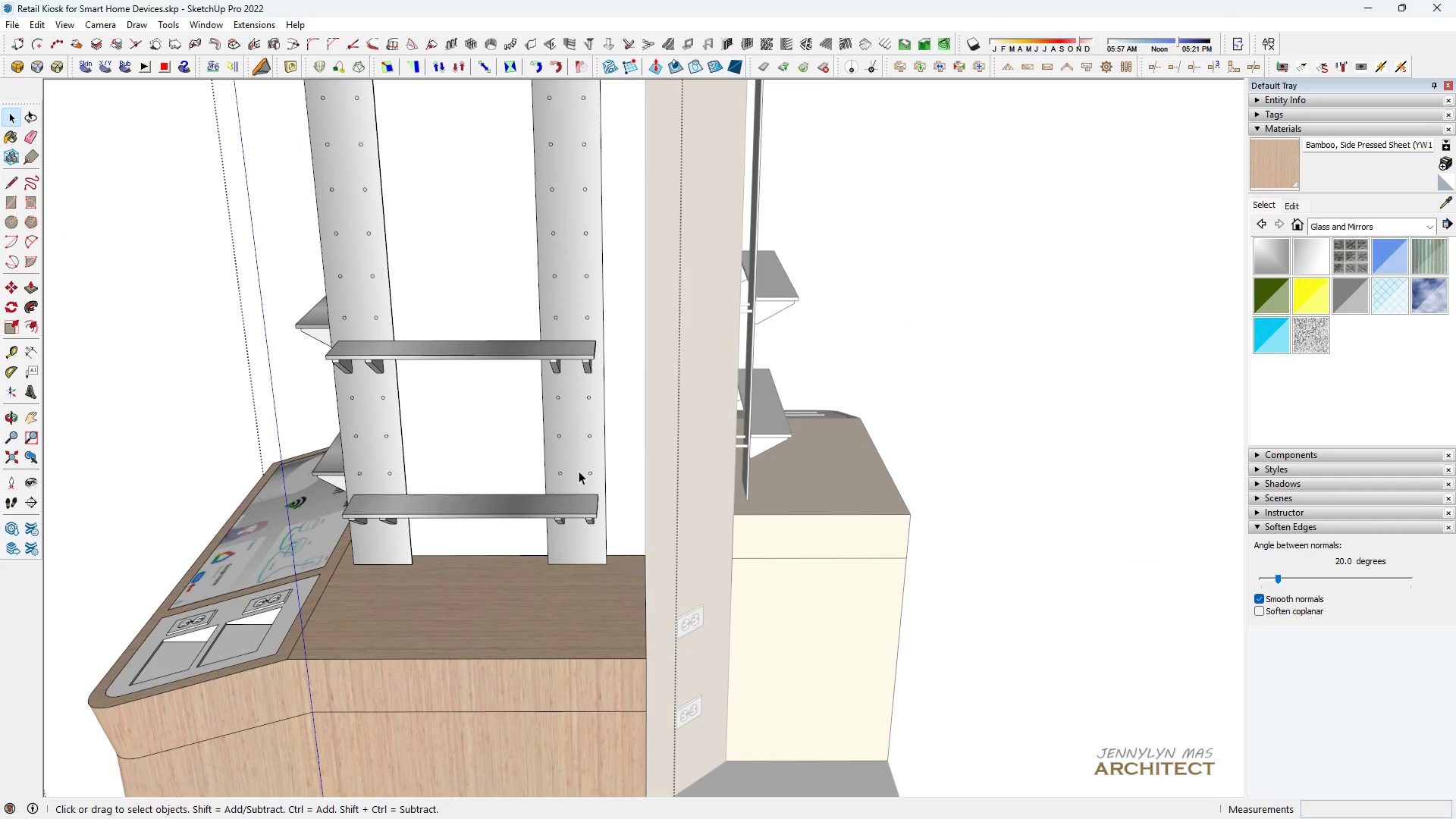 
left_click([579, 471])
 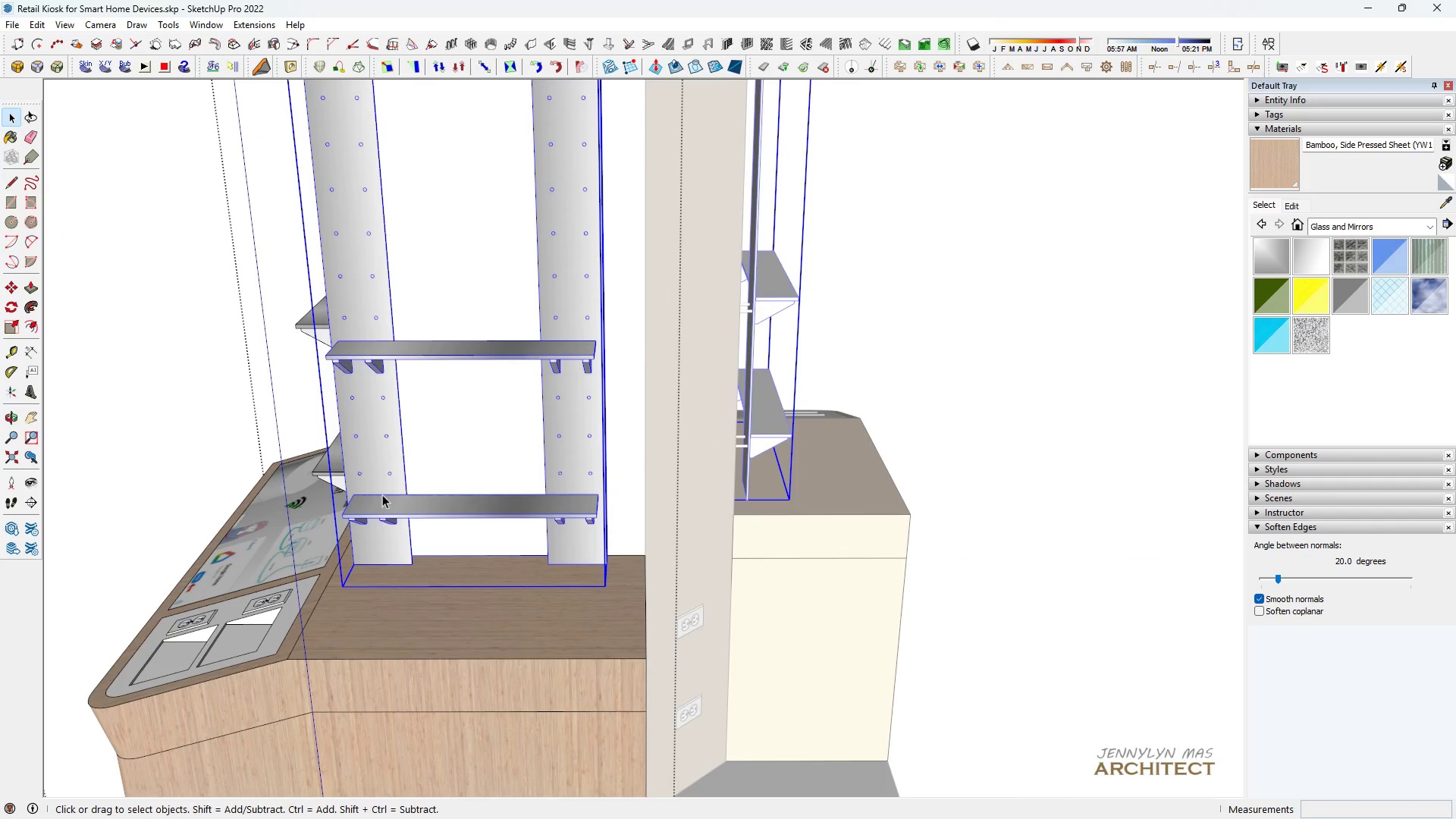 
type( m100)
 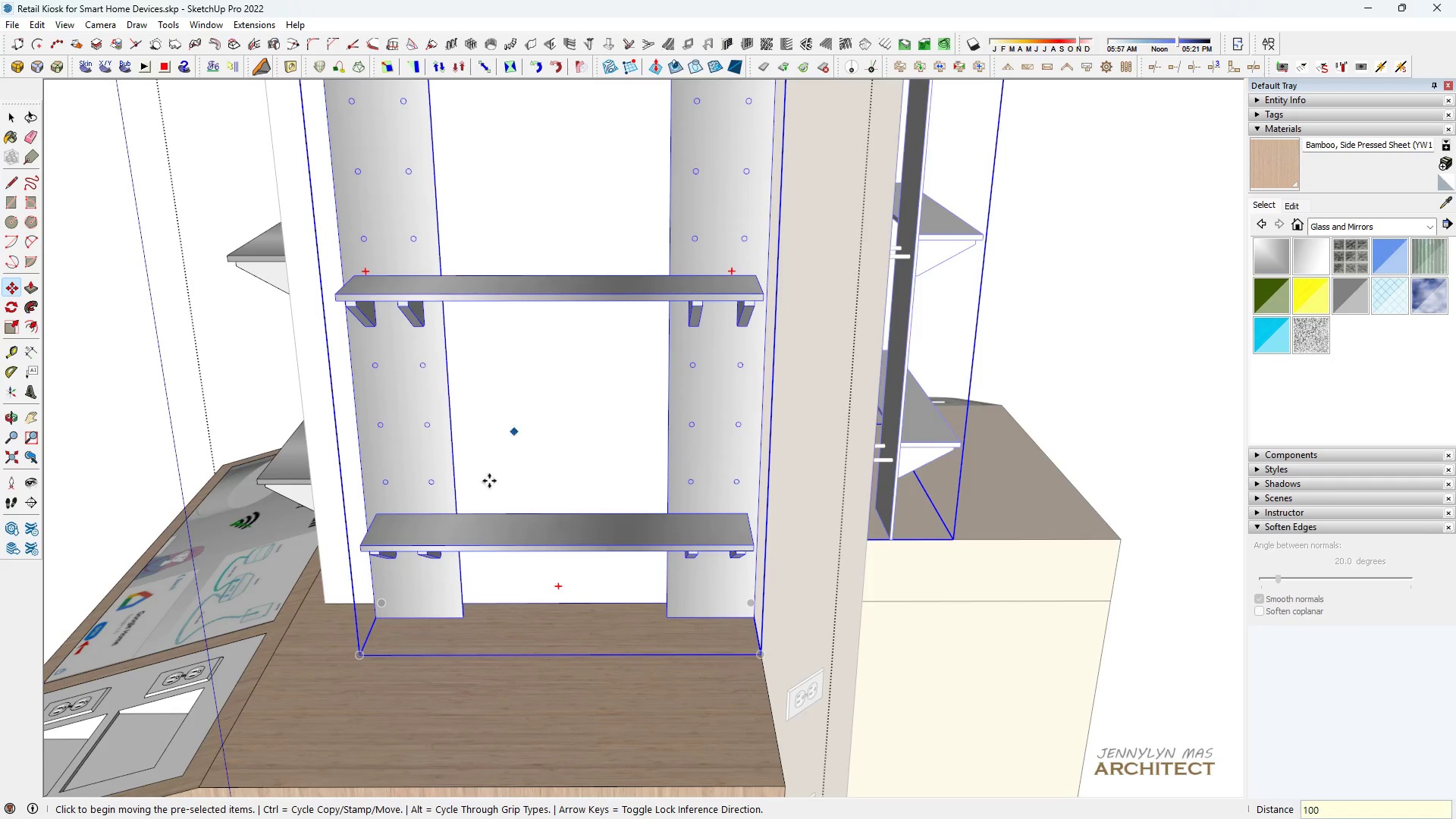 
scroll: coordinate [428, 457], scroll_direction: up, amount: 4.0
 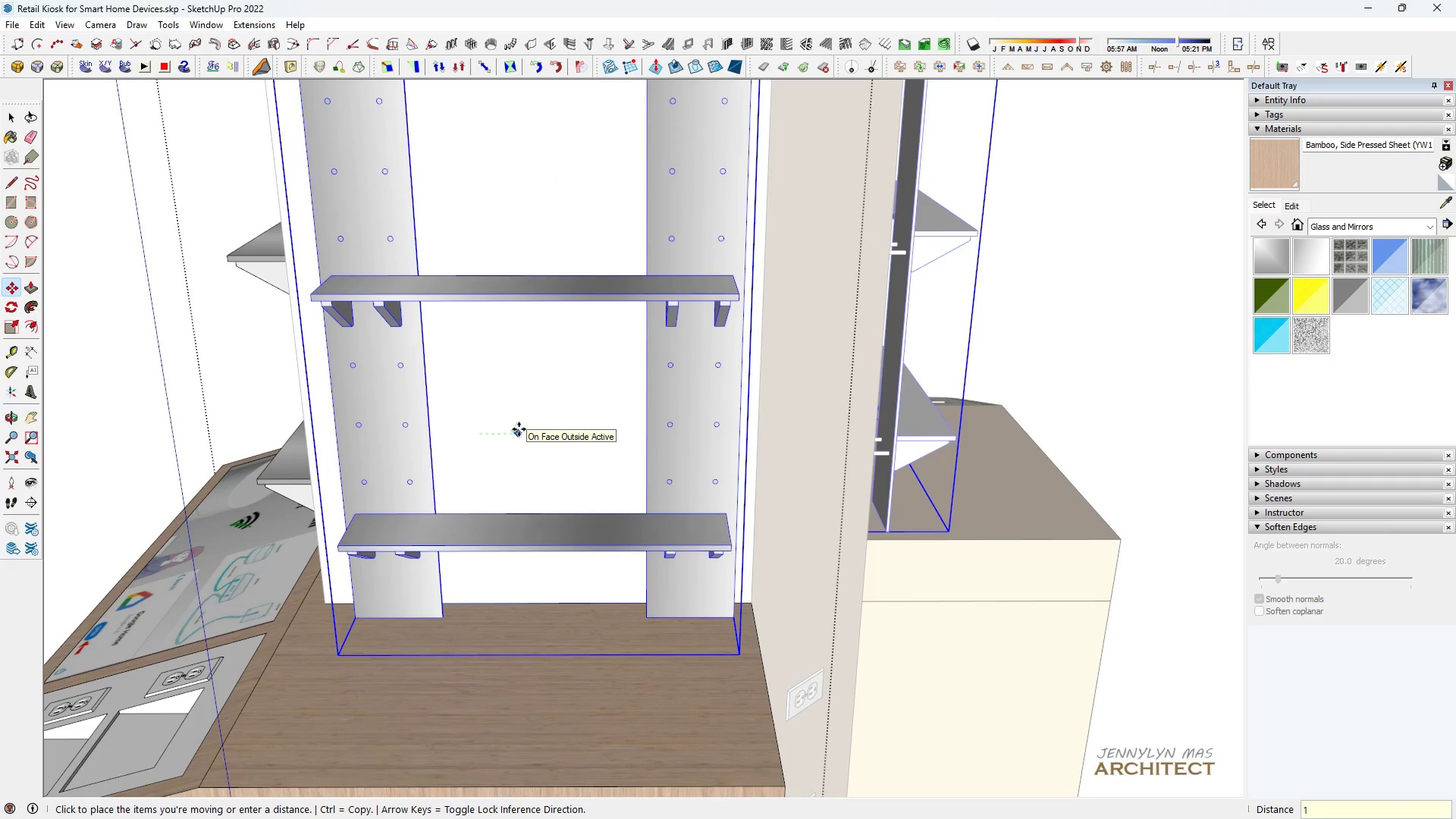 
key(Enter)
 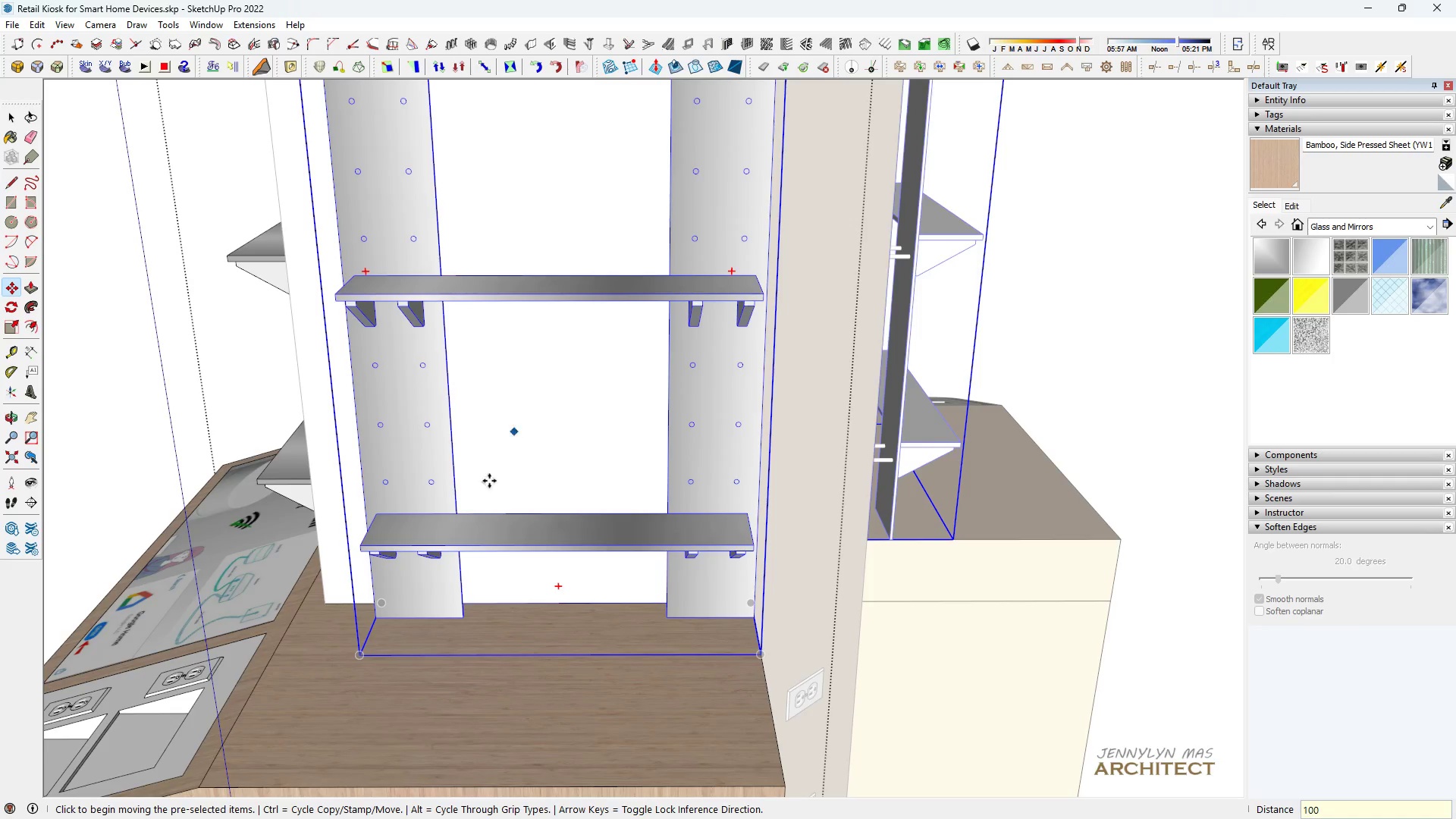 
scroll: coordinate [471, 516], scroll_direction: down, amount: 3.0
 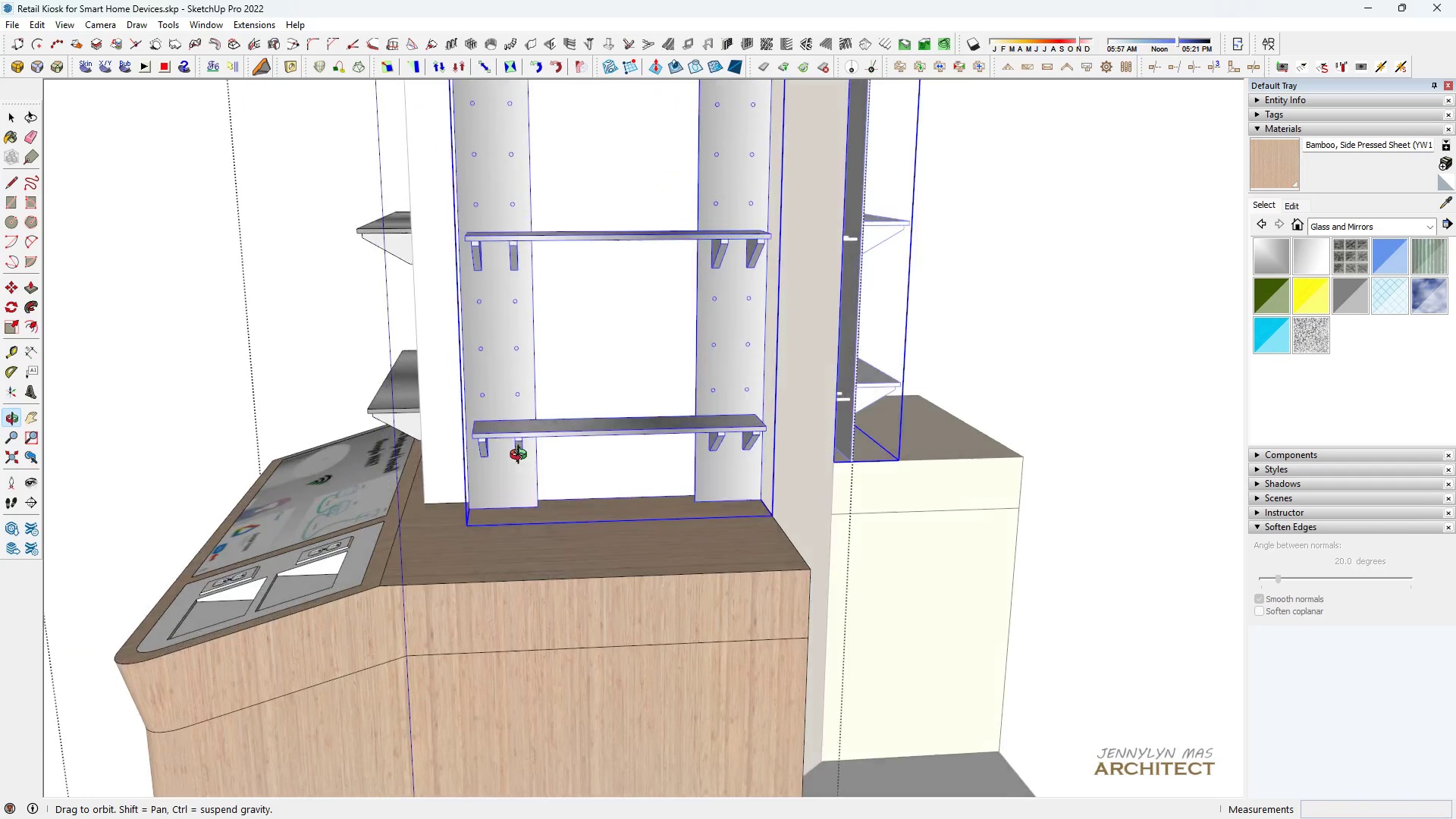 
scroll: coordinate [537, 464], scroll_direction: up, amount: 1.0
 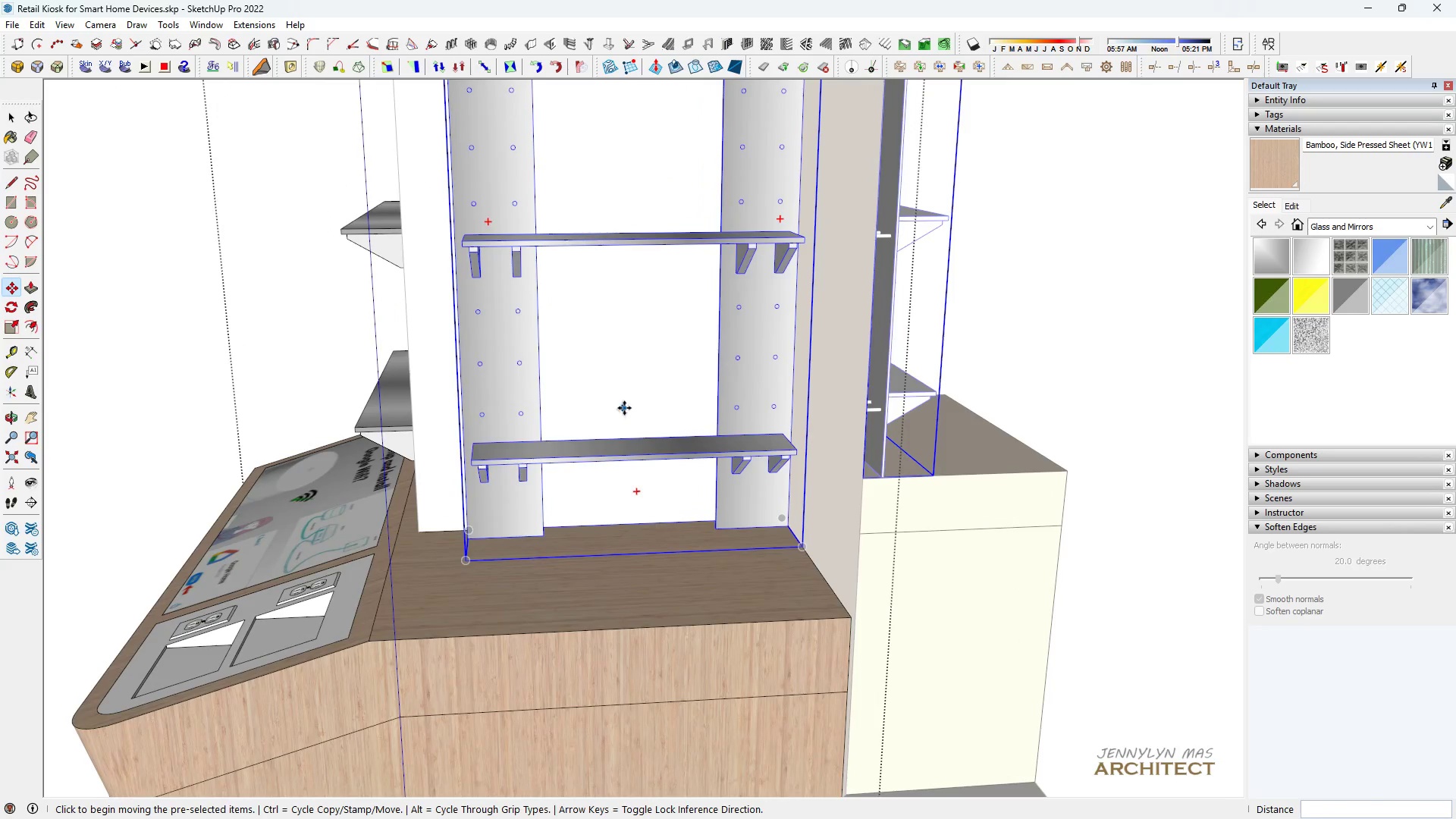 
left_click([626, 408])
 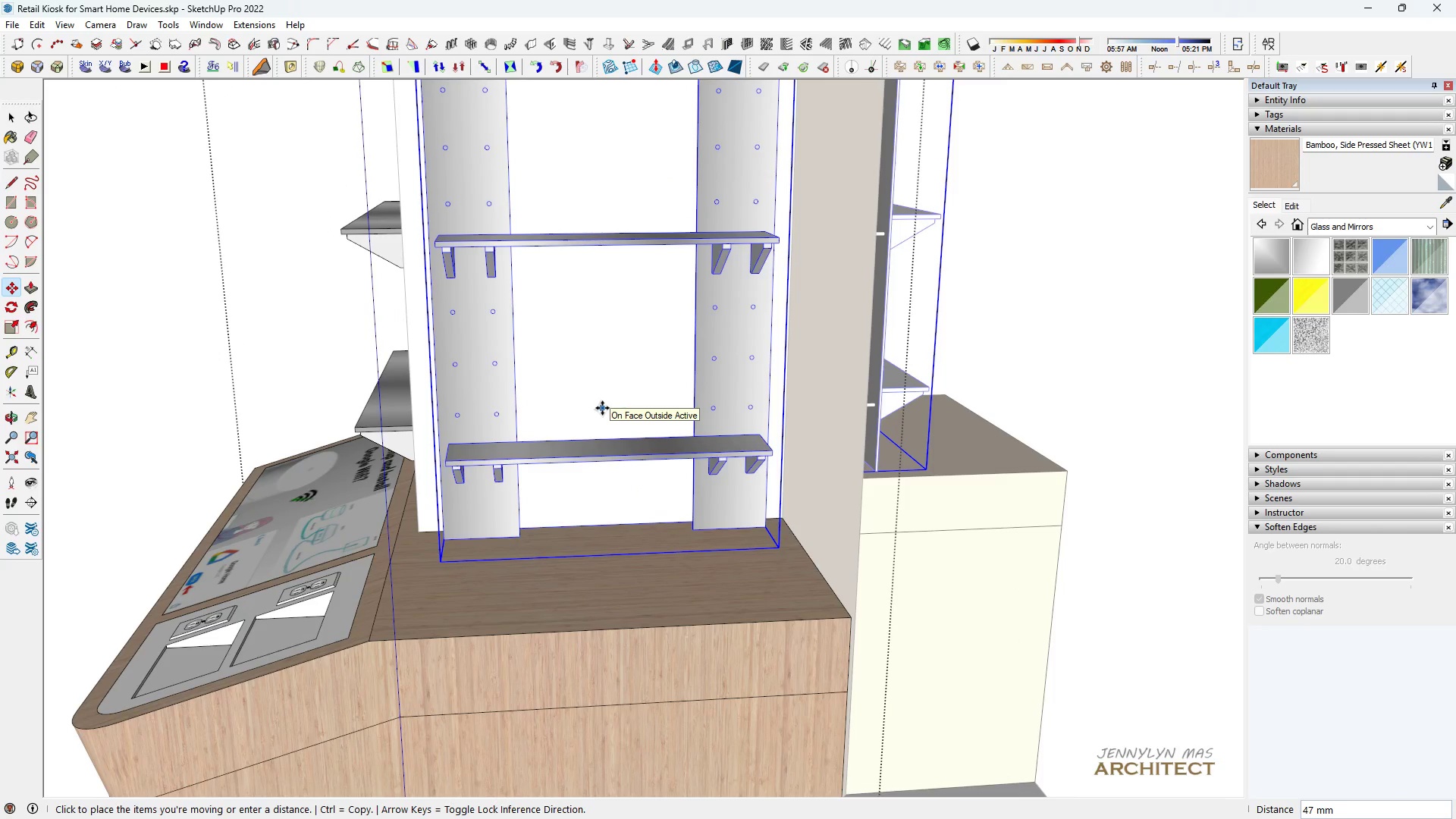 
hold_key(key=5, duration=0.37)
 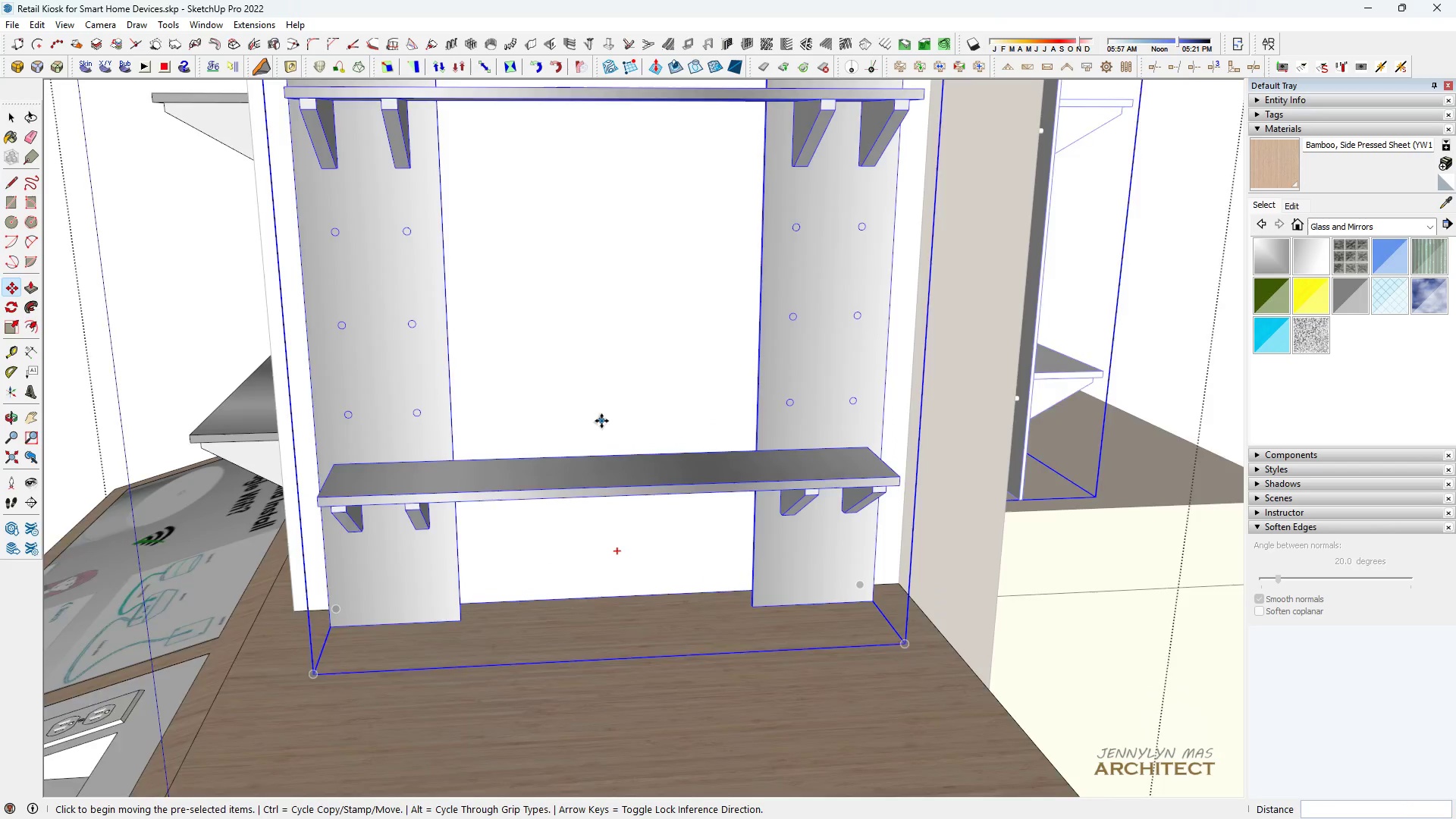 
key(0)
 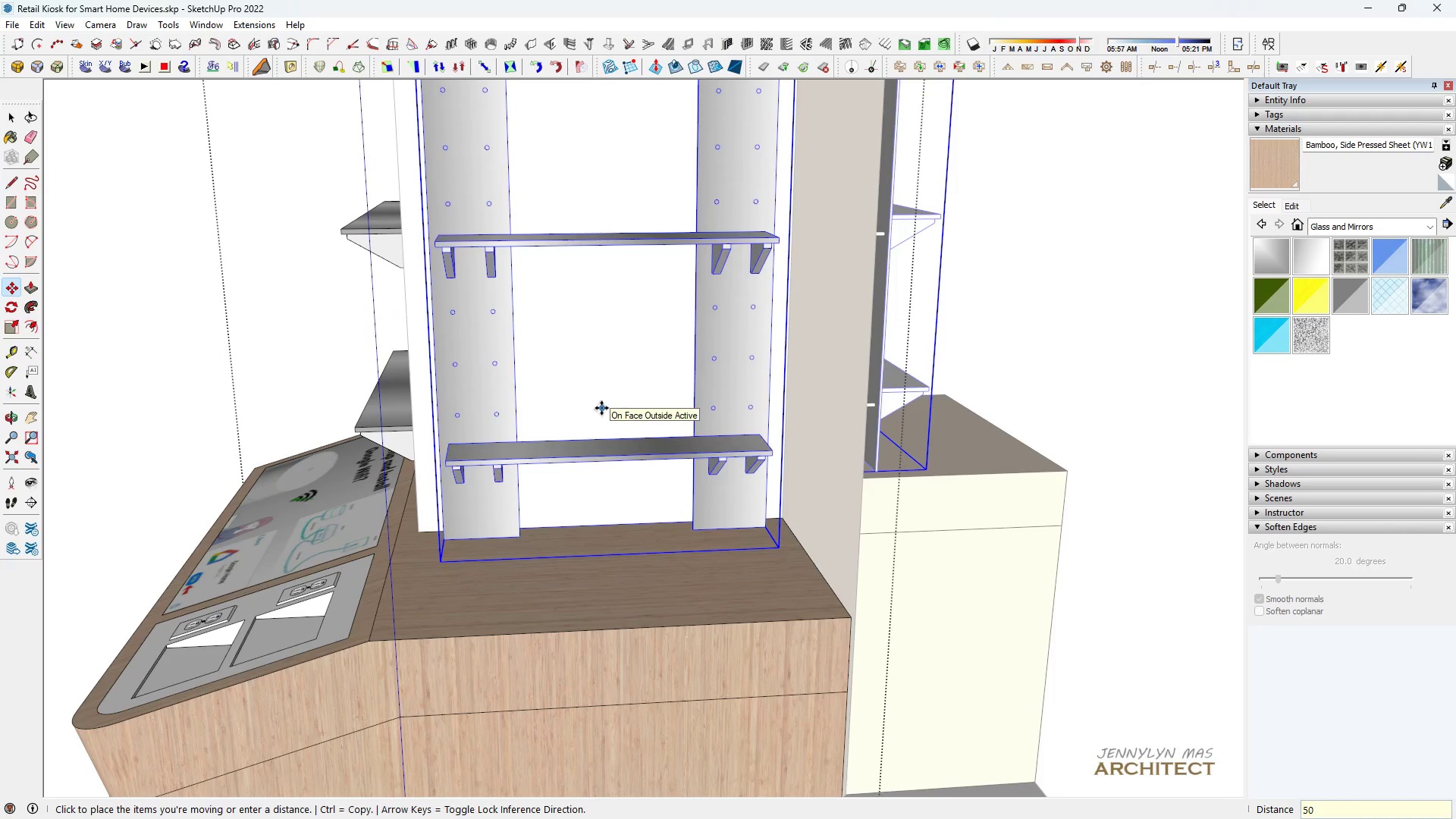 
key(Enter)
 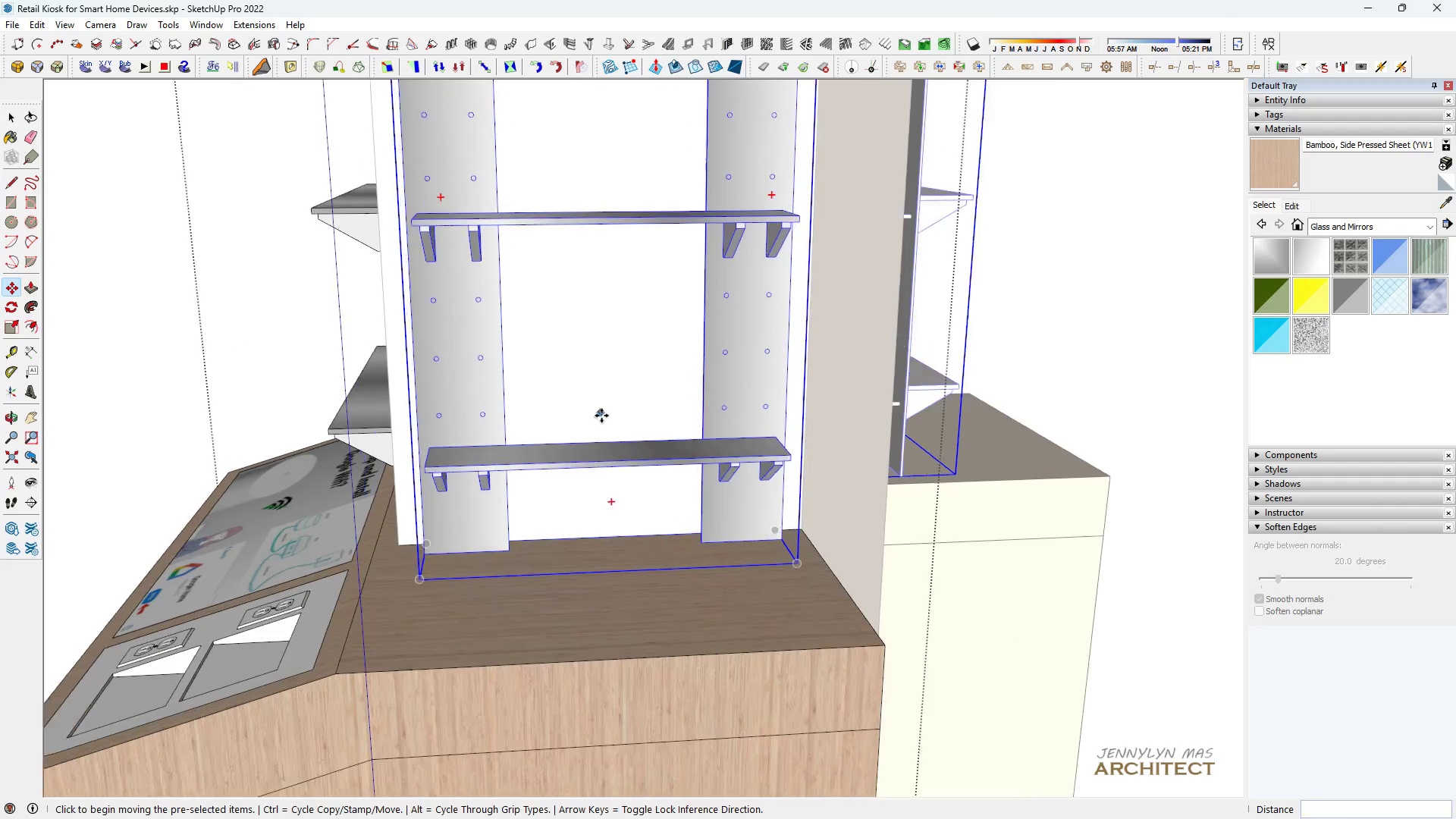 
scroll: coordinate [572, 430], scroll_direction: up, amount: 7.0
 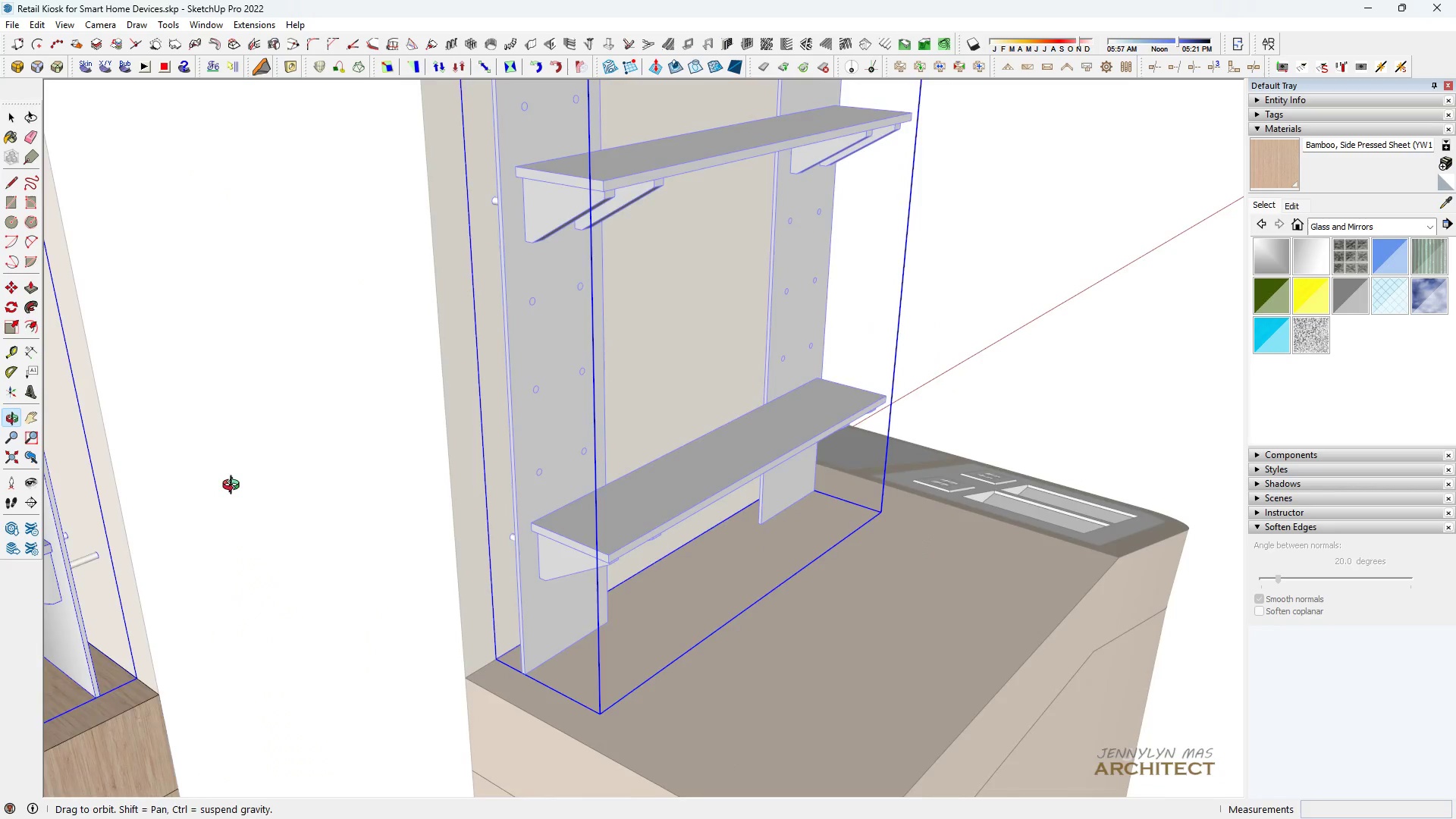 
scroll: coordinate [234, 492], scroll_direction: down, amount: 3.0
 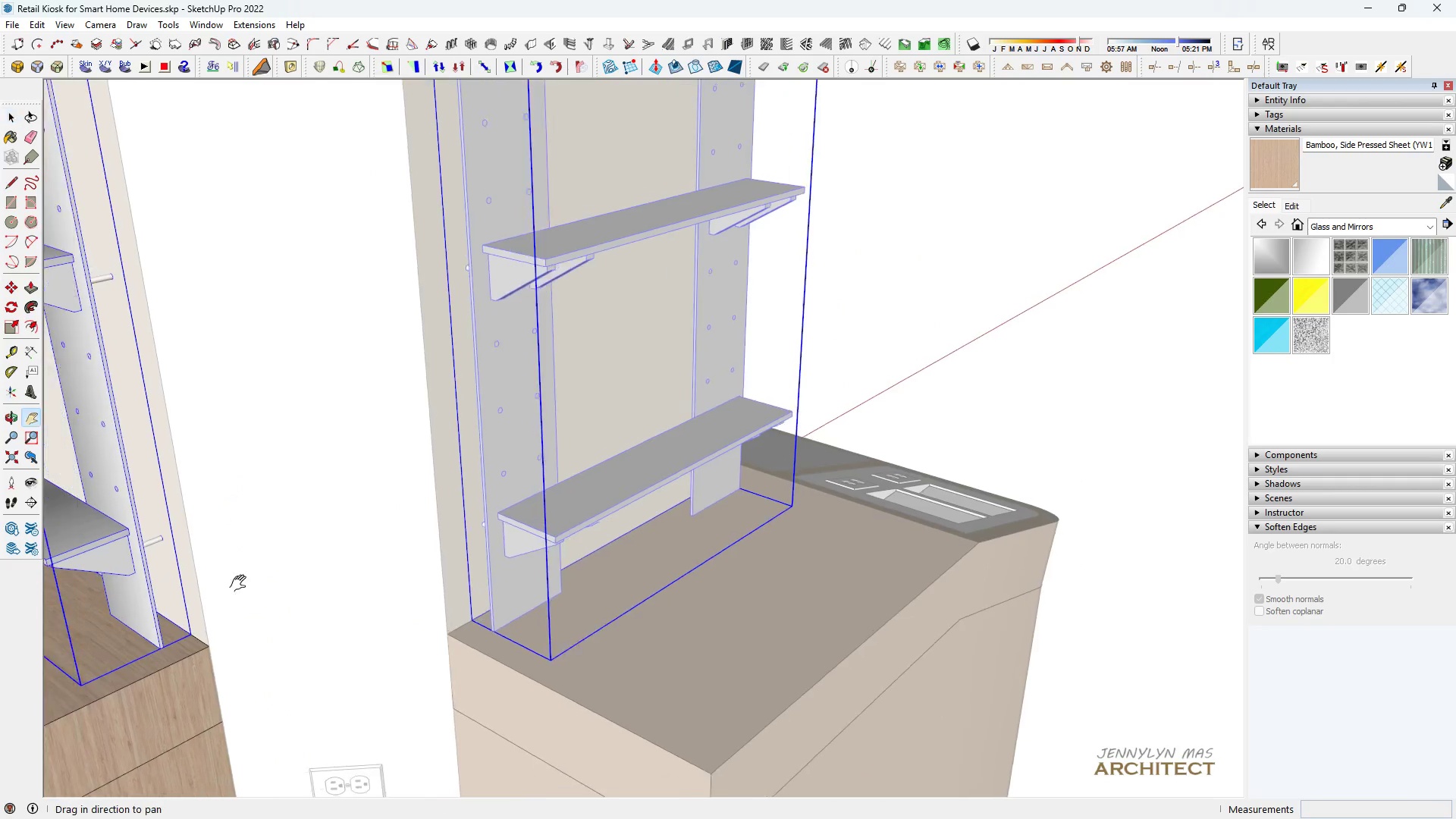 
key(Space)
 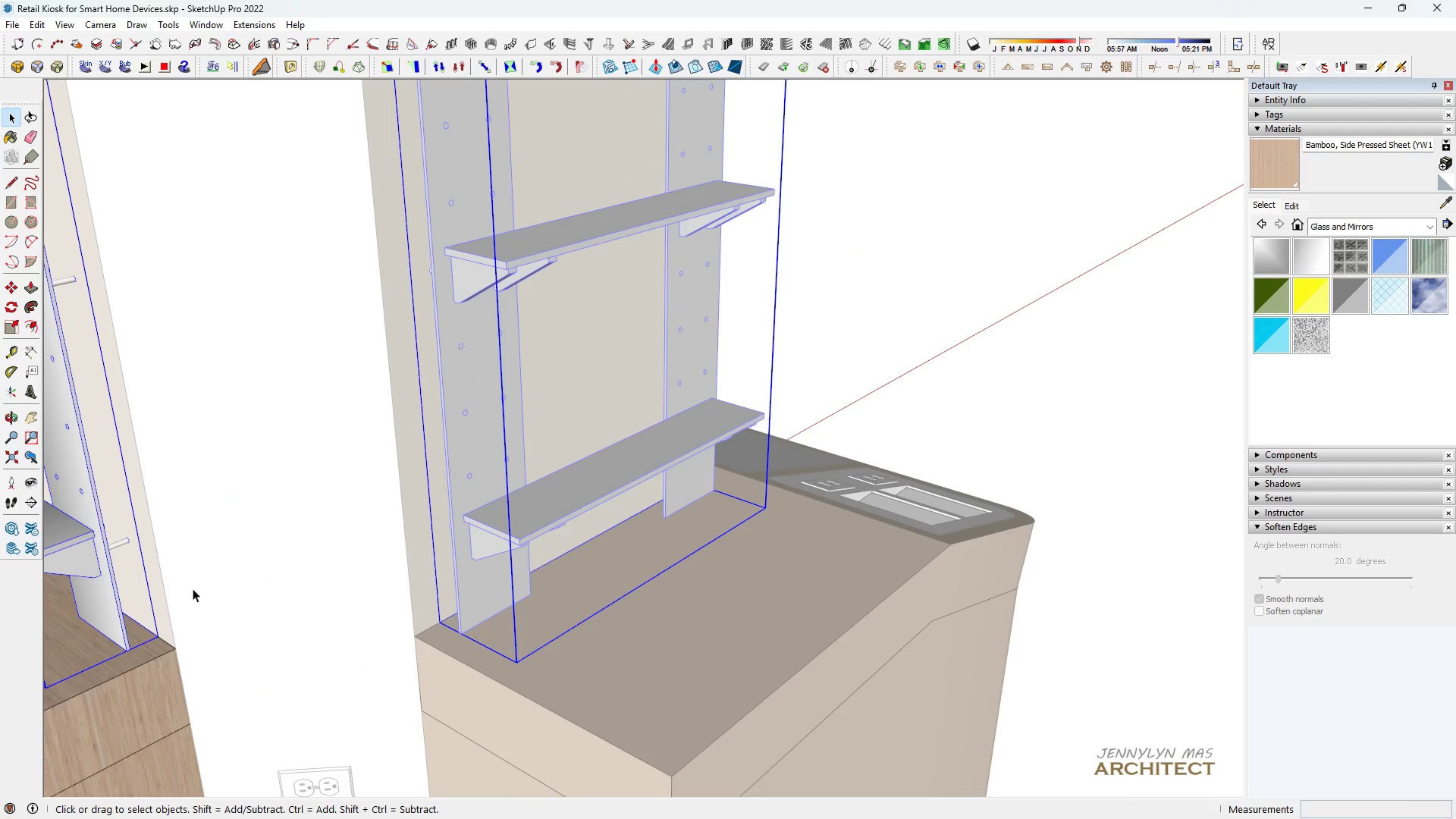 
key(H)
 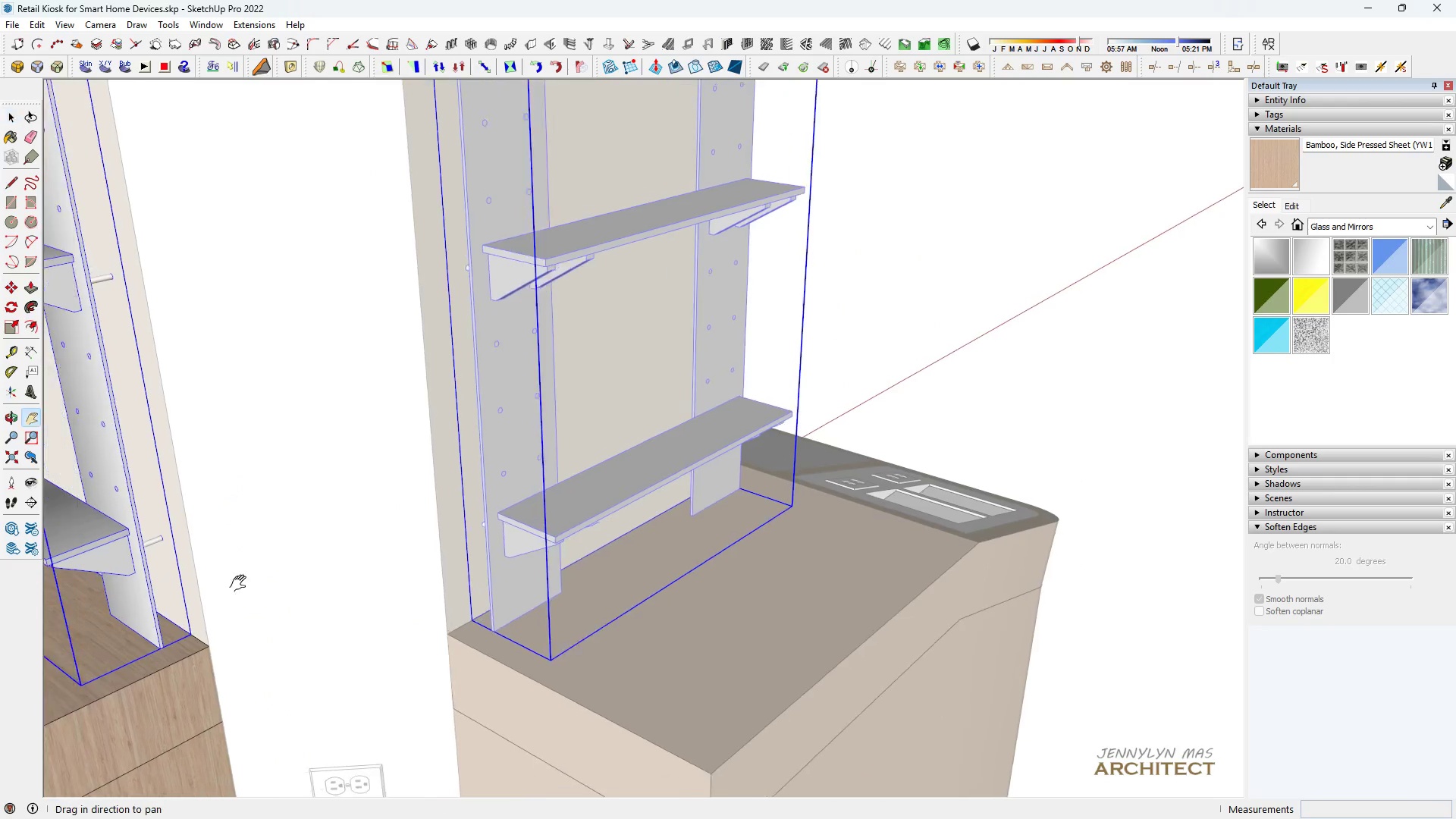 
left_click_drag(start_coordinate=[199, 587], to_coordinate=[306, 582])
 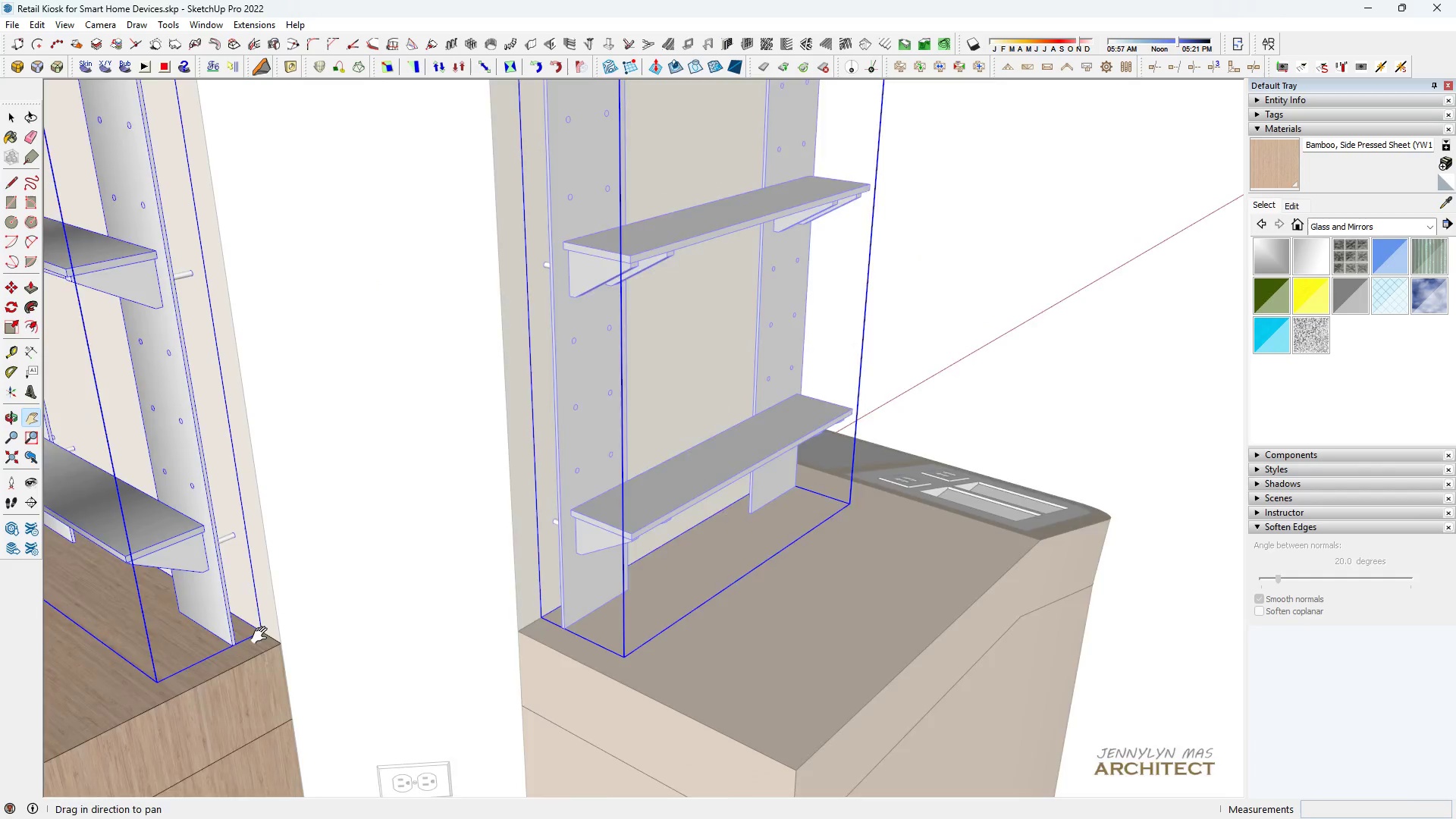 
scroll: coordinate [231, 642], scroll_direction: up, amount: 8.0
 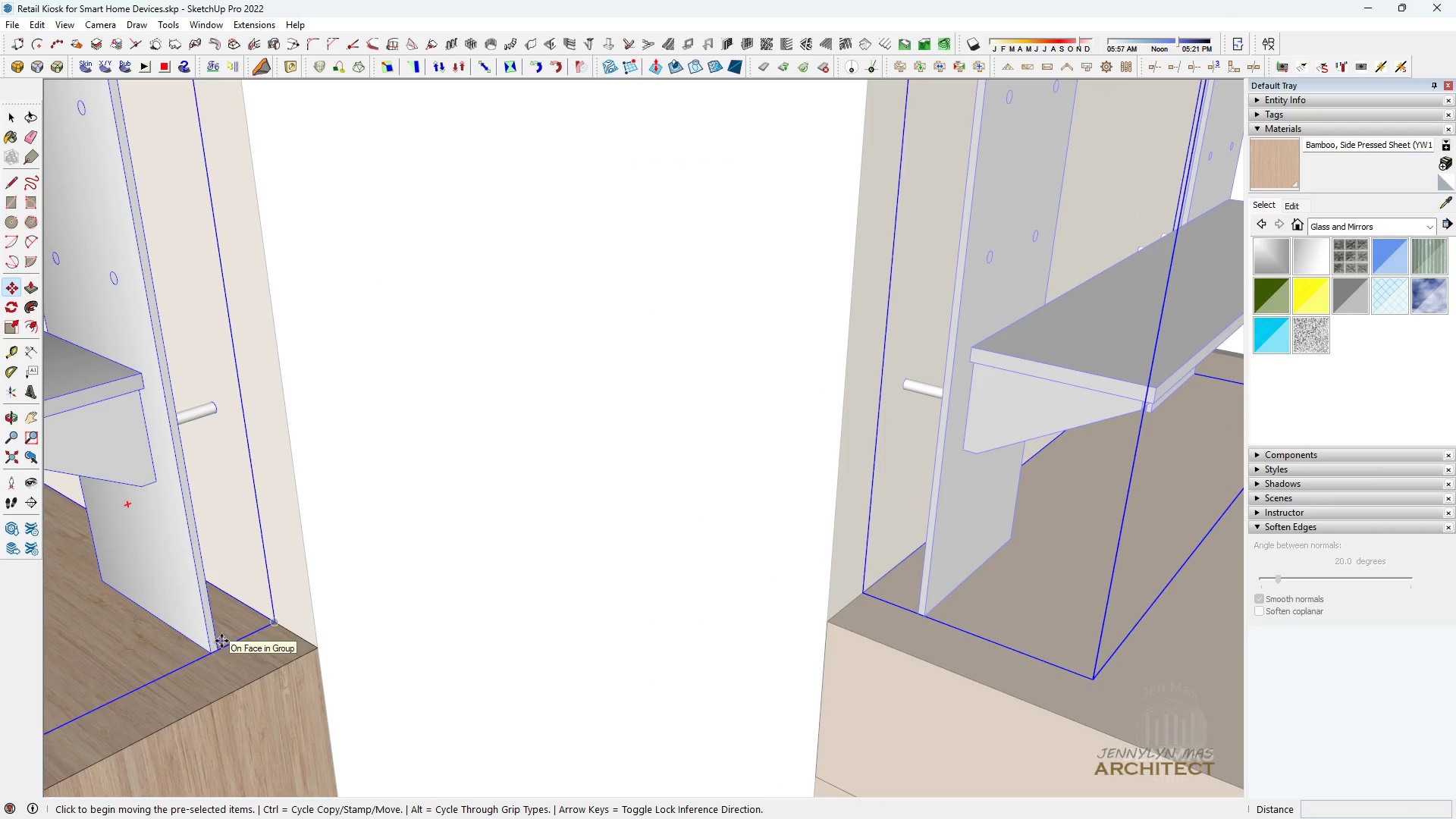 
key(Space)
 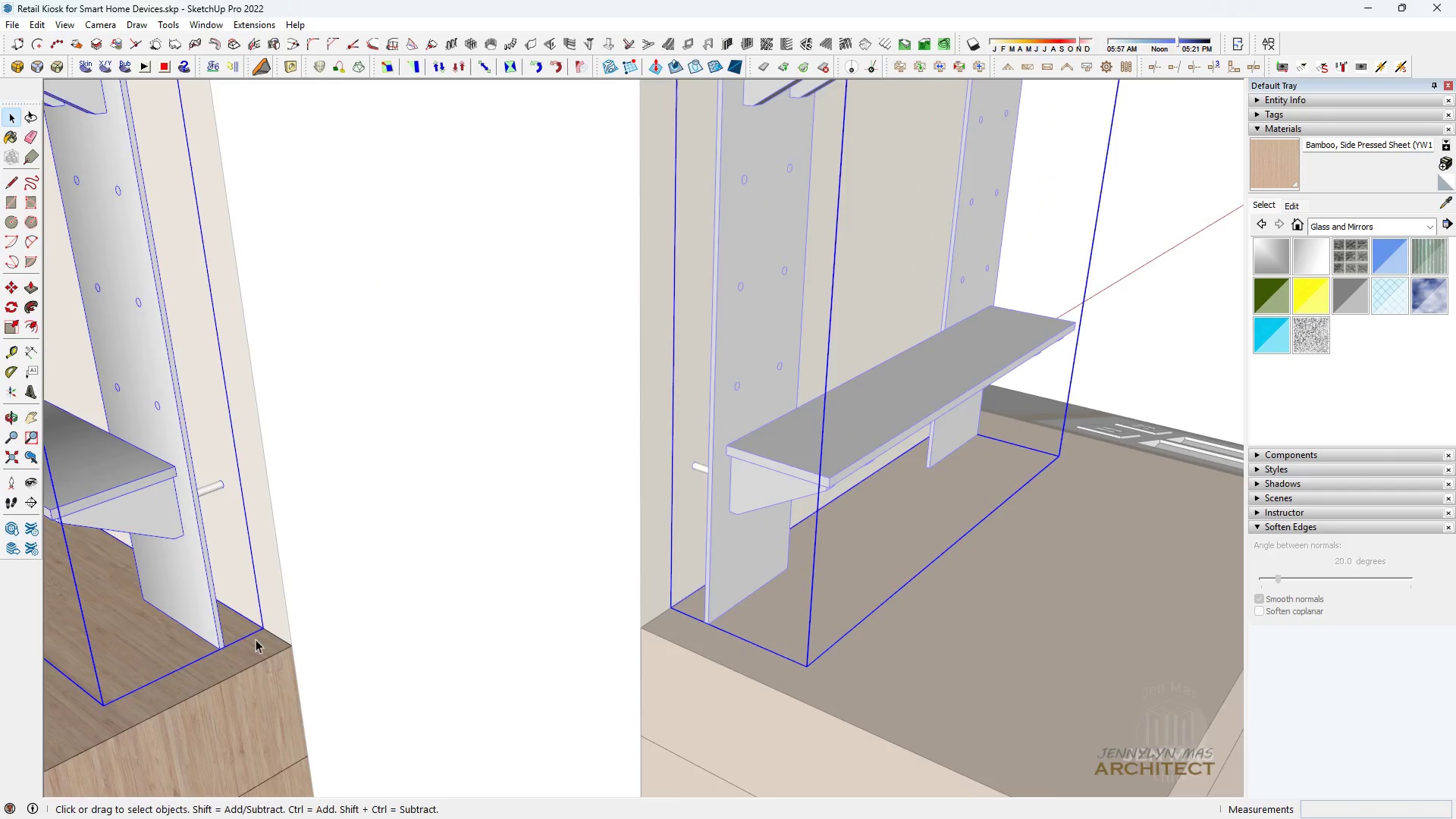 
key(M)
 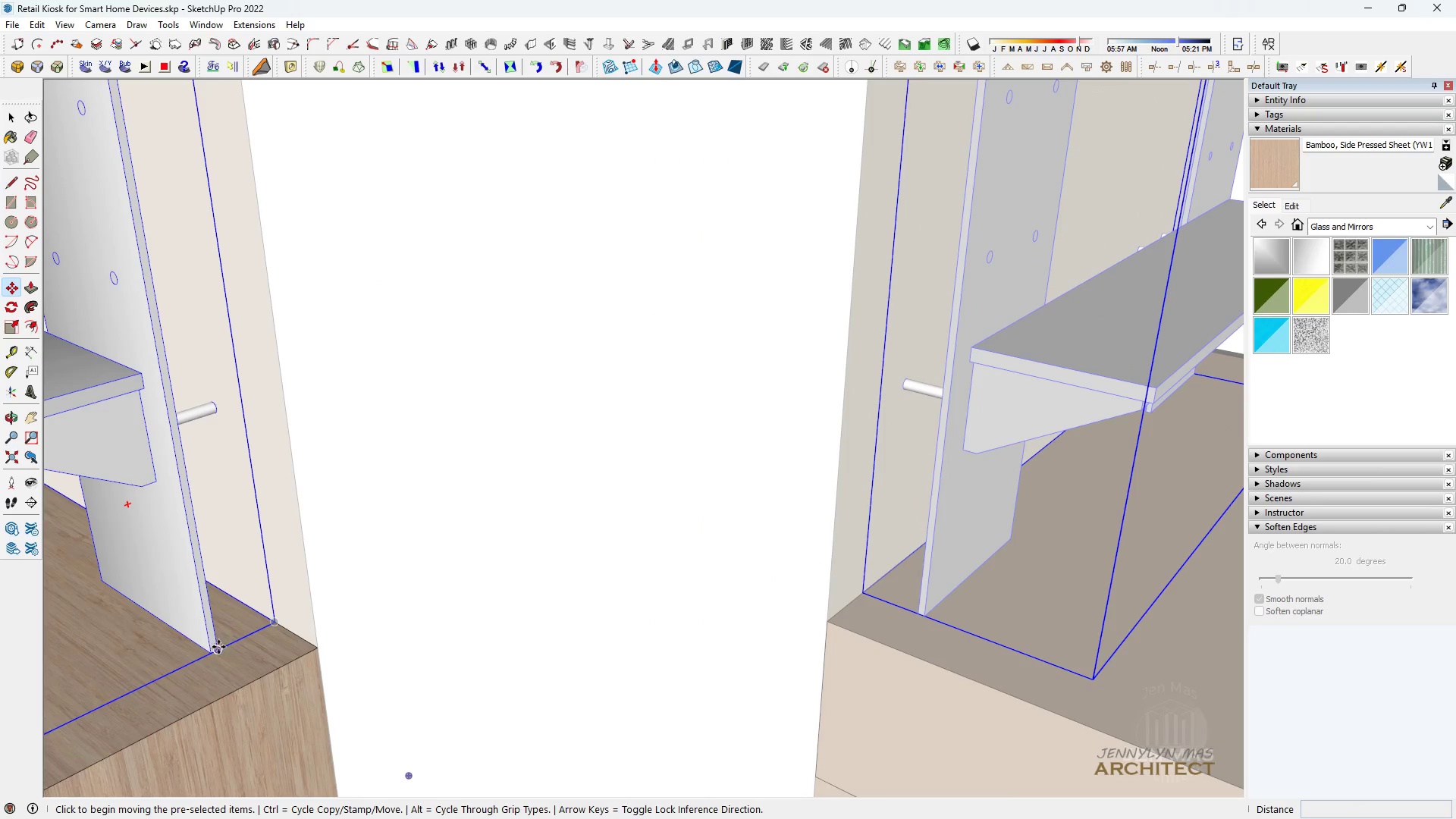 
left_click([218, 648])
 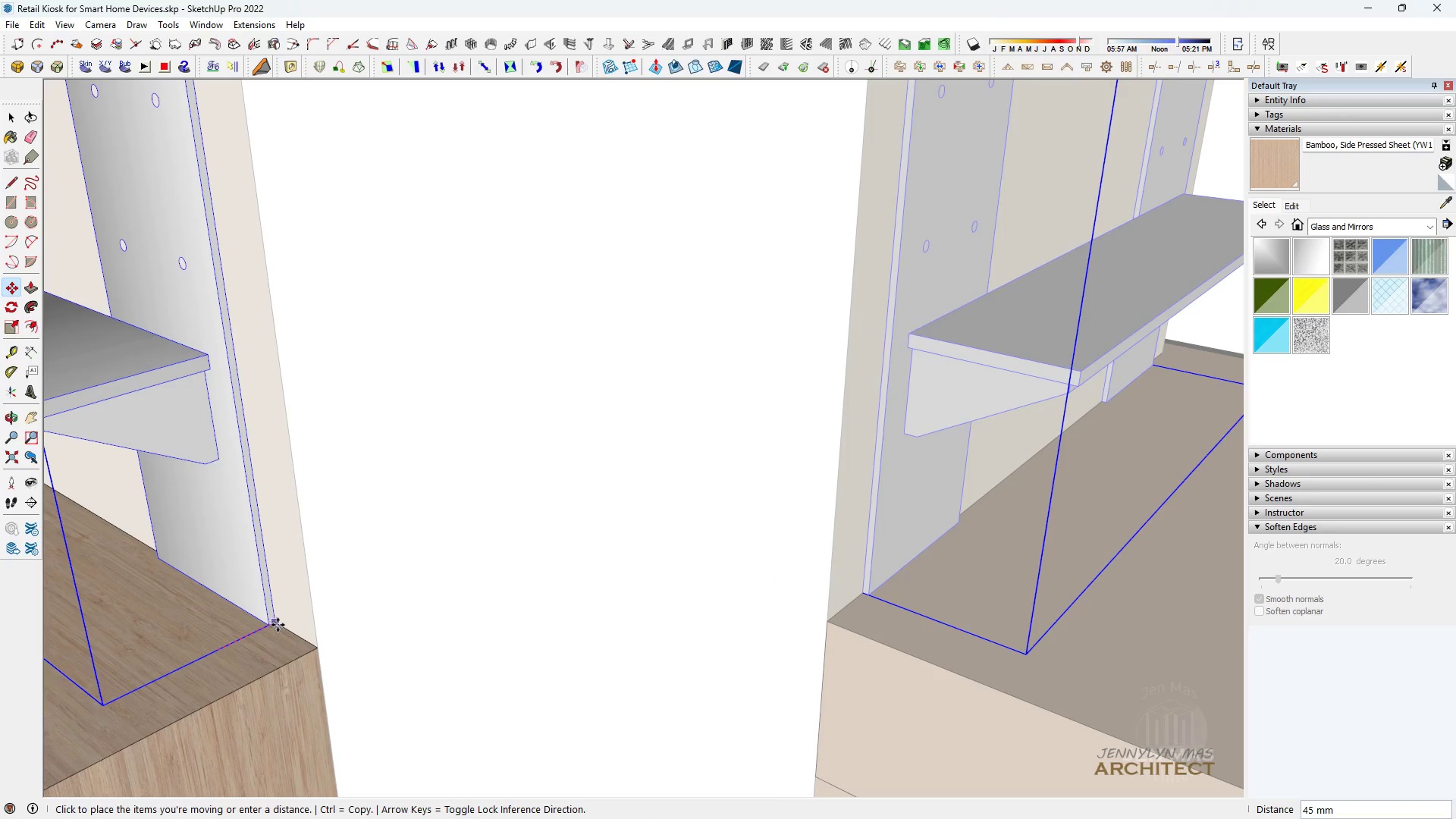 
left_click([278, 626])
 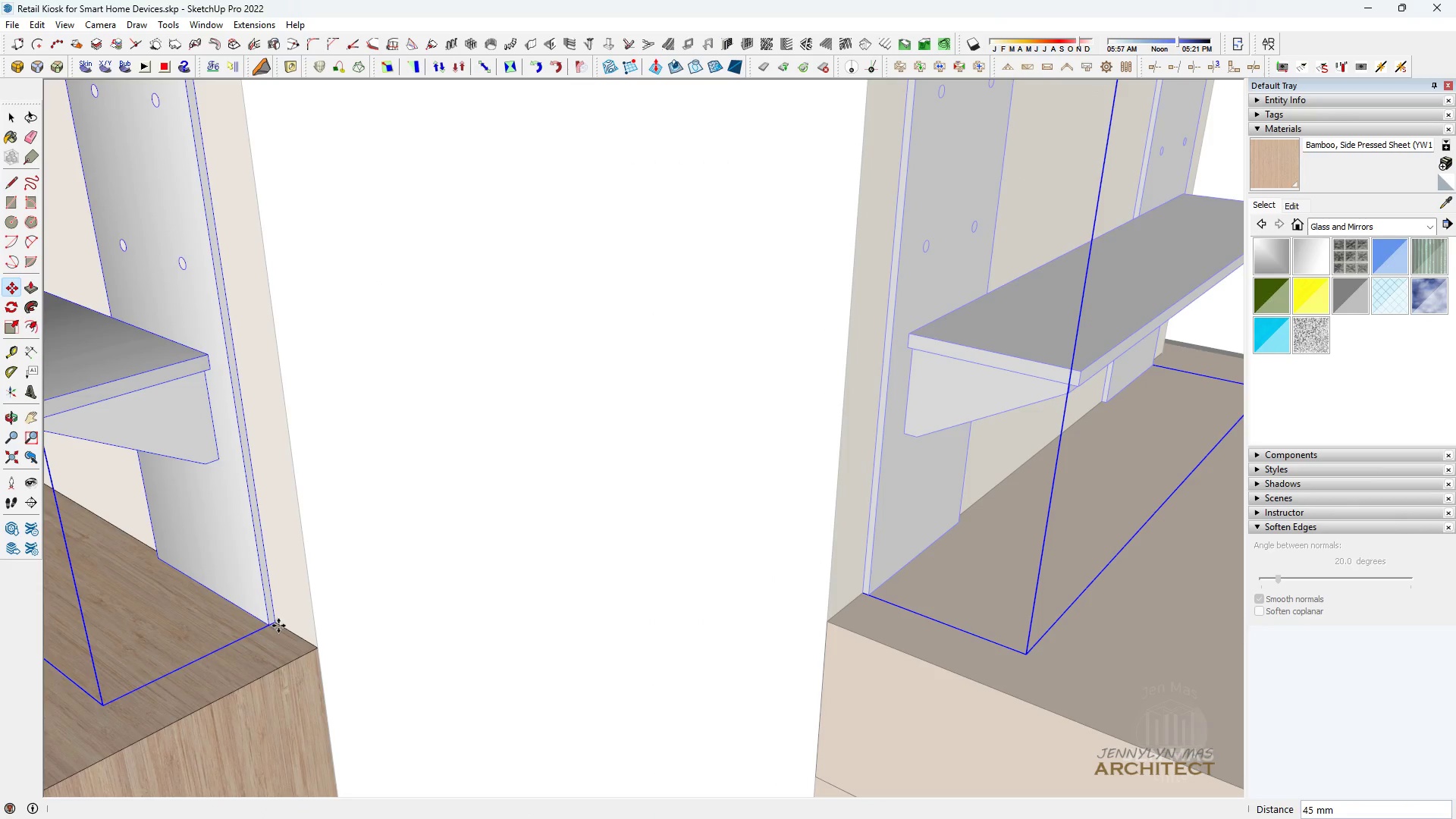 
type(hhh )
key(Escape)
key(Escape)
key(Escape)
 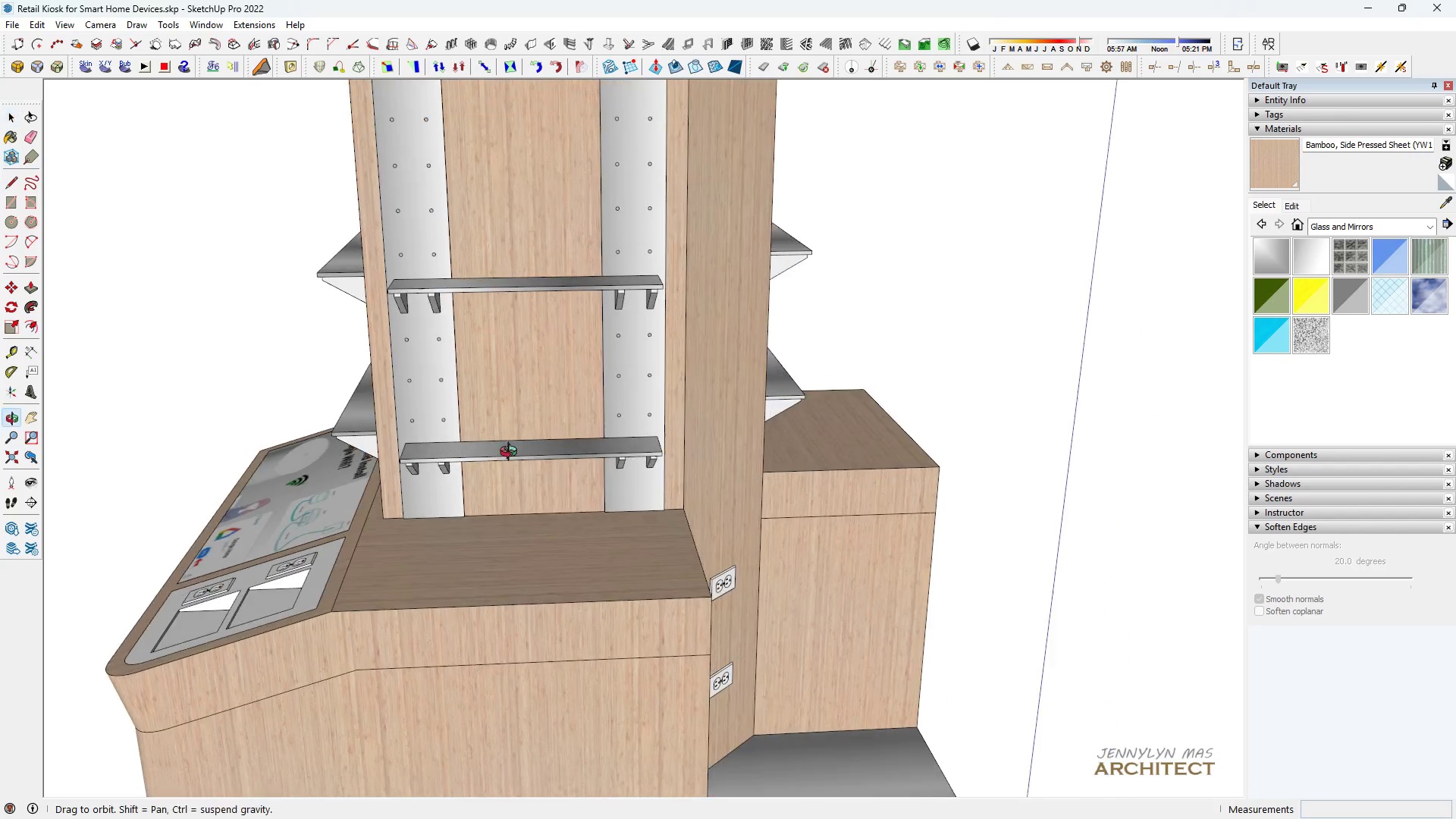 
scroll: coordinate [638, 482], scroll_direction: down, amount: 6.0
 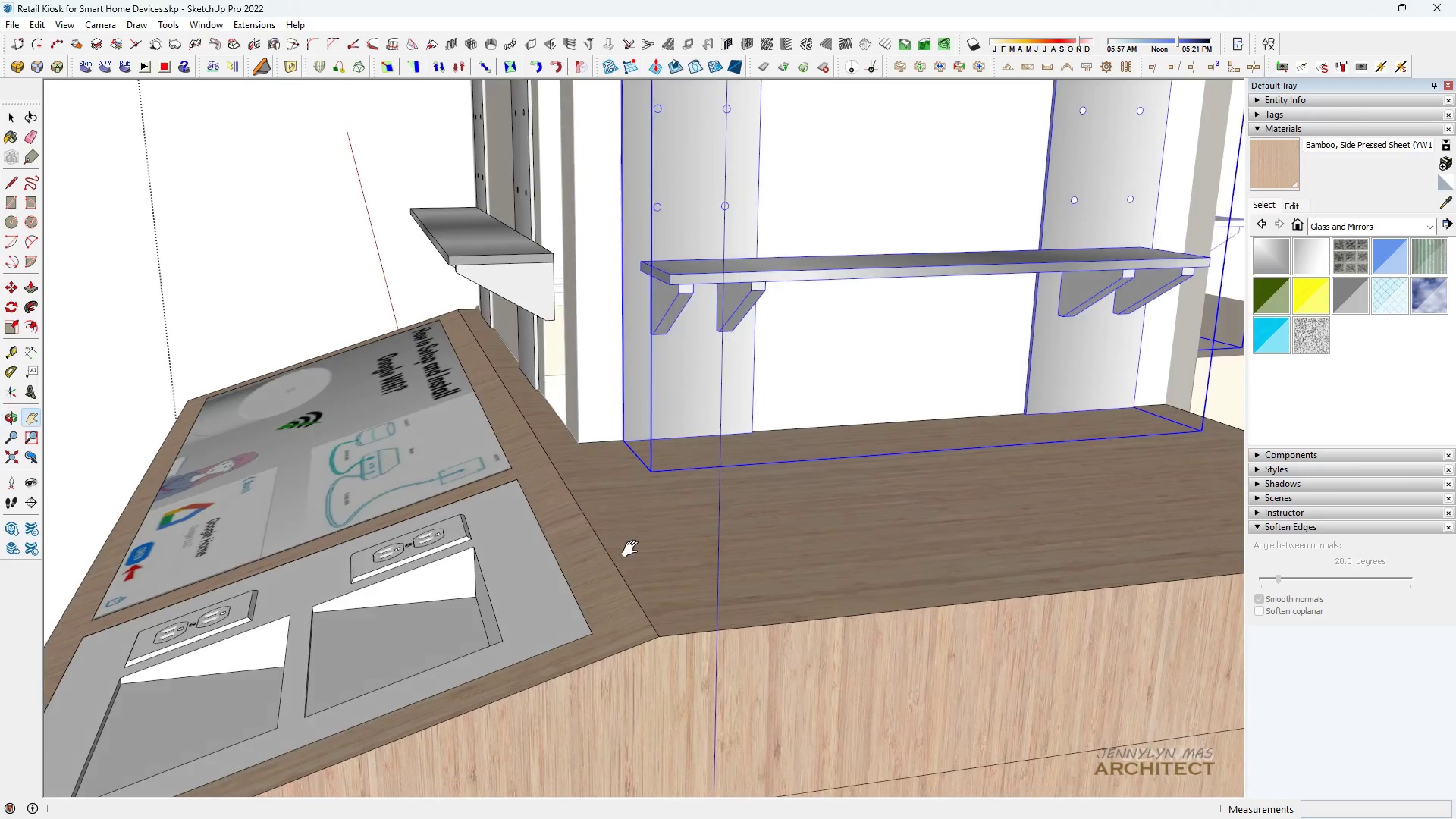 
left_click_drag(start_coordinate=[511, 525], to_coordinate=[371, 567])
 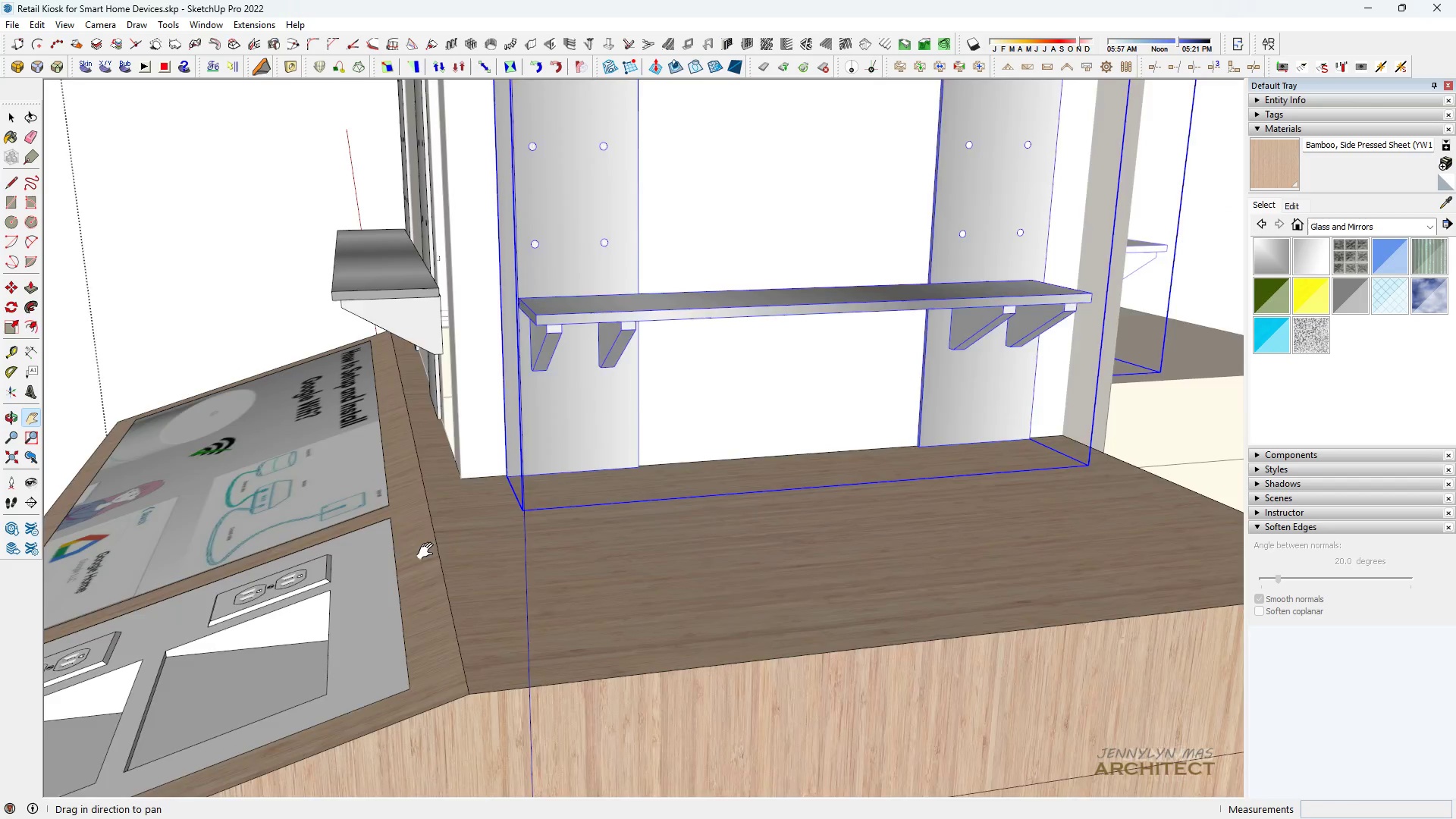 
scroll: coordinate [479, 500], scroll_direction: down, amount: 9.0
 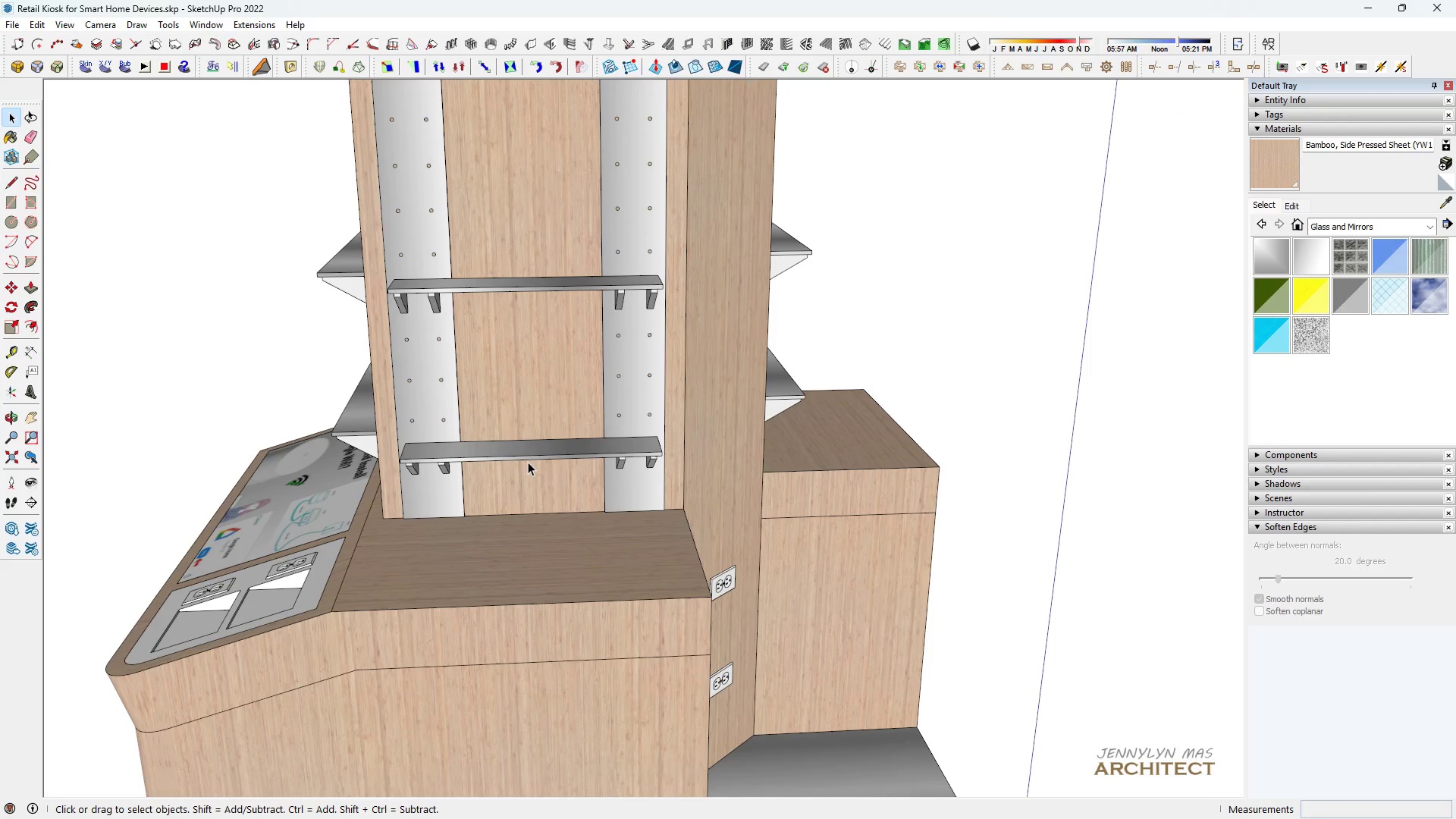 
double_click([513, 402])
 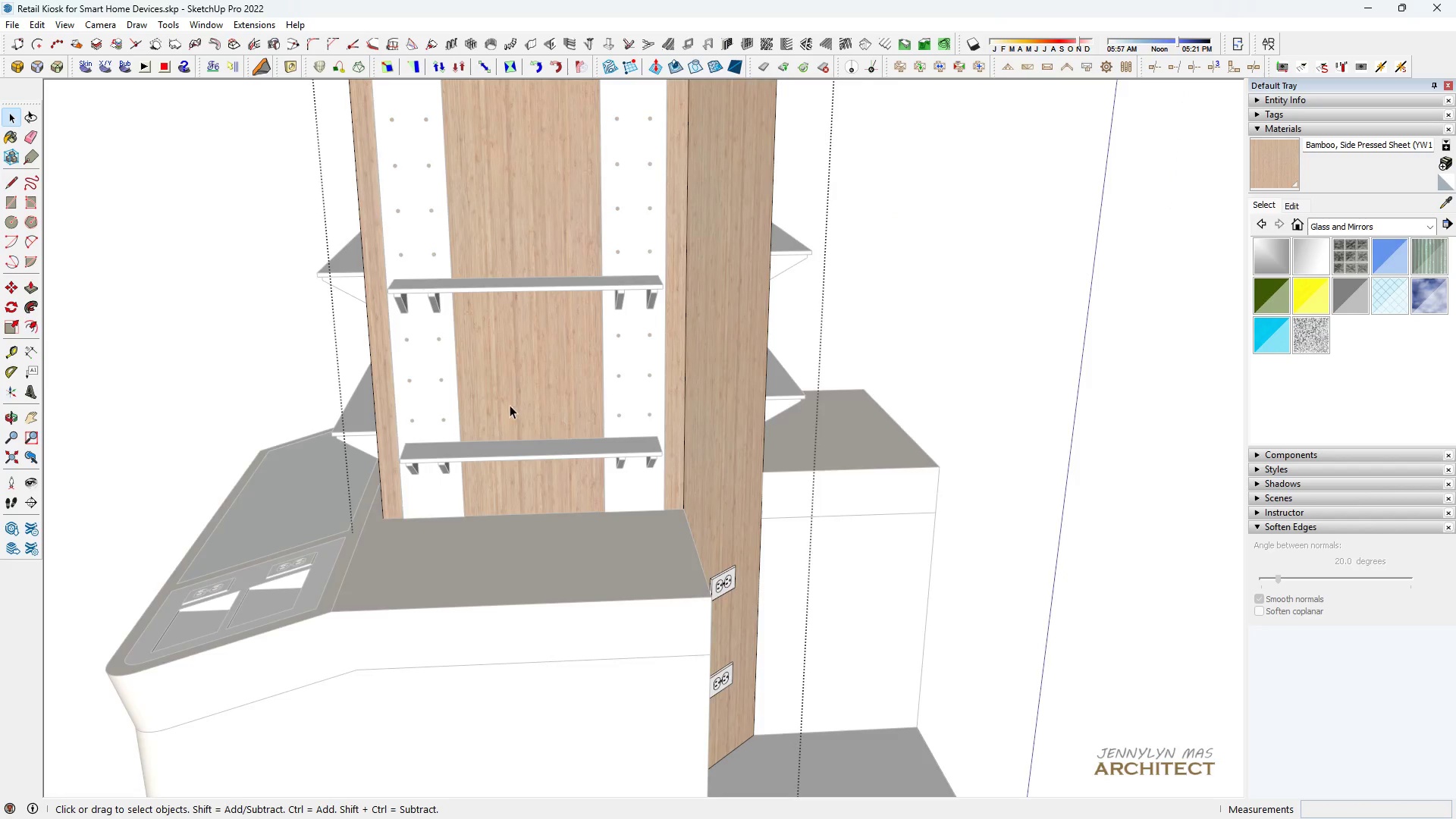 
scroll: coordinate [509, 407], scroll_direction: down, amount: 3.0
 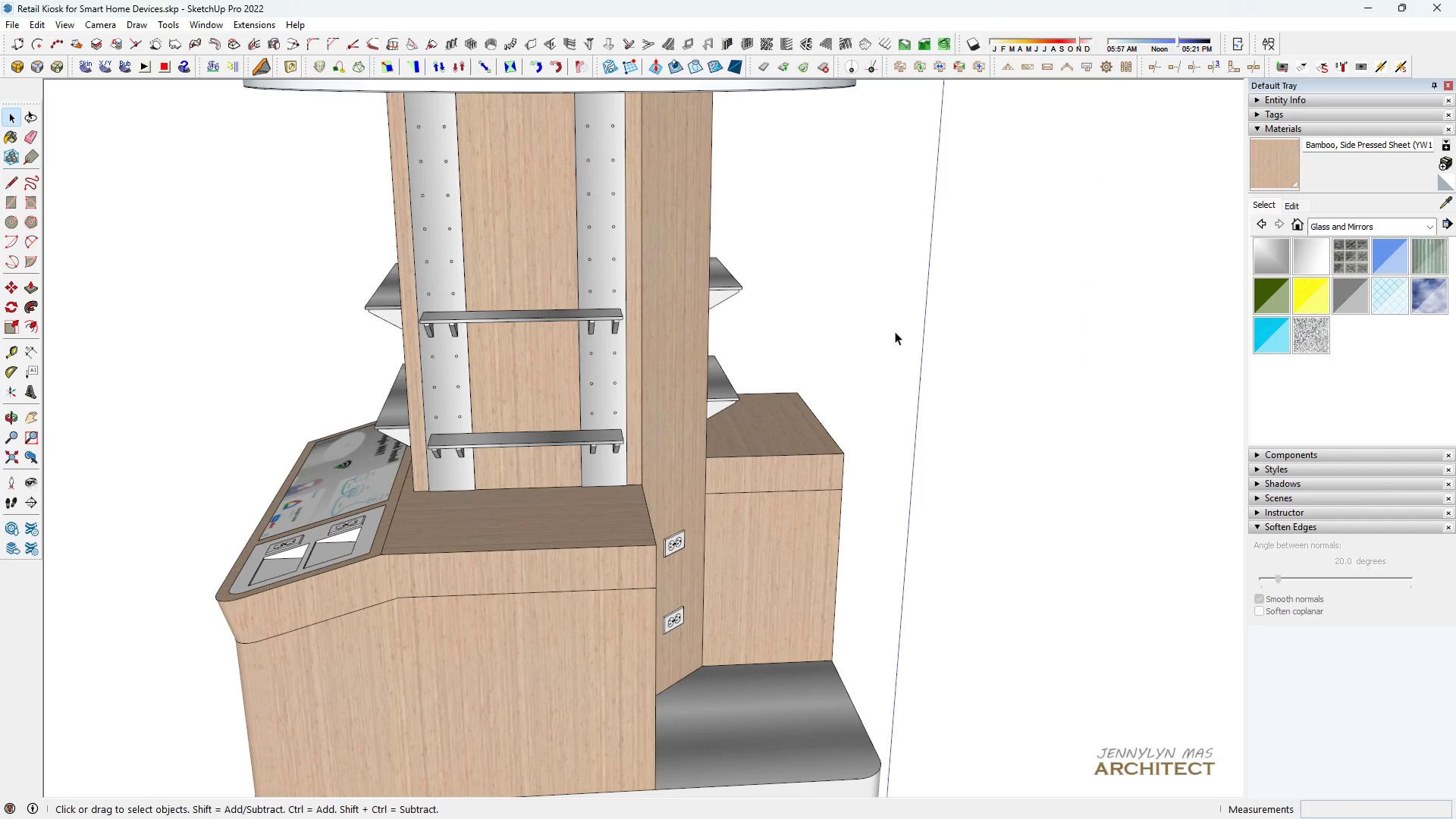 
double_click([895, 331])
 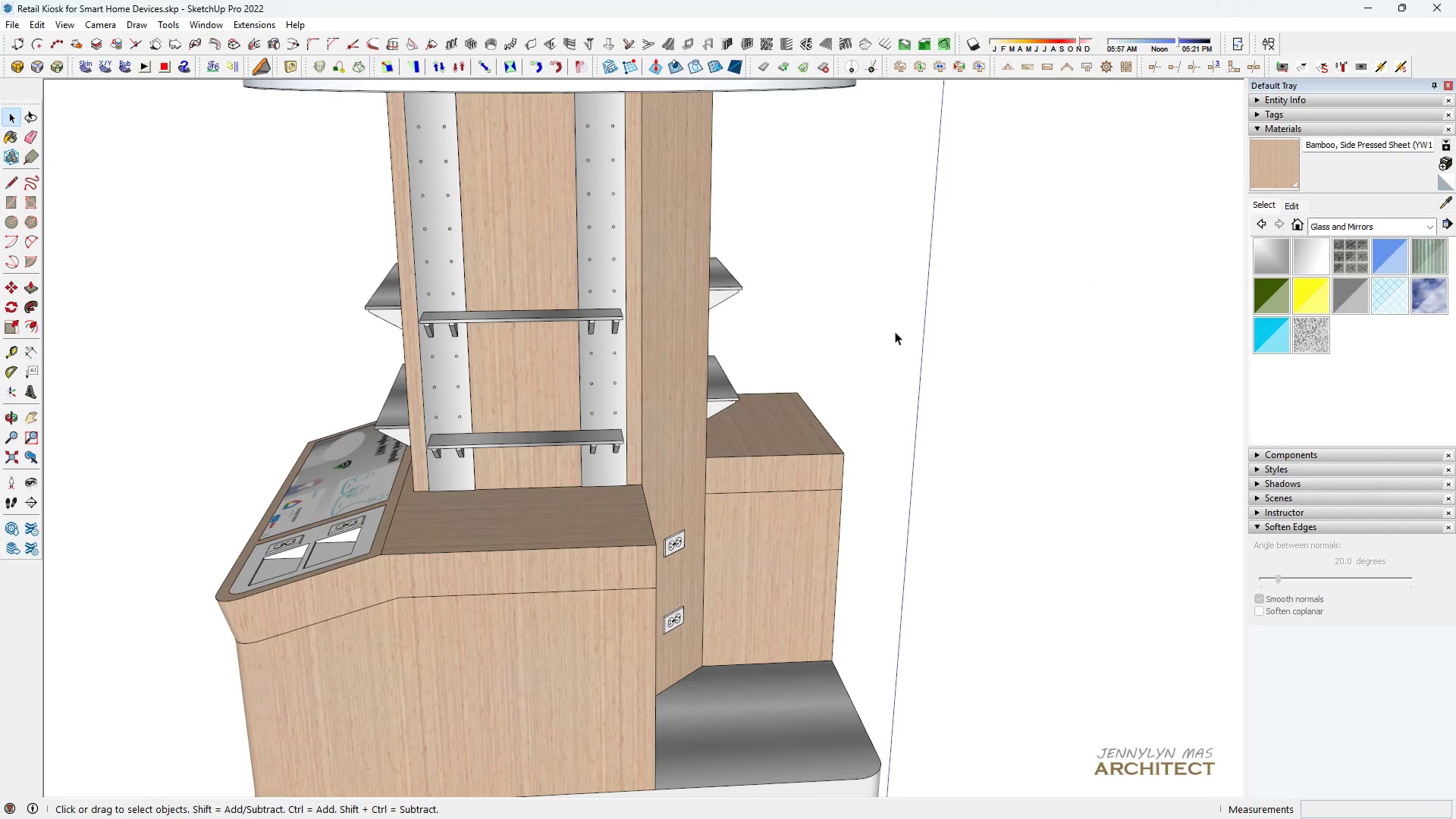 
triple_click([895, 331])
 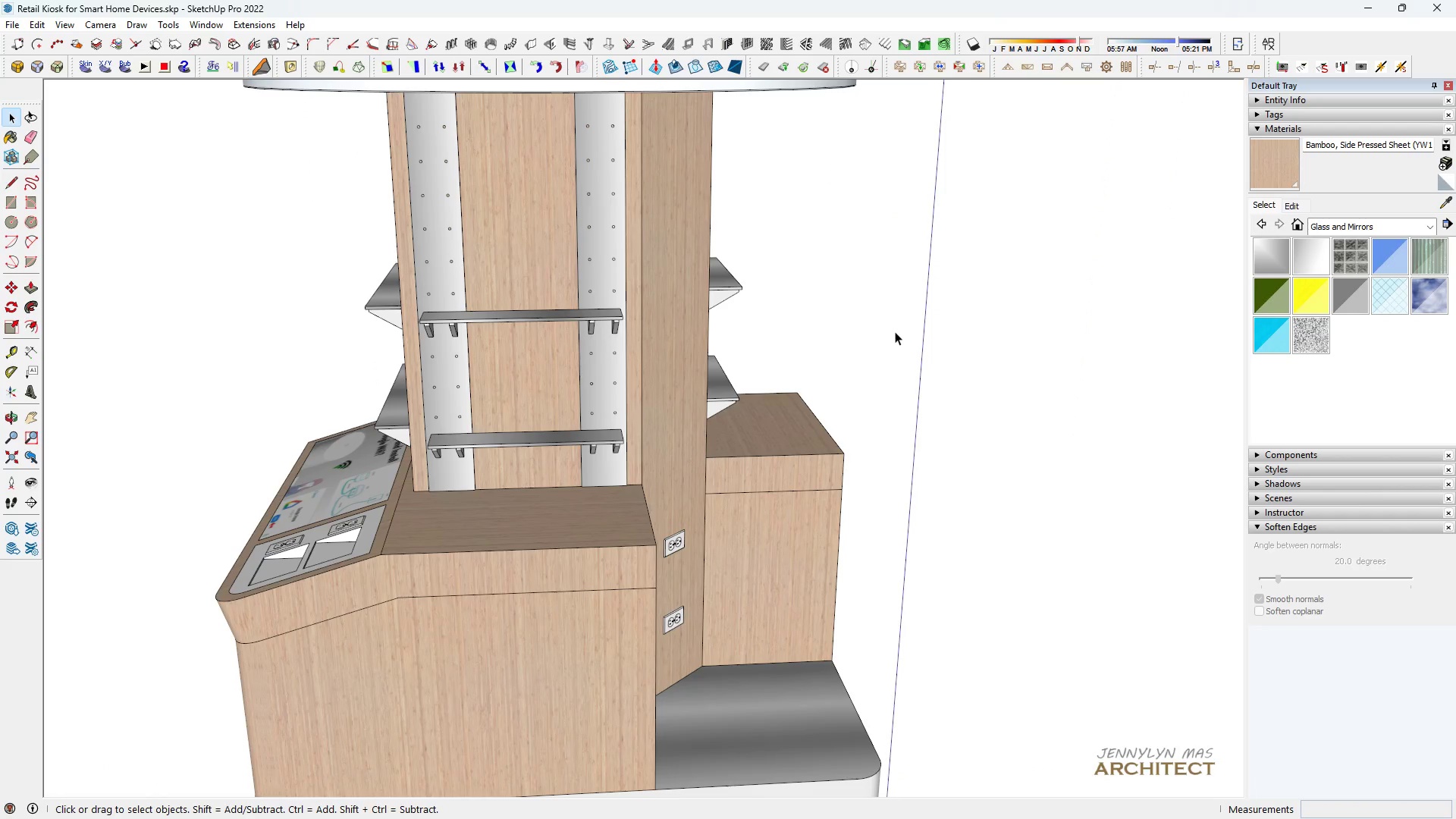 
triple_click([895, 331])
 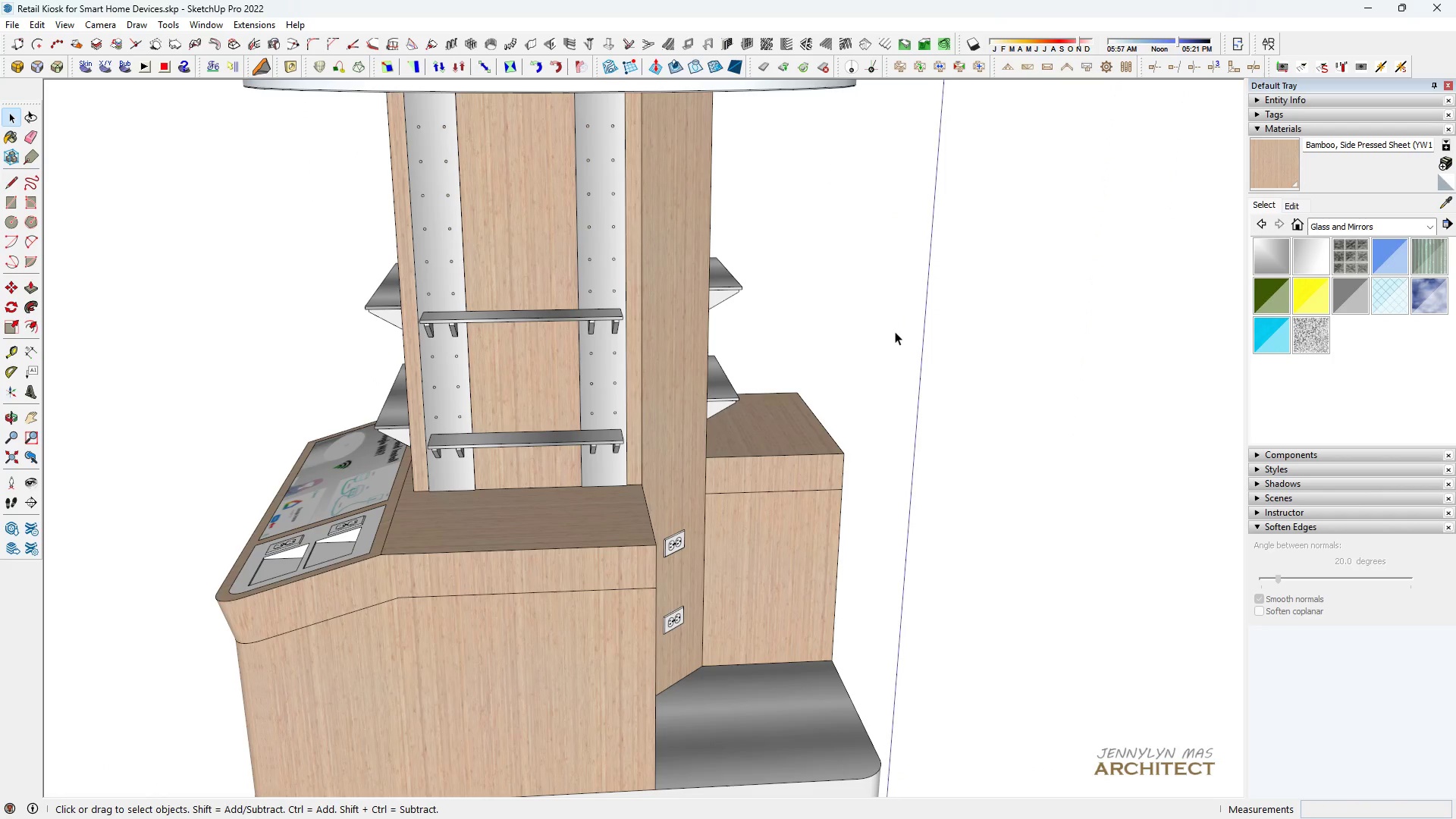 
key(Space)
 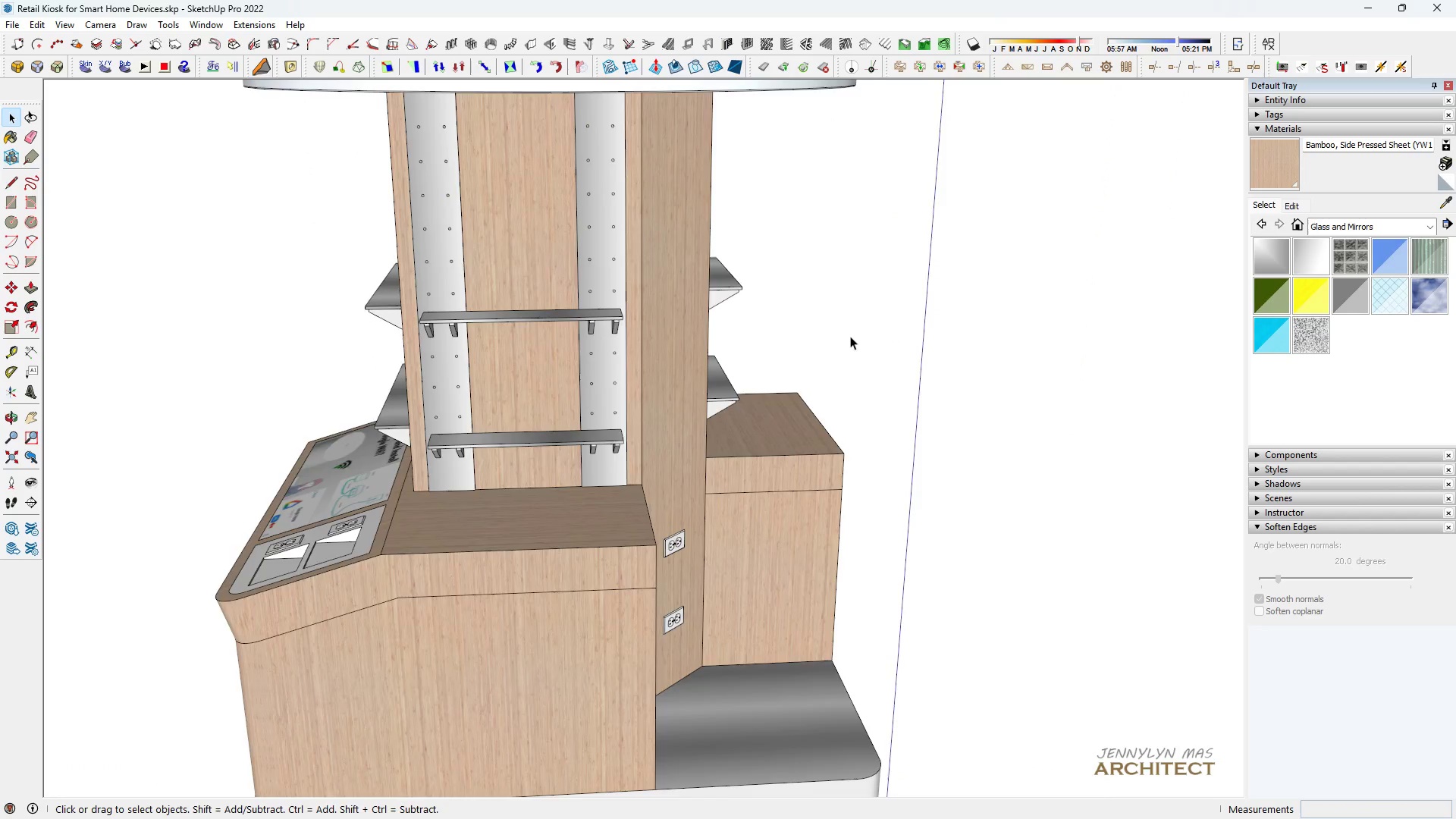 
scroll: coordinate [675, 408], scroll_direction: down, amount: 4.0
 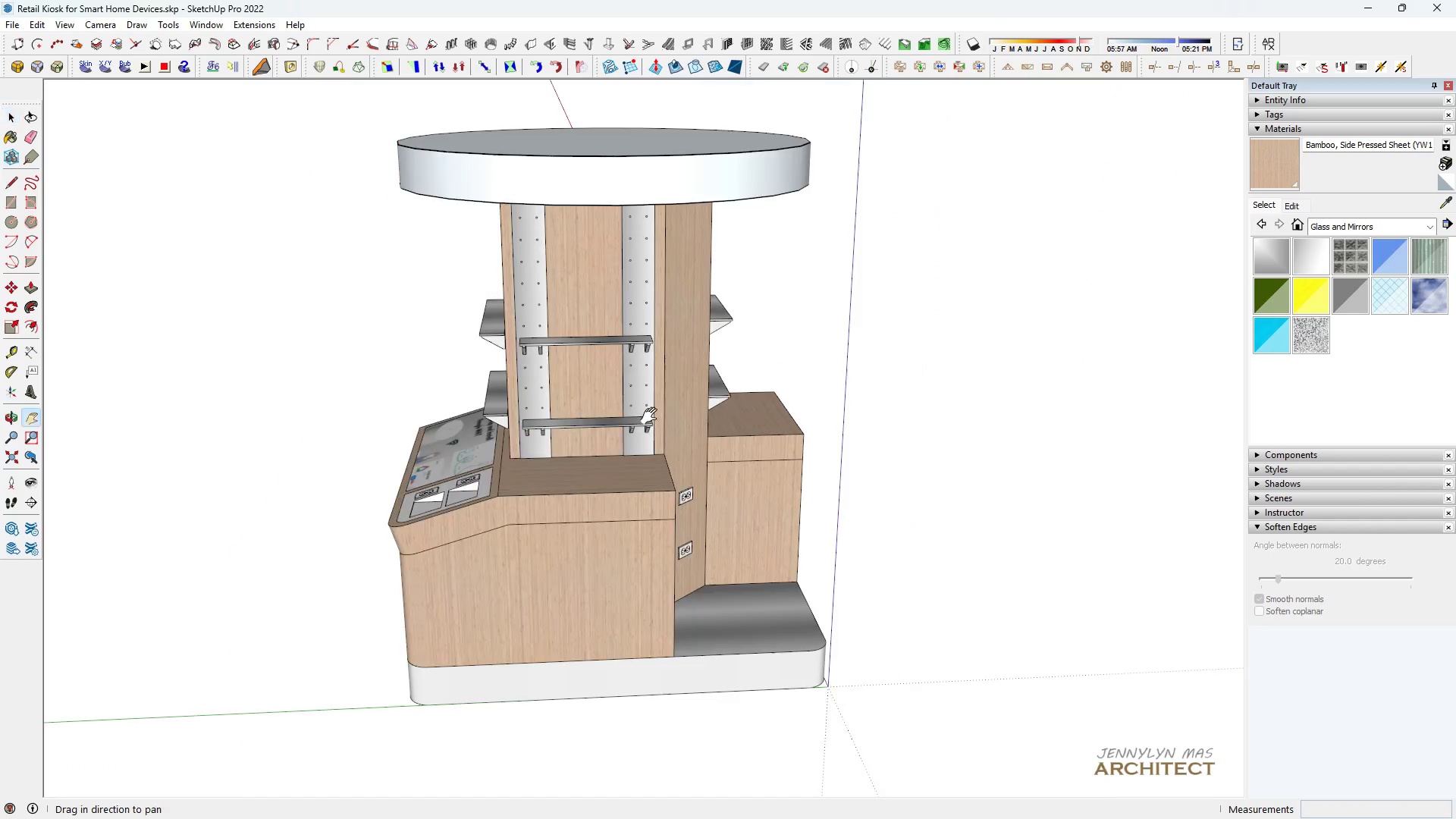 
key(H)
 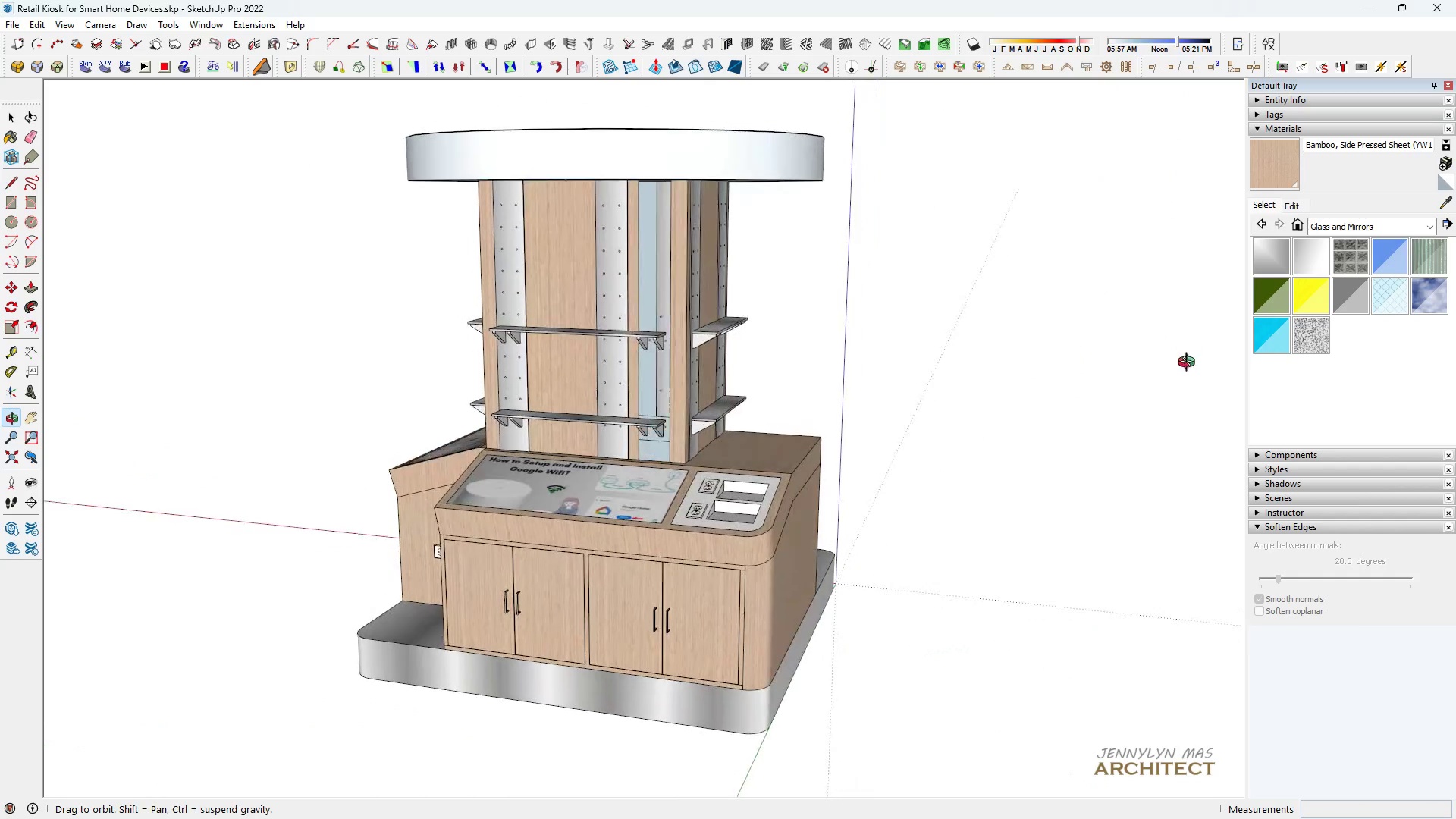 
scroll: coordinate [620, 408], scroll_direction: up, amount: 6.0
 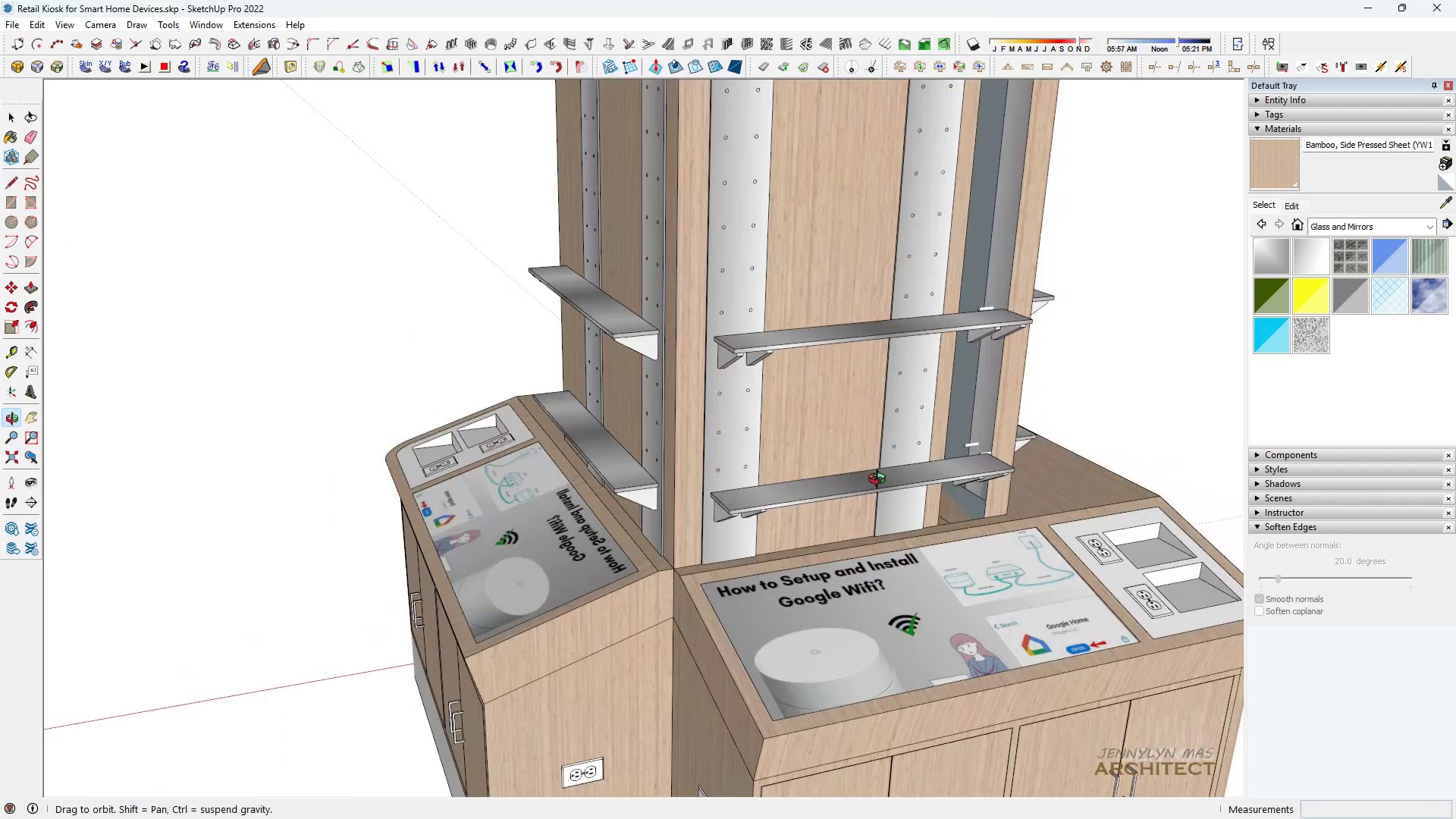 
key(Space)
 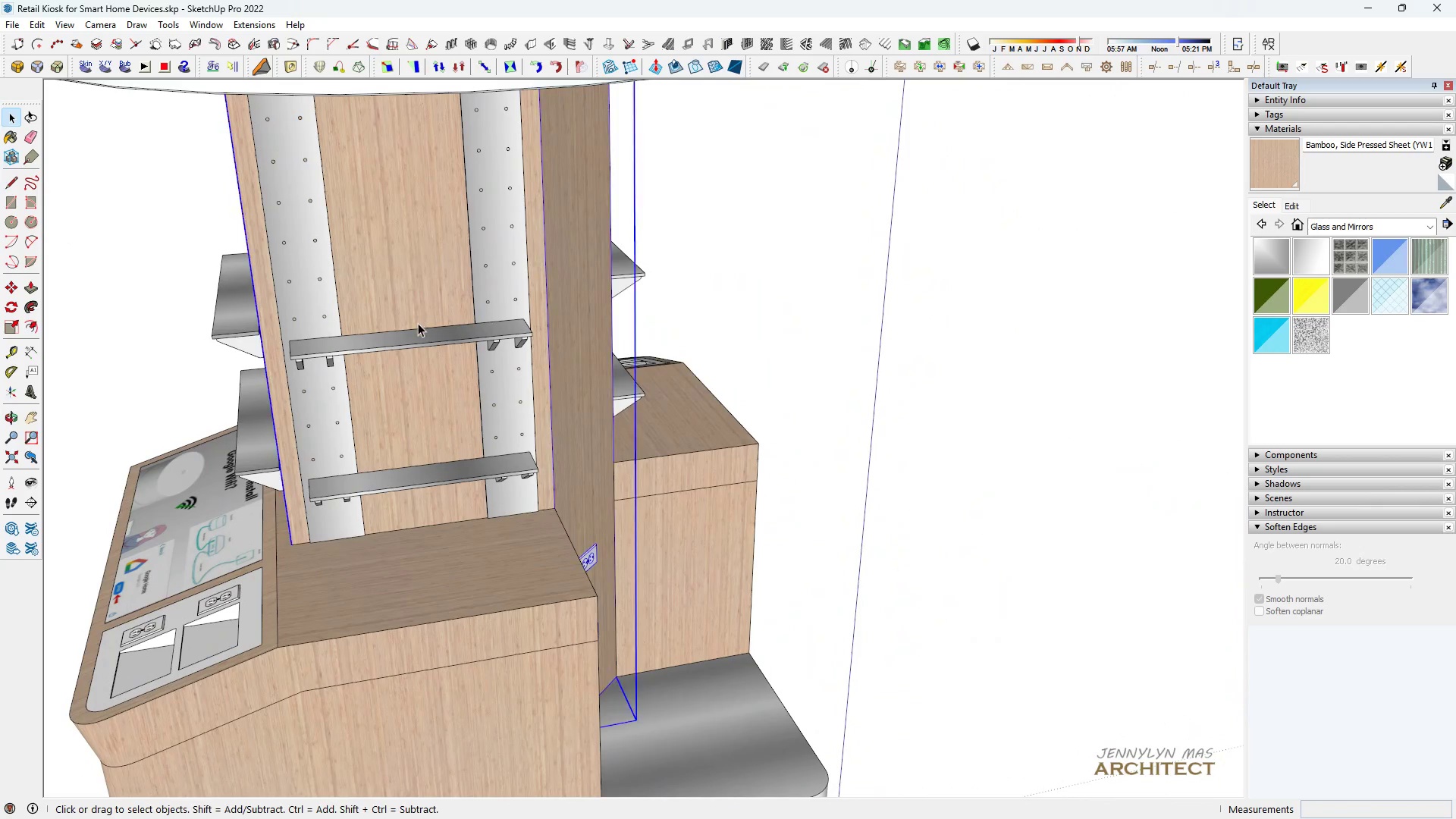 
left_click([418, 315])
 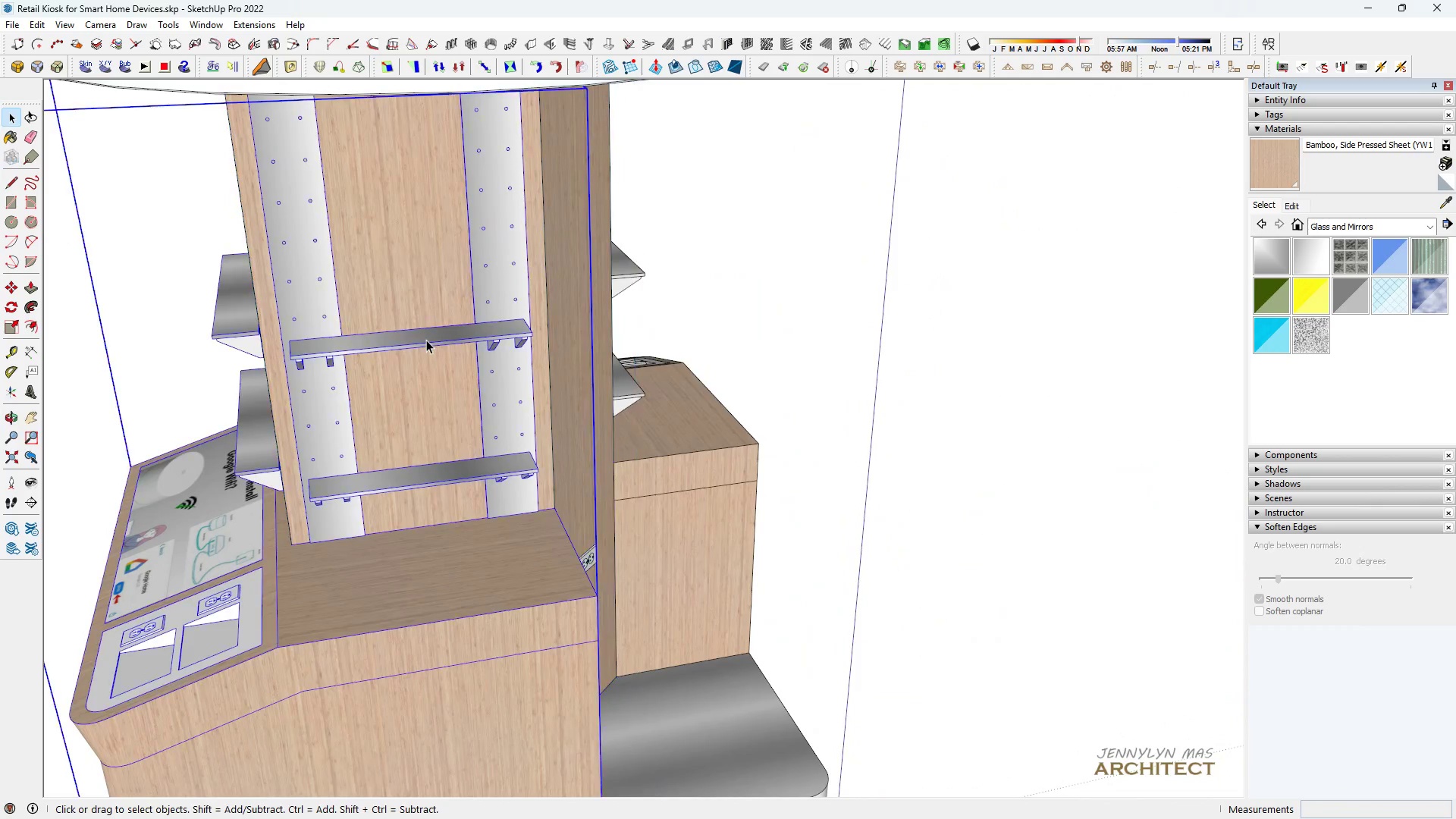 
triple_click([426, 340])
 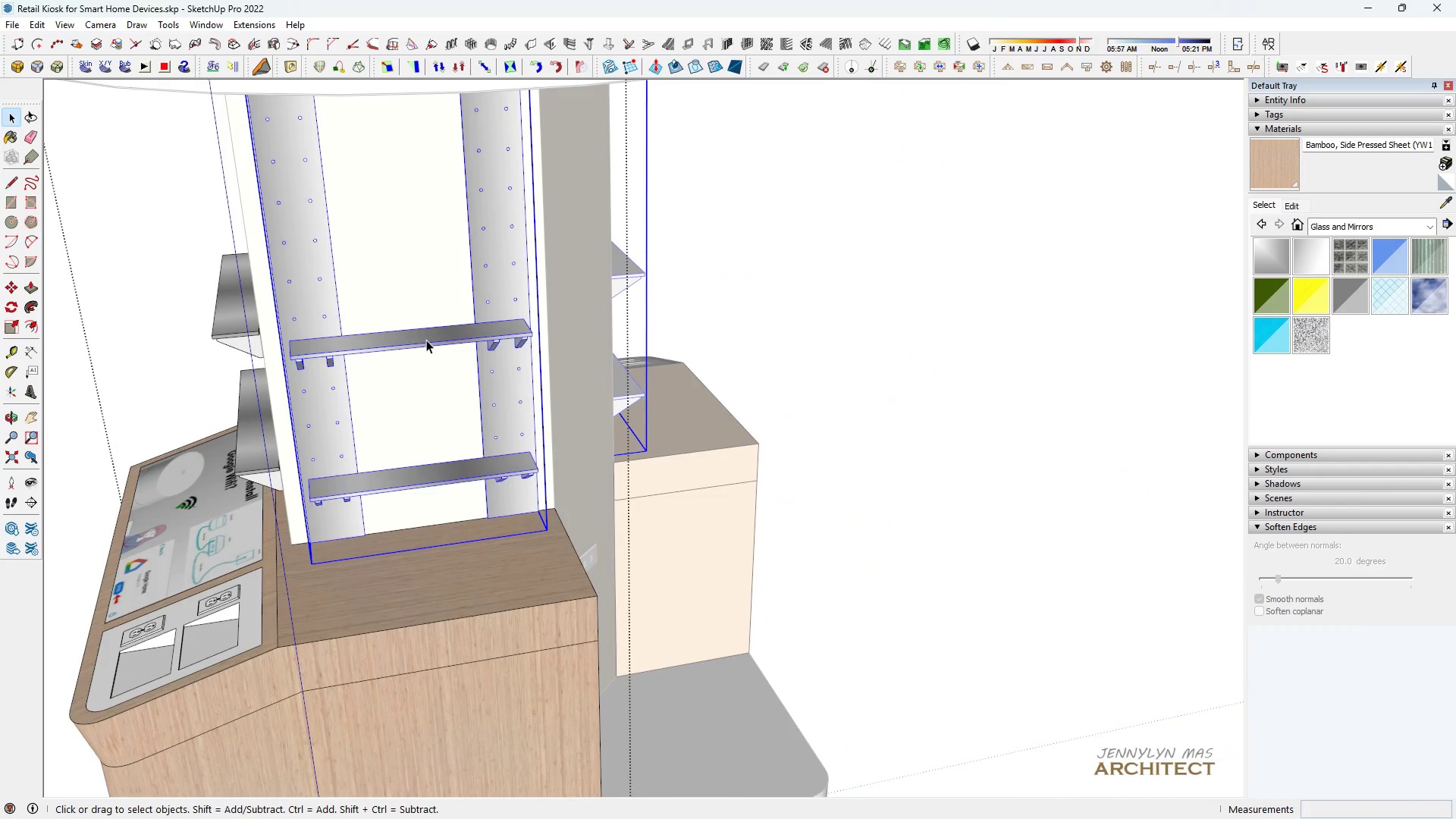 
triple_click([426, 340])
 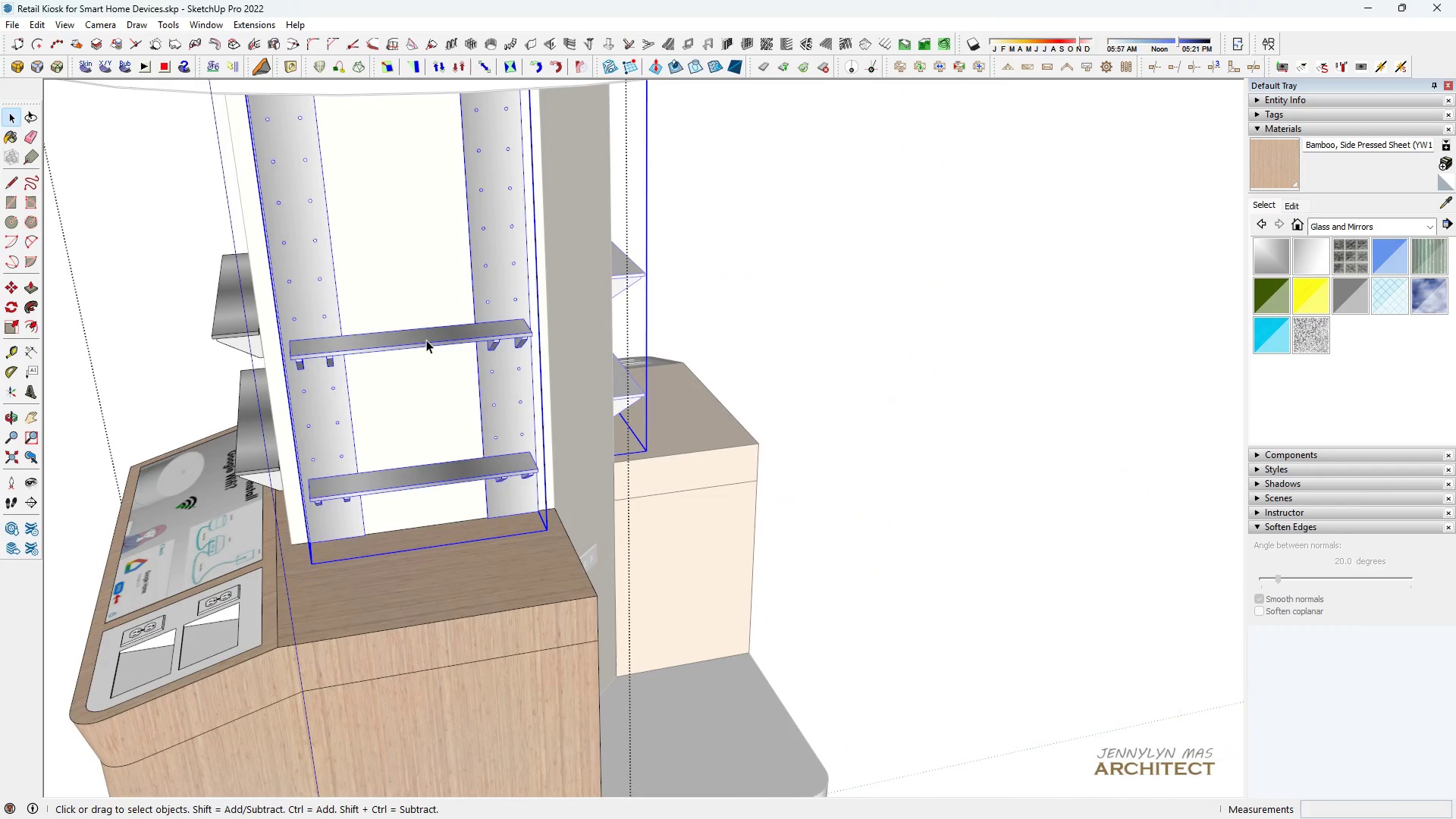 
key(Control+C)
 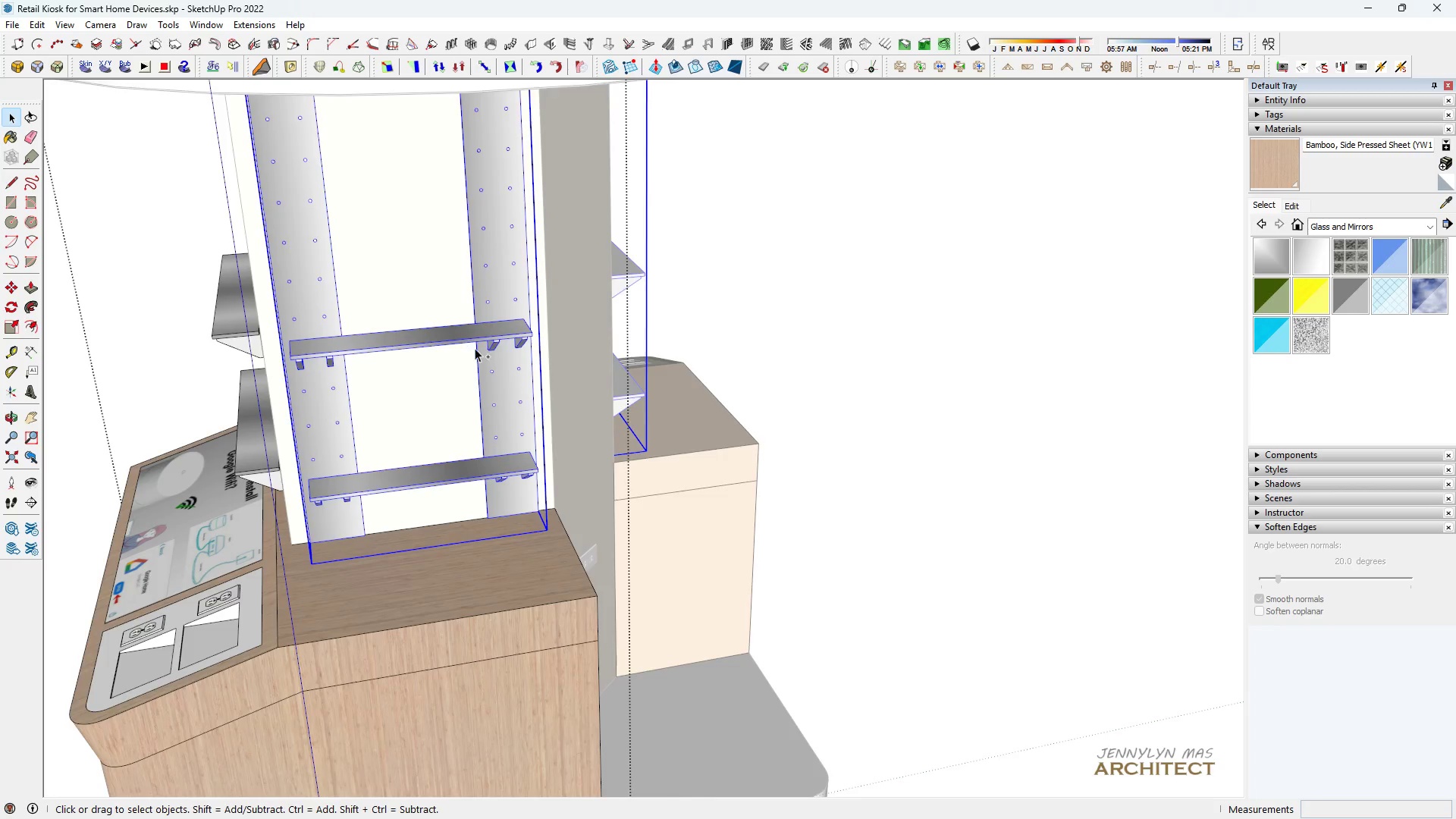 
scroll: coordinate [475, 348], scroll_direction: down, amount: 1.0
 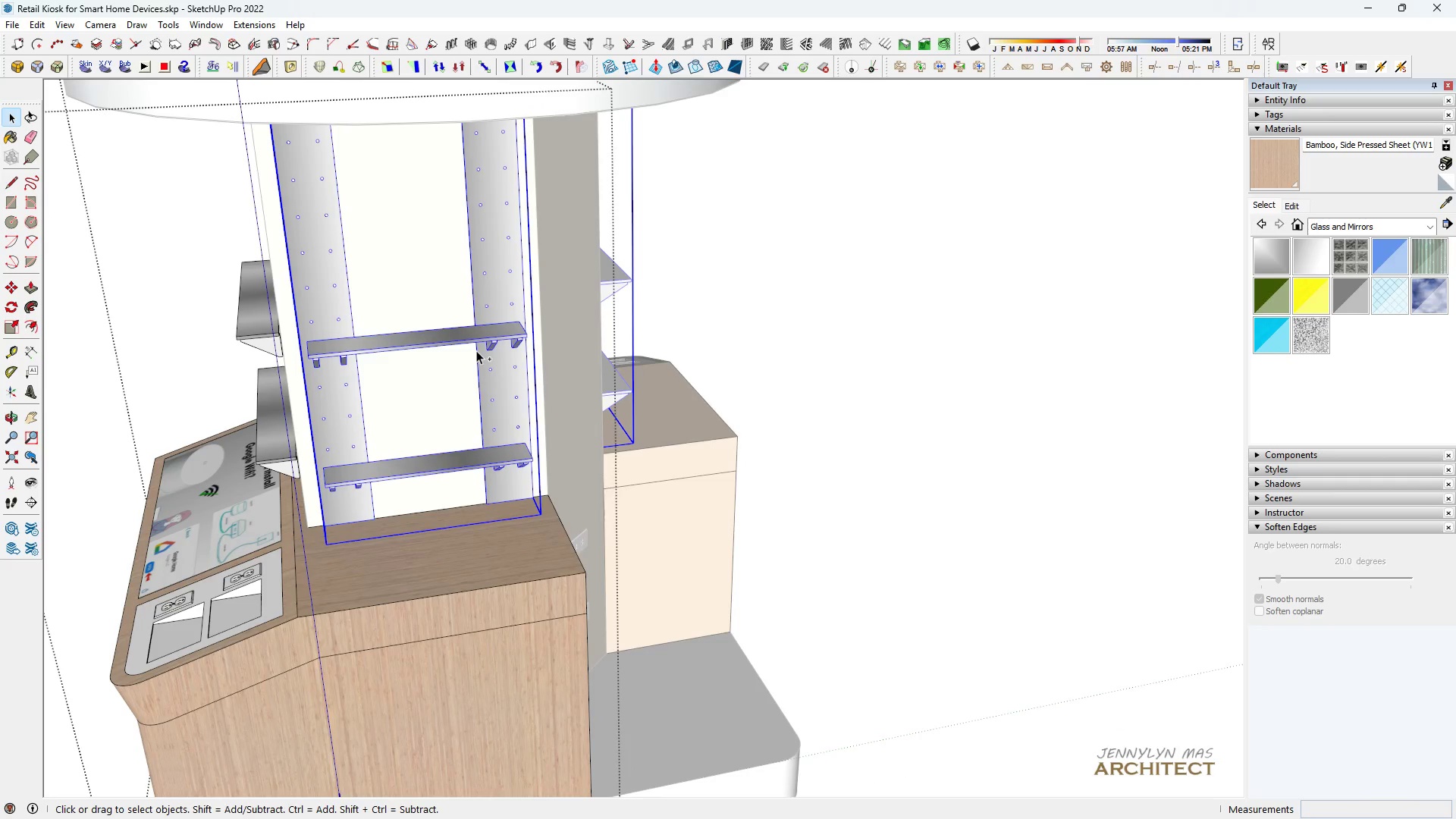 
key(Control+Z)
 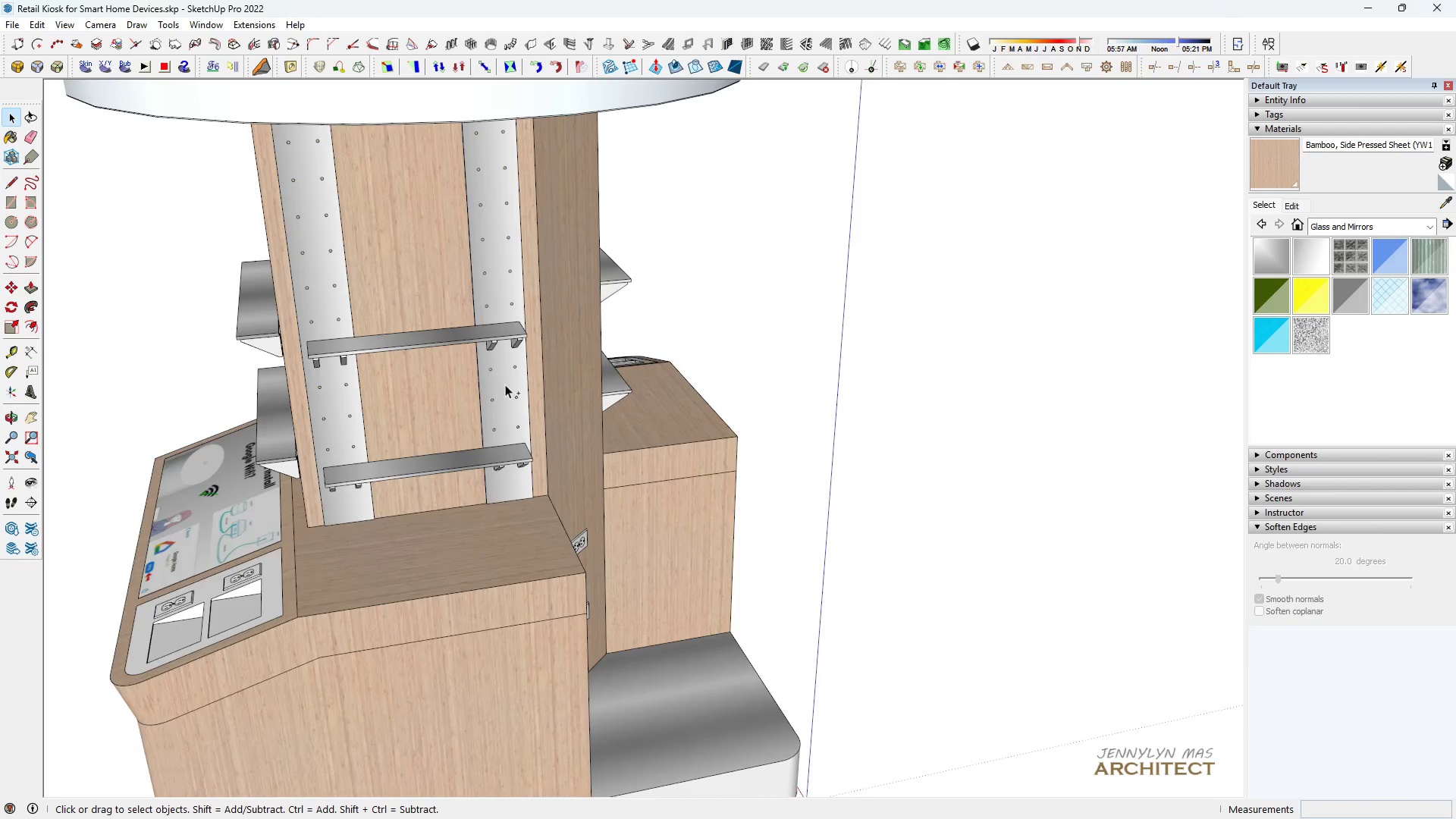 
key(Control+Z)
 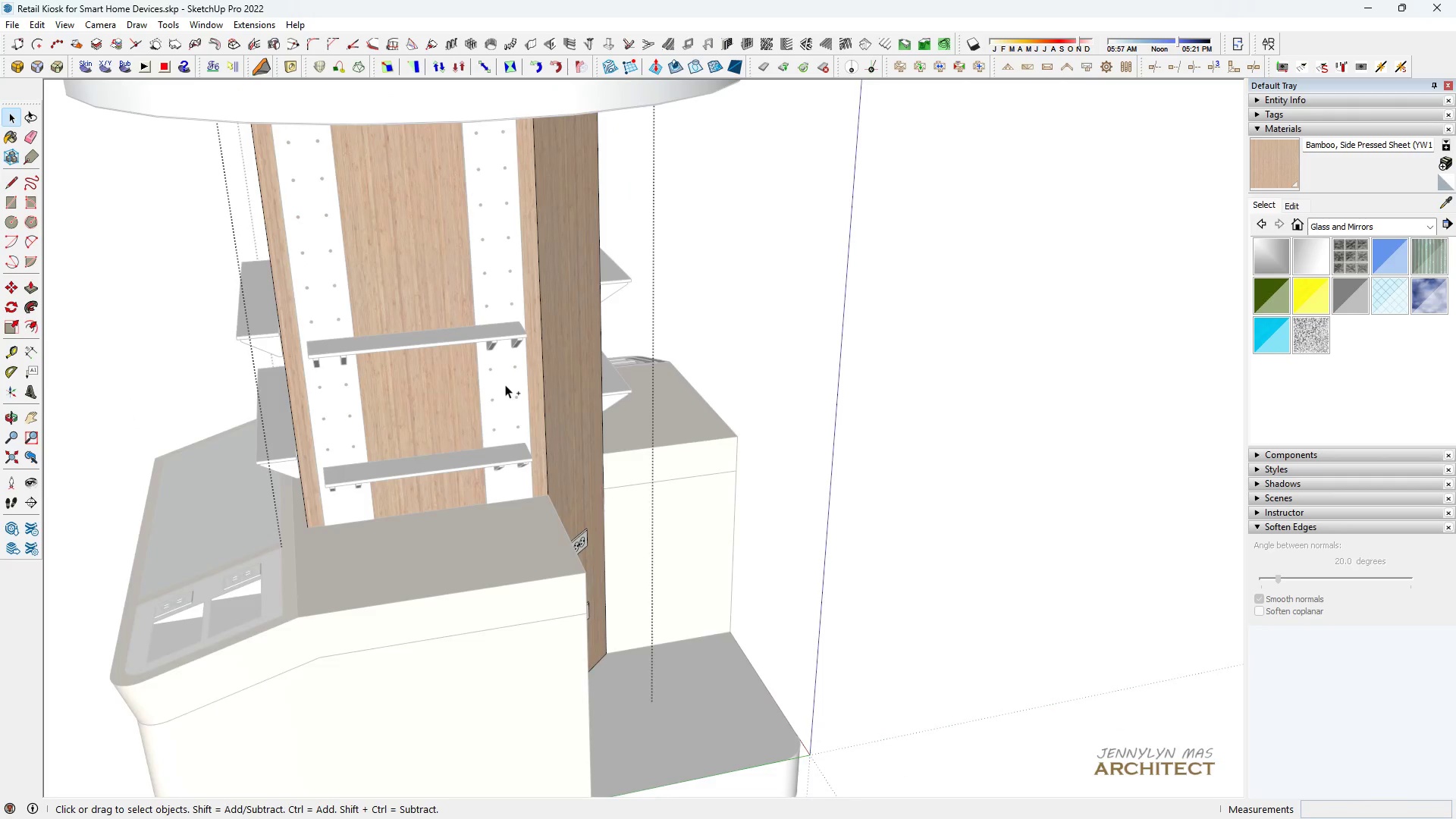 
key(Control+Z)
 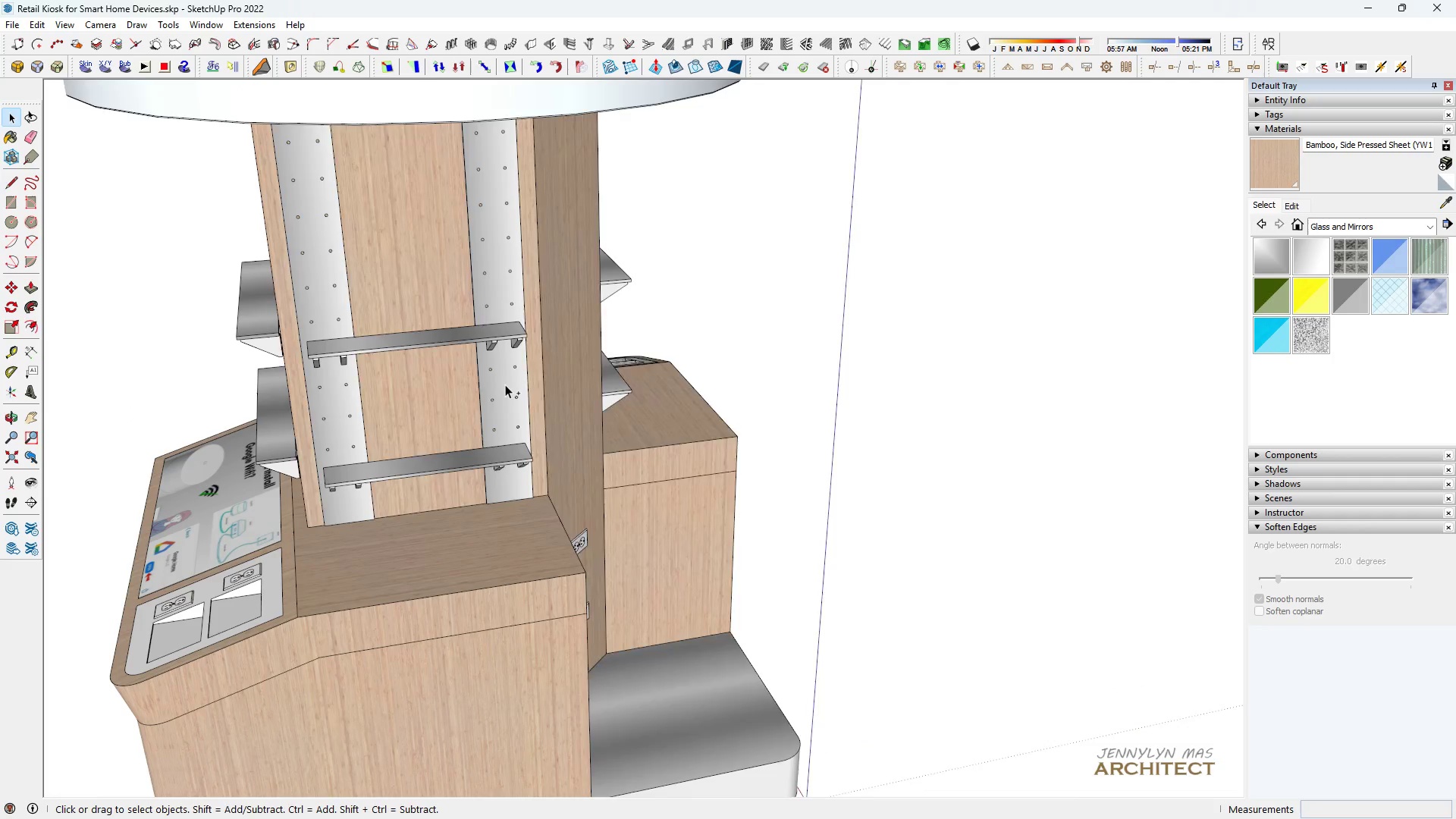 
key(Control+Z)
 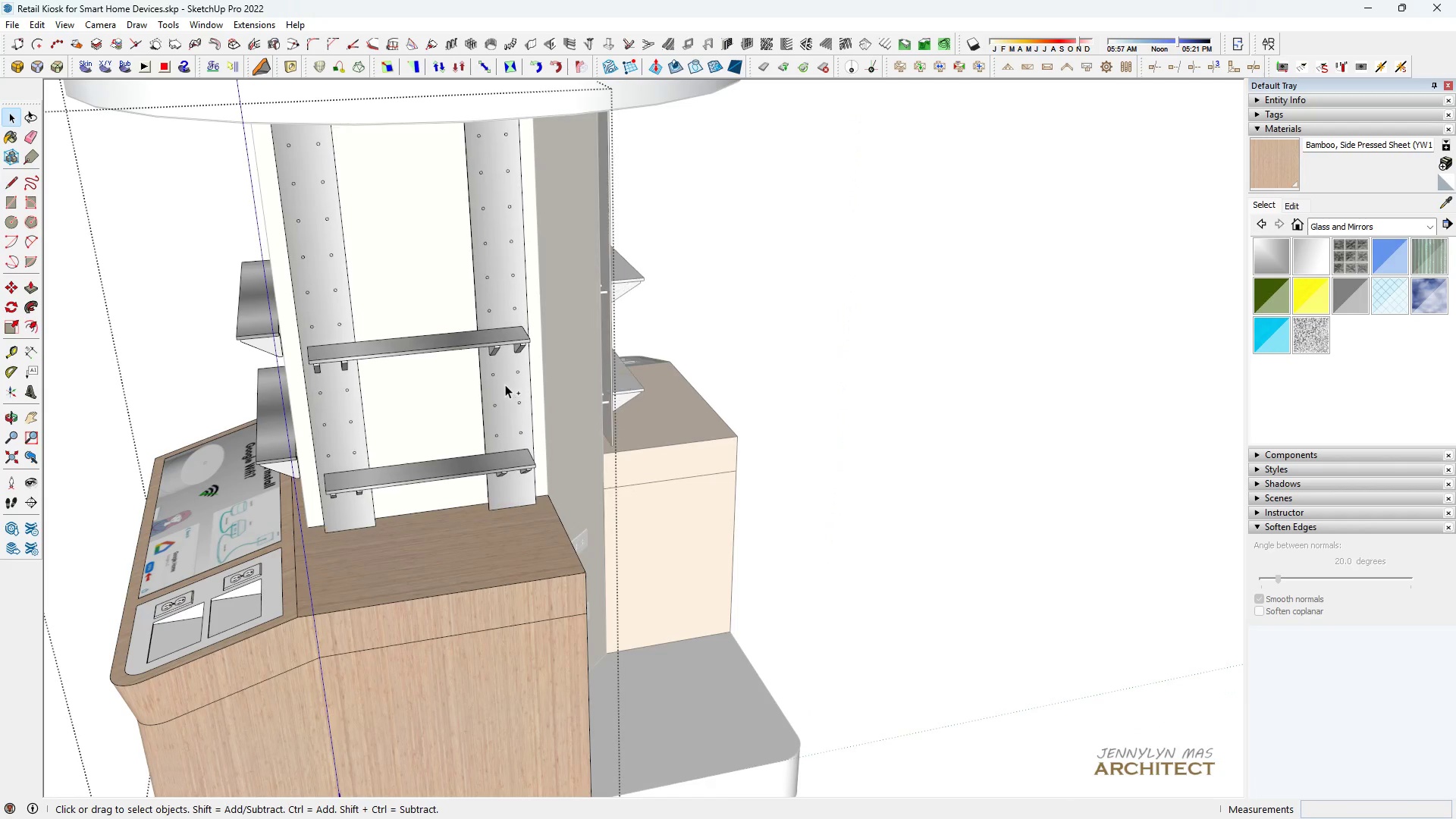 
hold_key(key=Z, duration=0.74)
 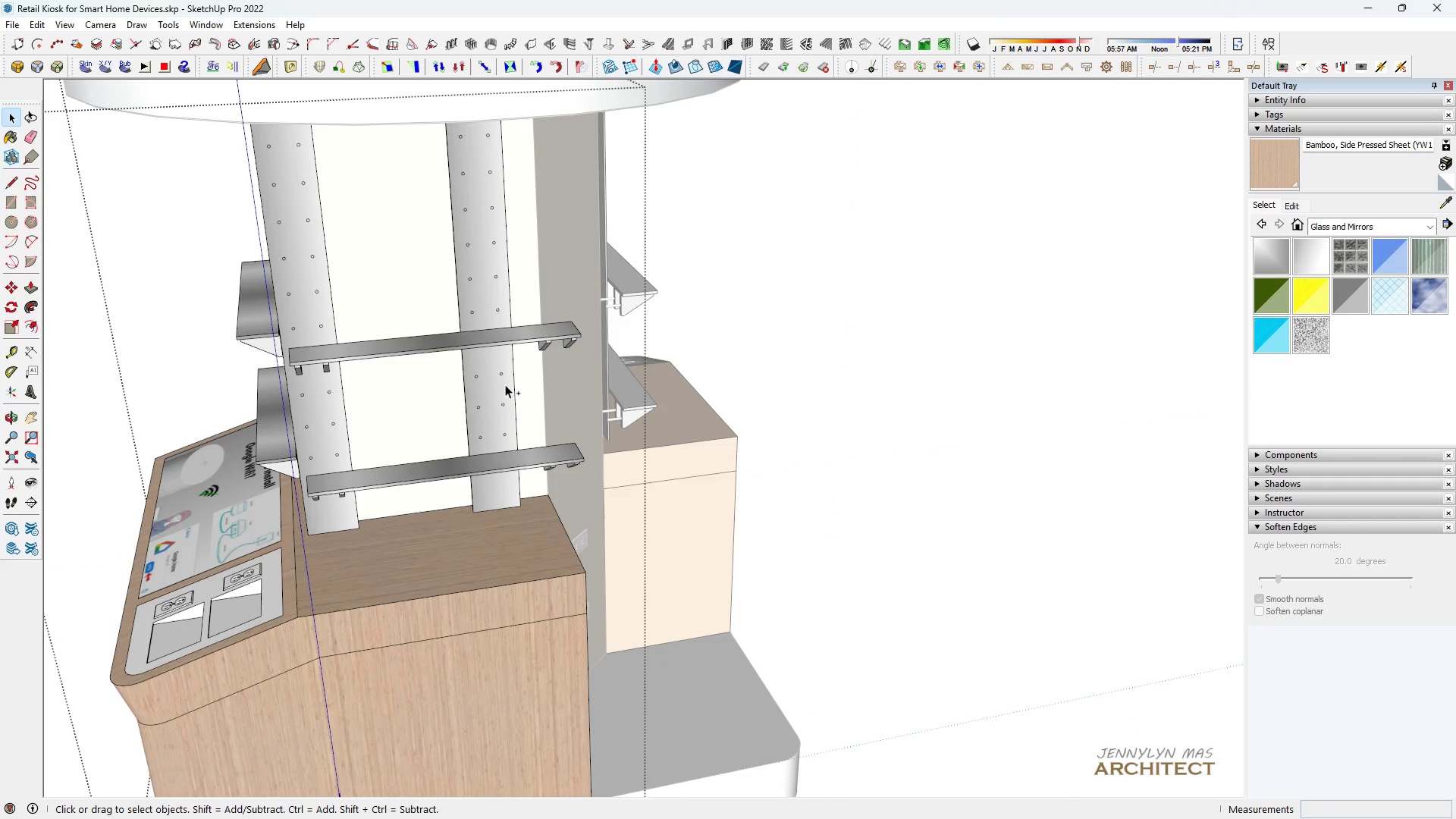 
key(Control+Z)
 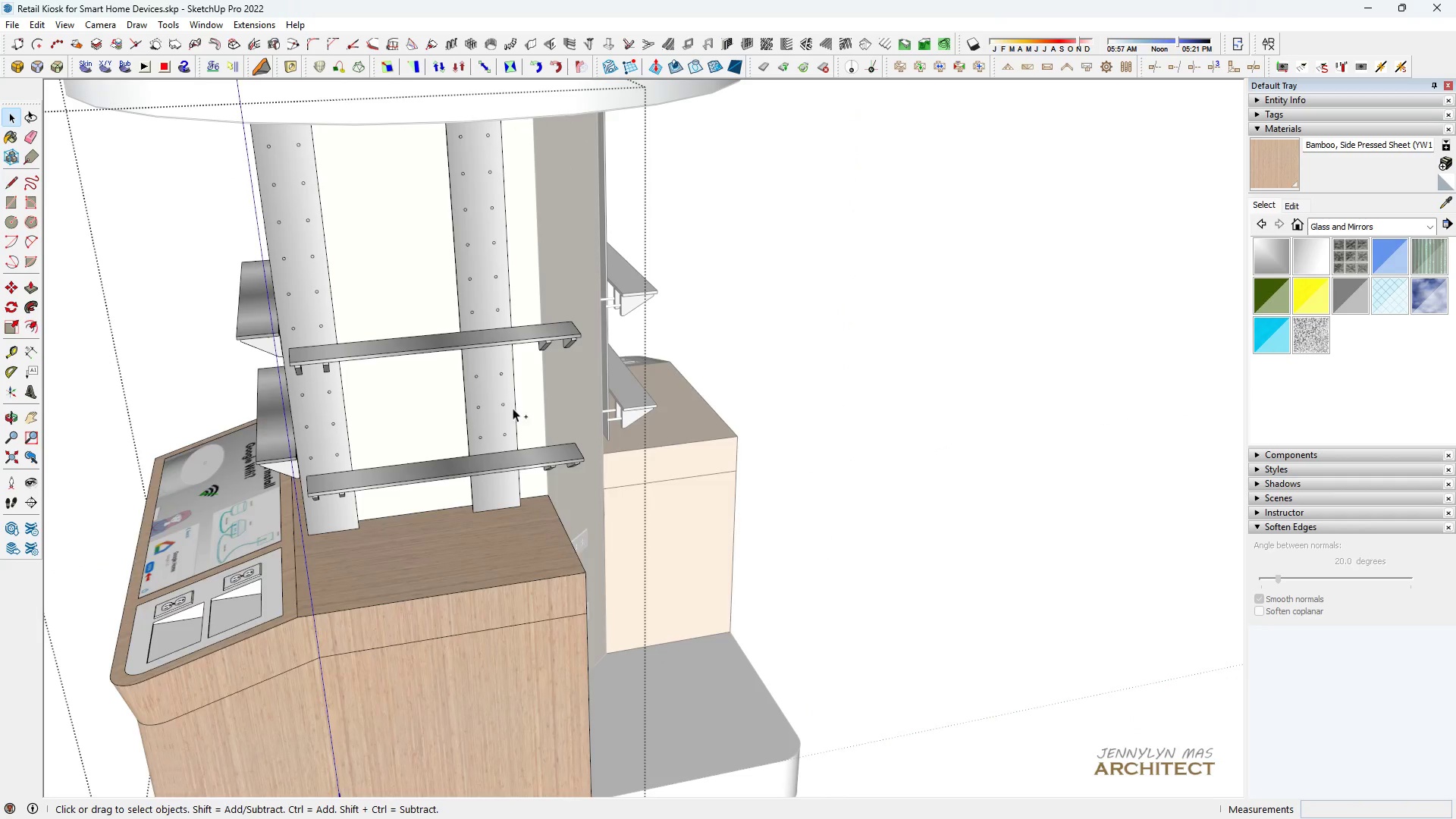 
key(Control+Z)
 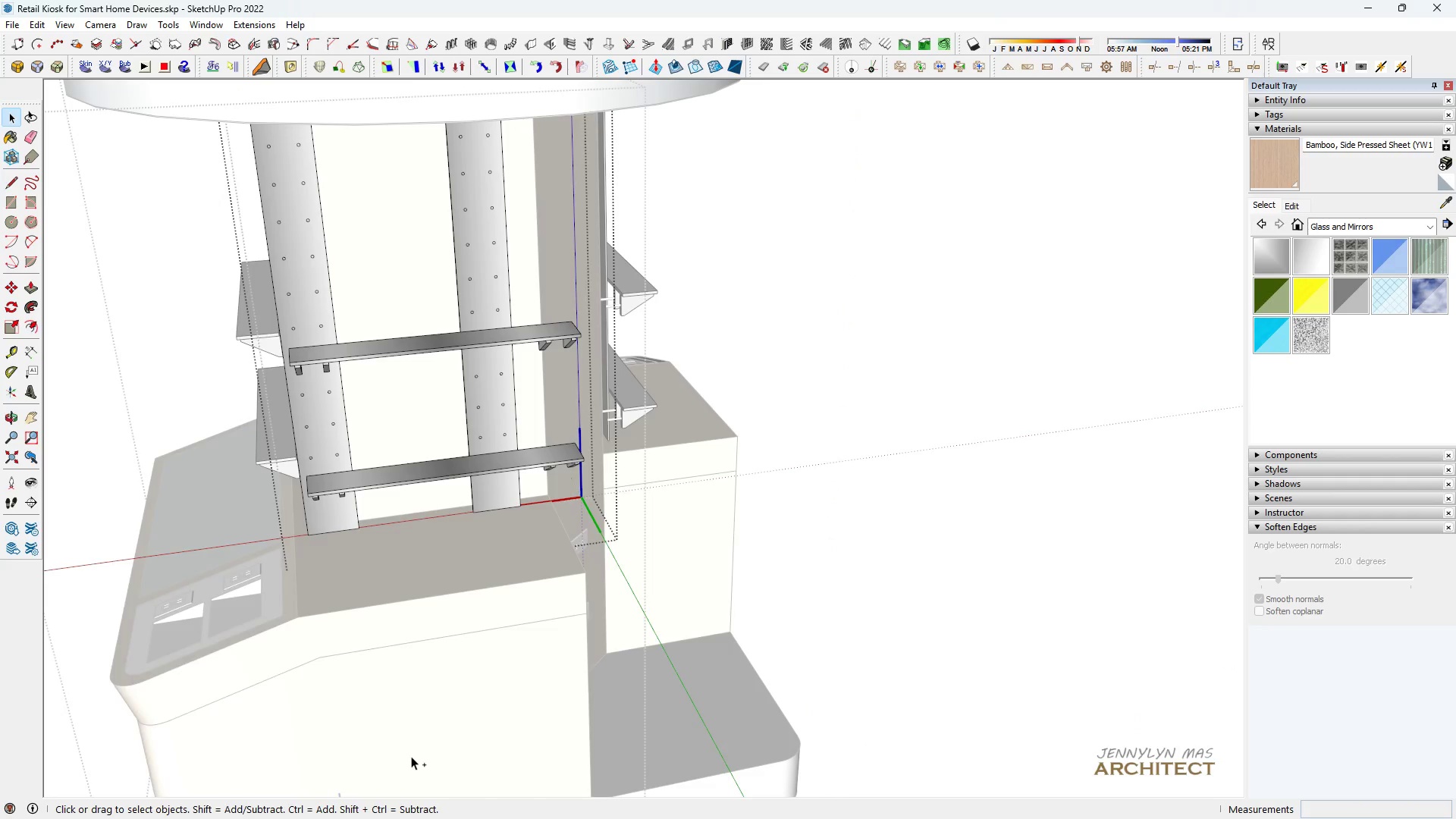 
key(Control+Z)
 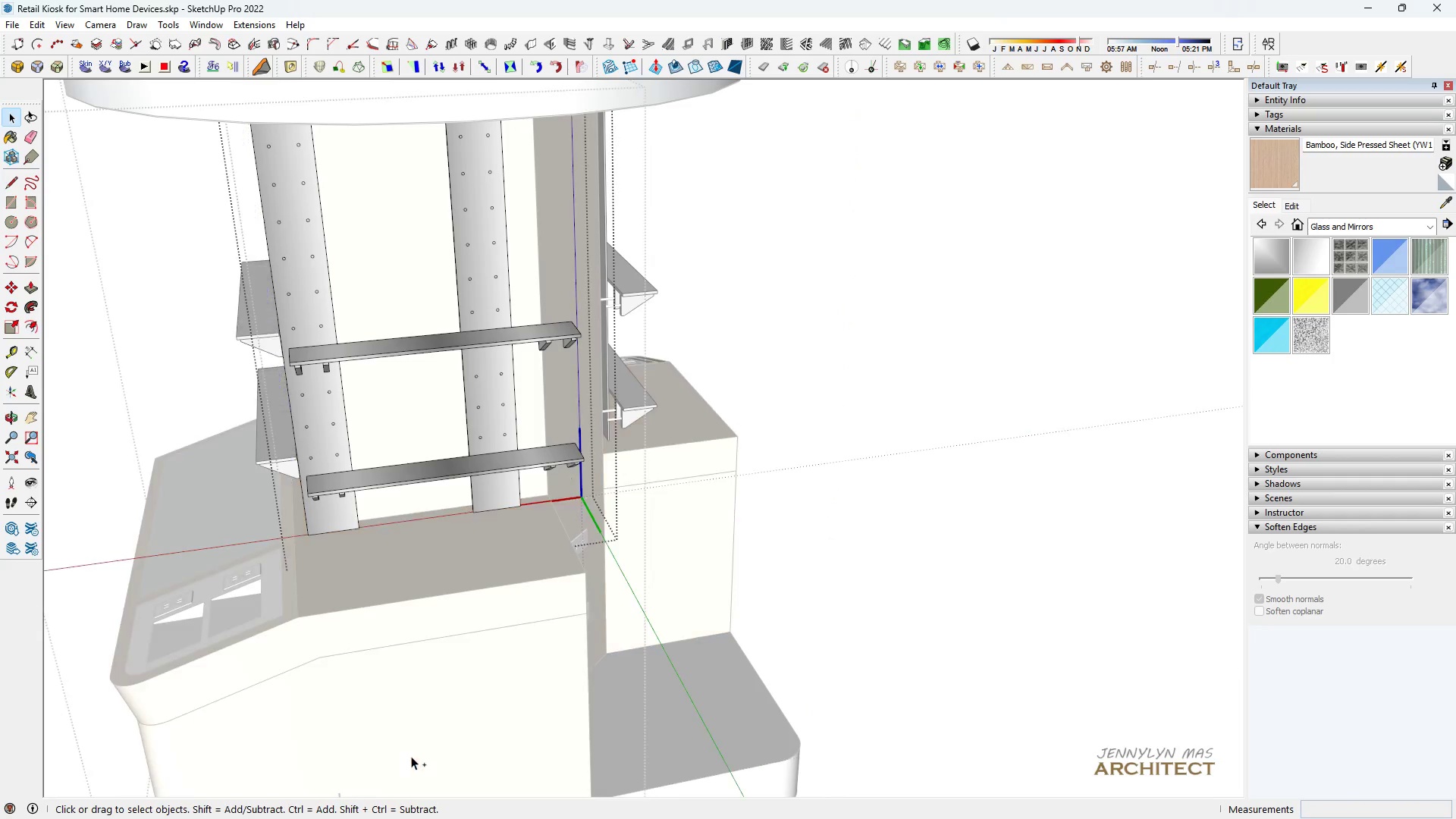 
key(Control+Z)
 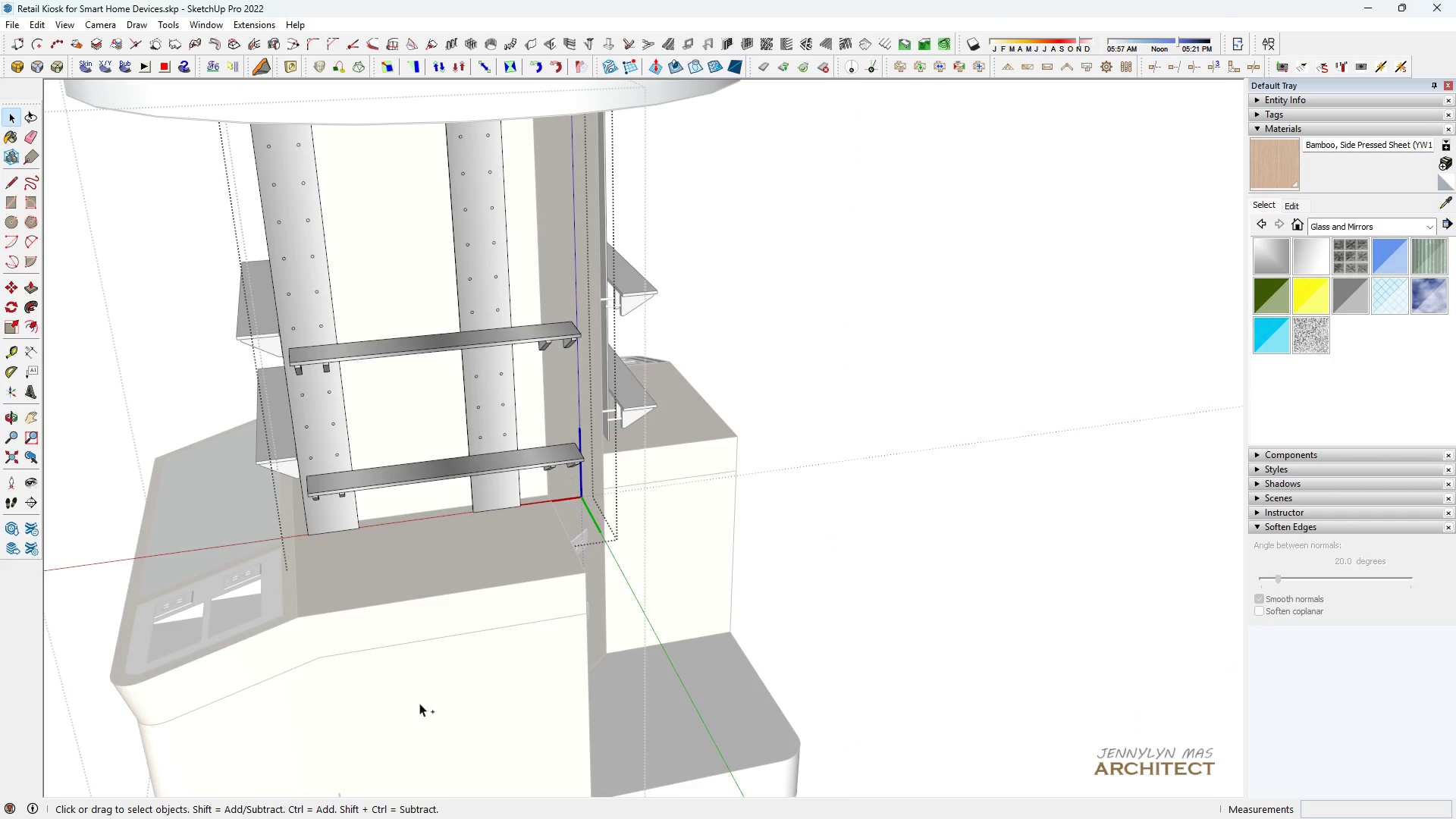 
key(Control+Z)
 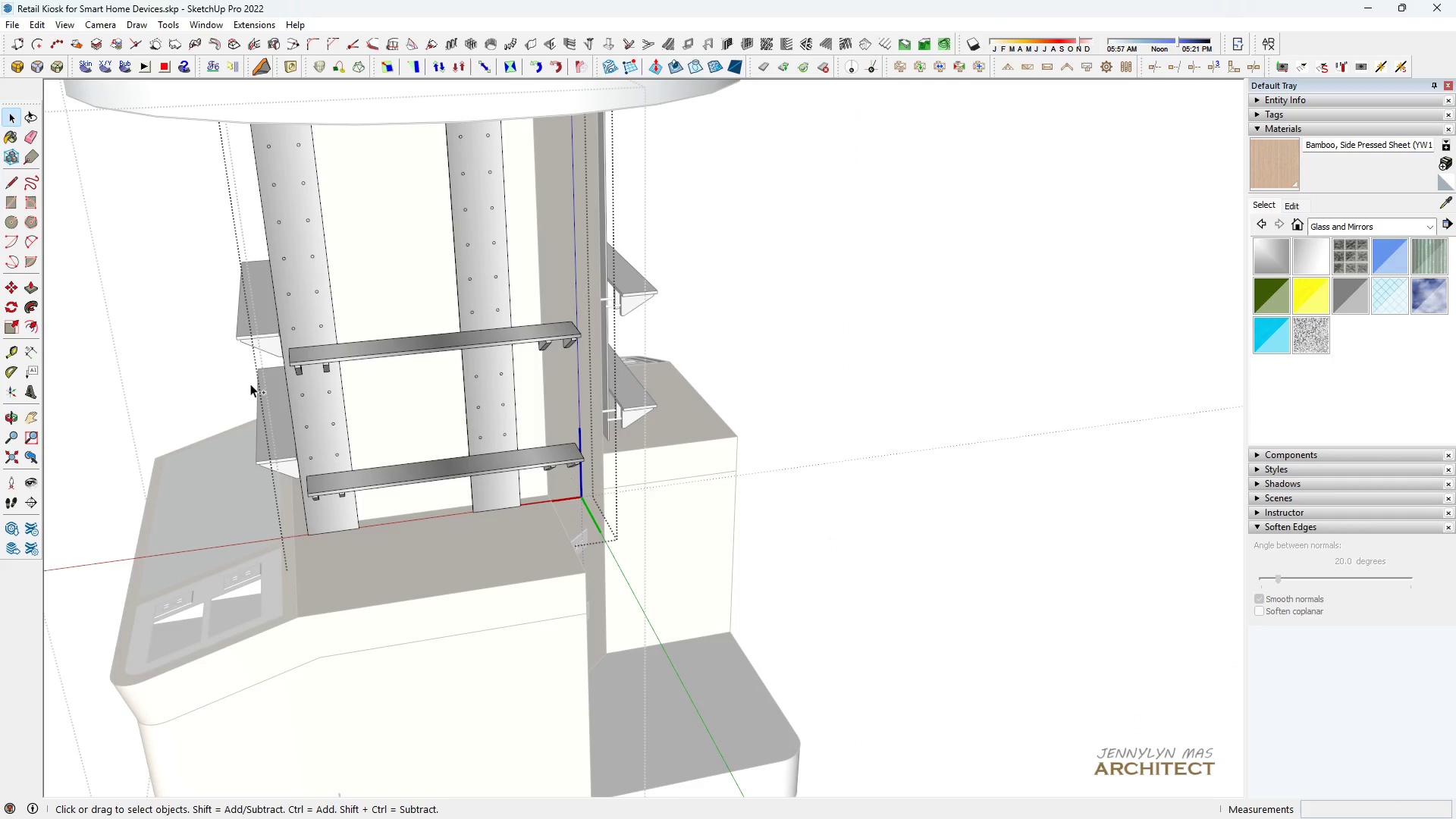 
key(Control+Z)
 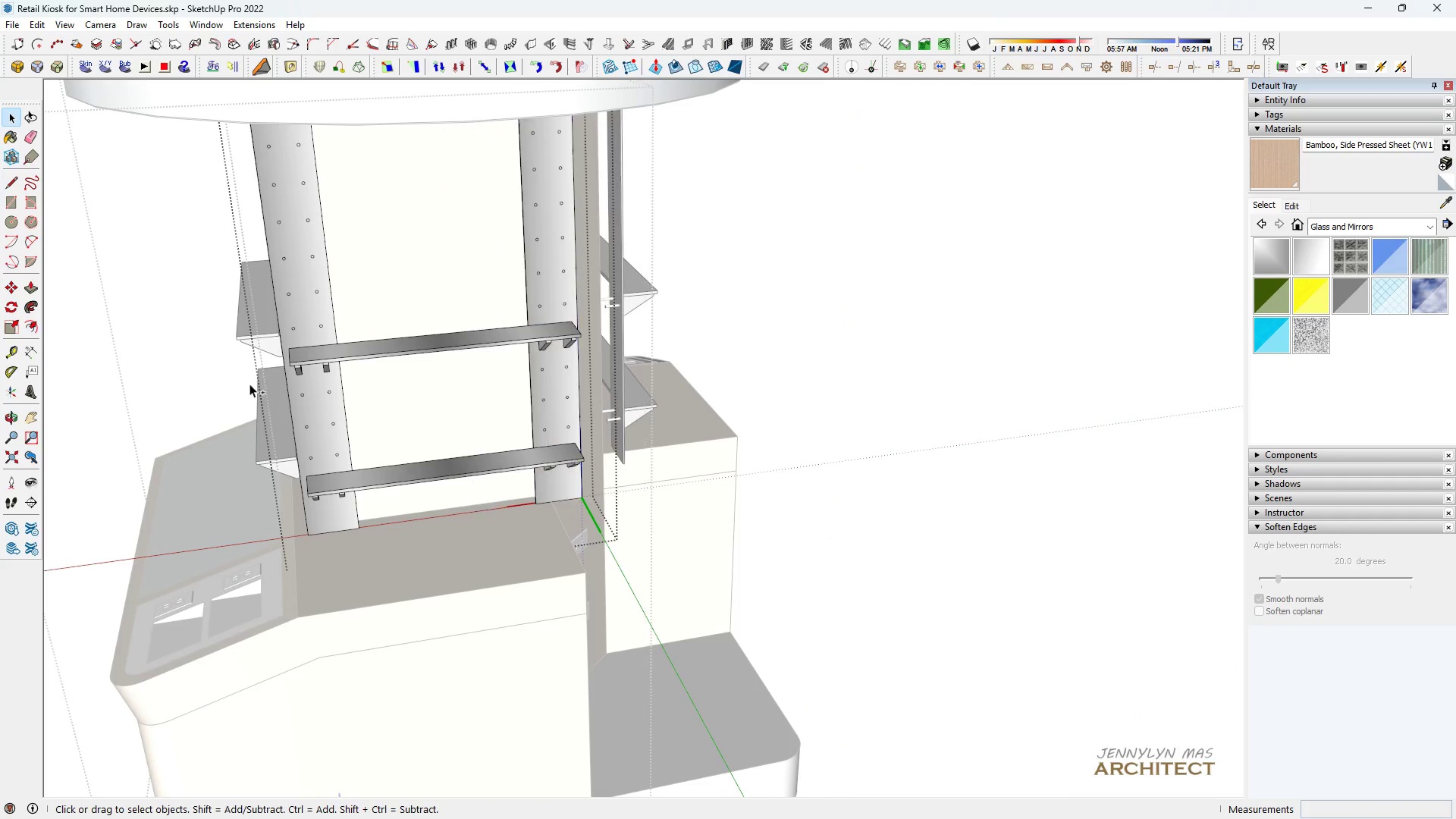 
key(Control+Z)
 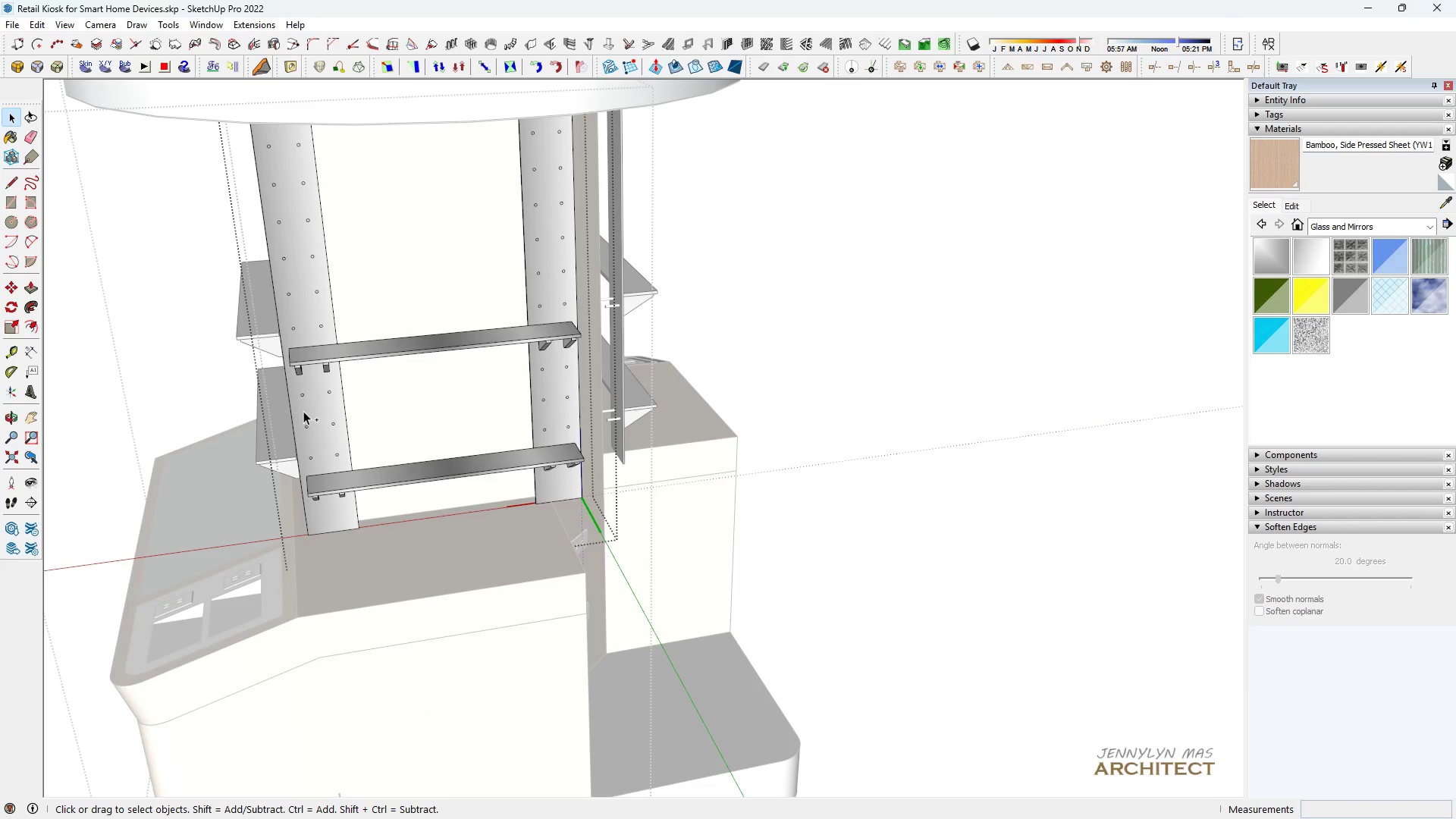 
key(Control+Z)
 